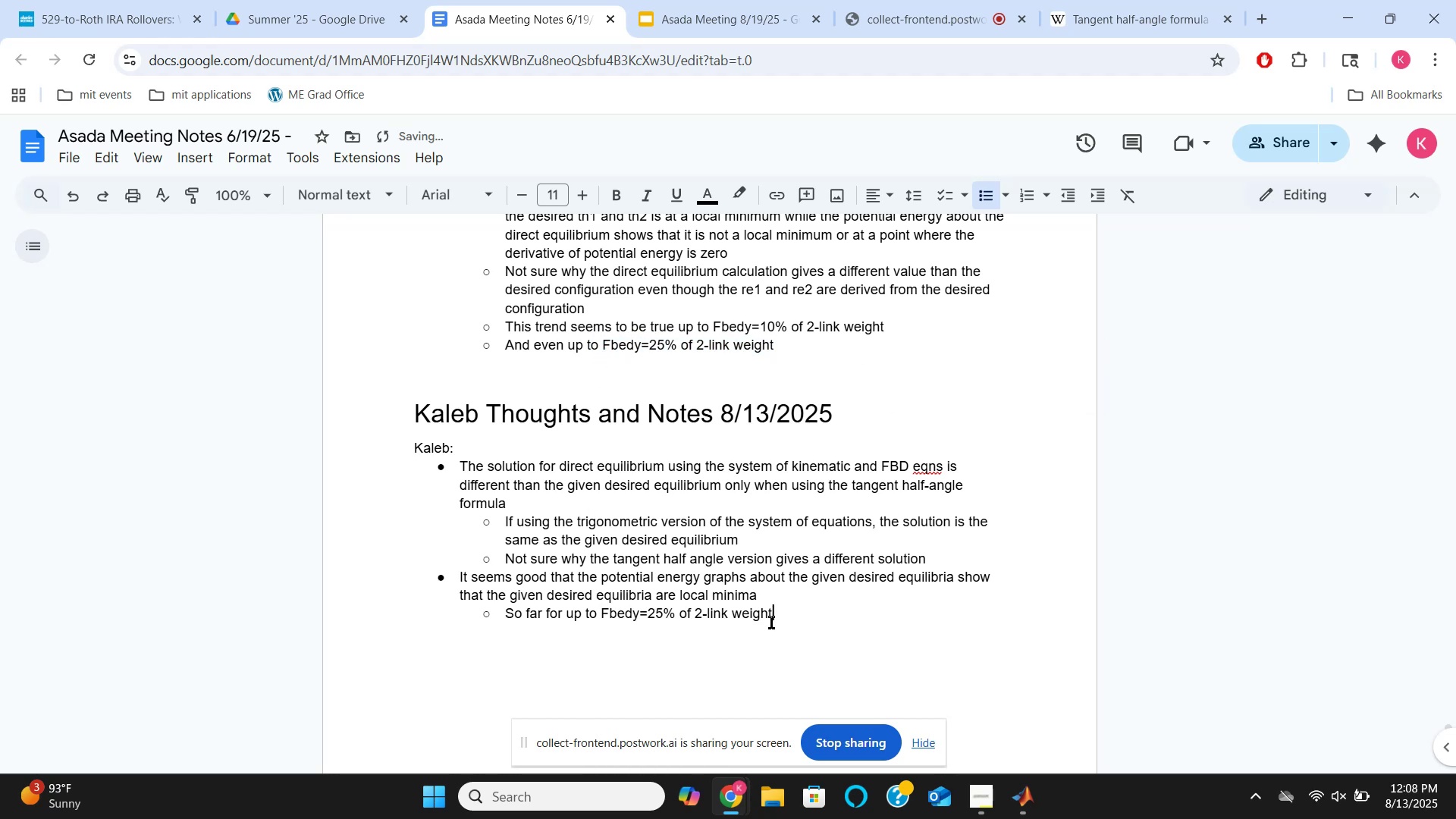 
type( (only for th1 = )
key(Backspace)
key(Backspace)
key(Backspace)
type(=135deg, th2=45deg))
 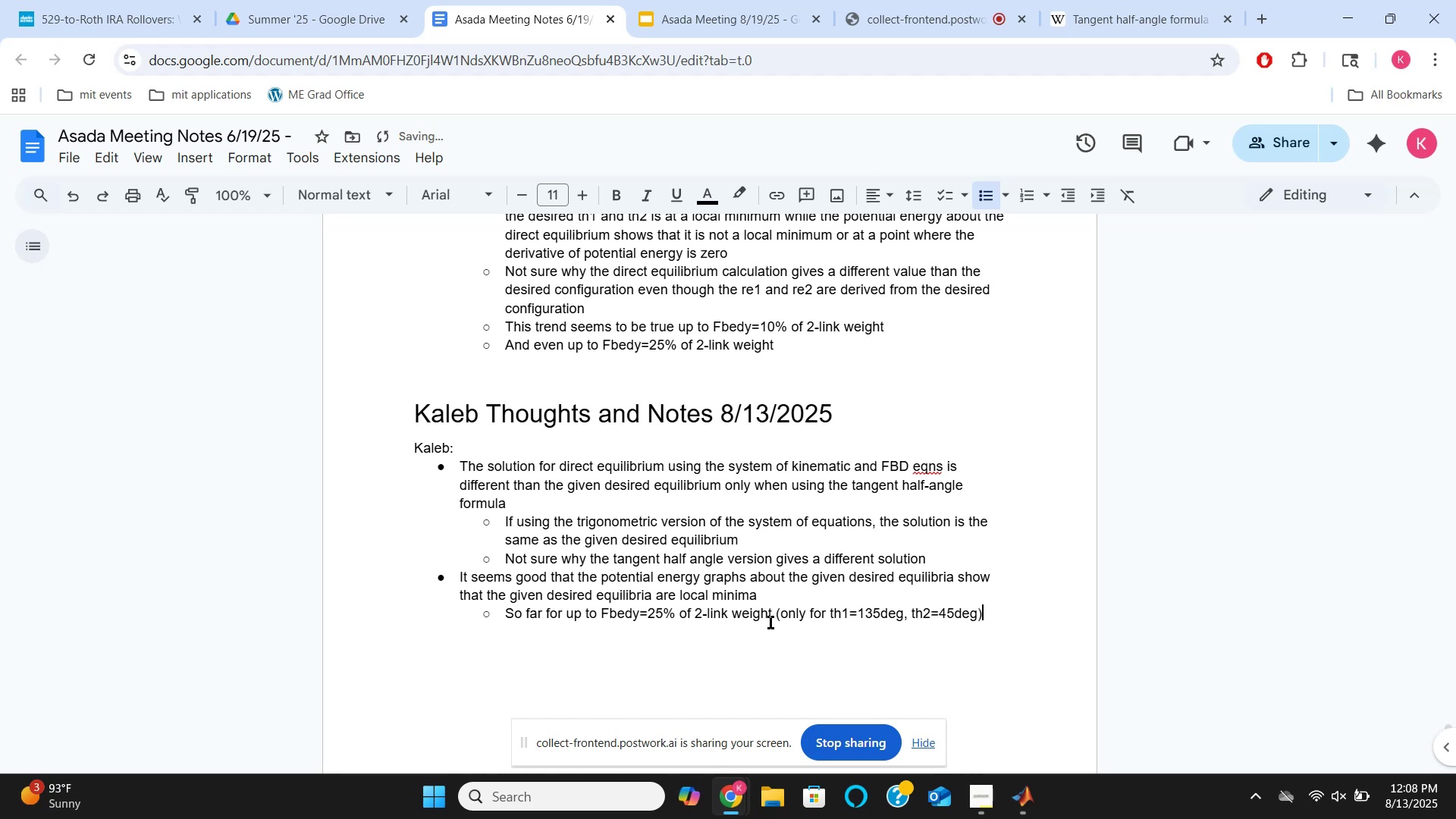 
key(Enter)
 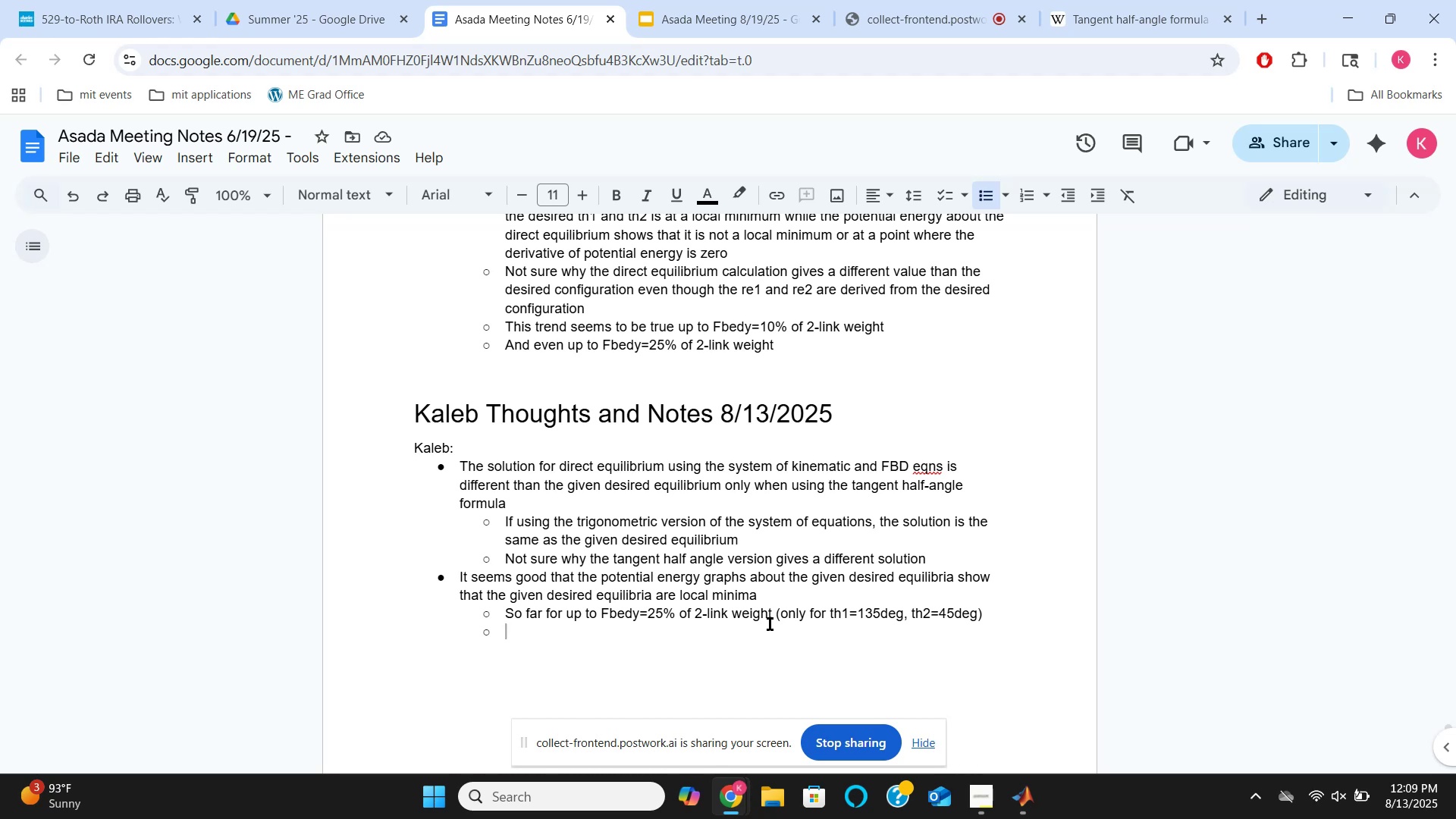 
wait(56.72)
 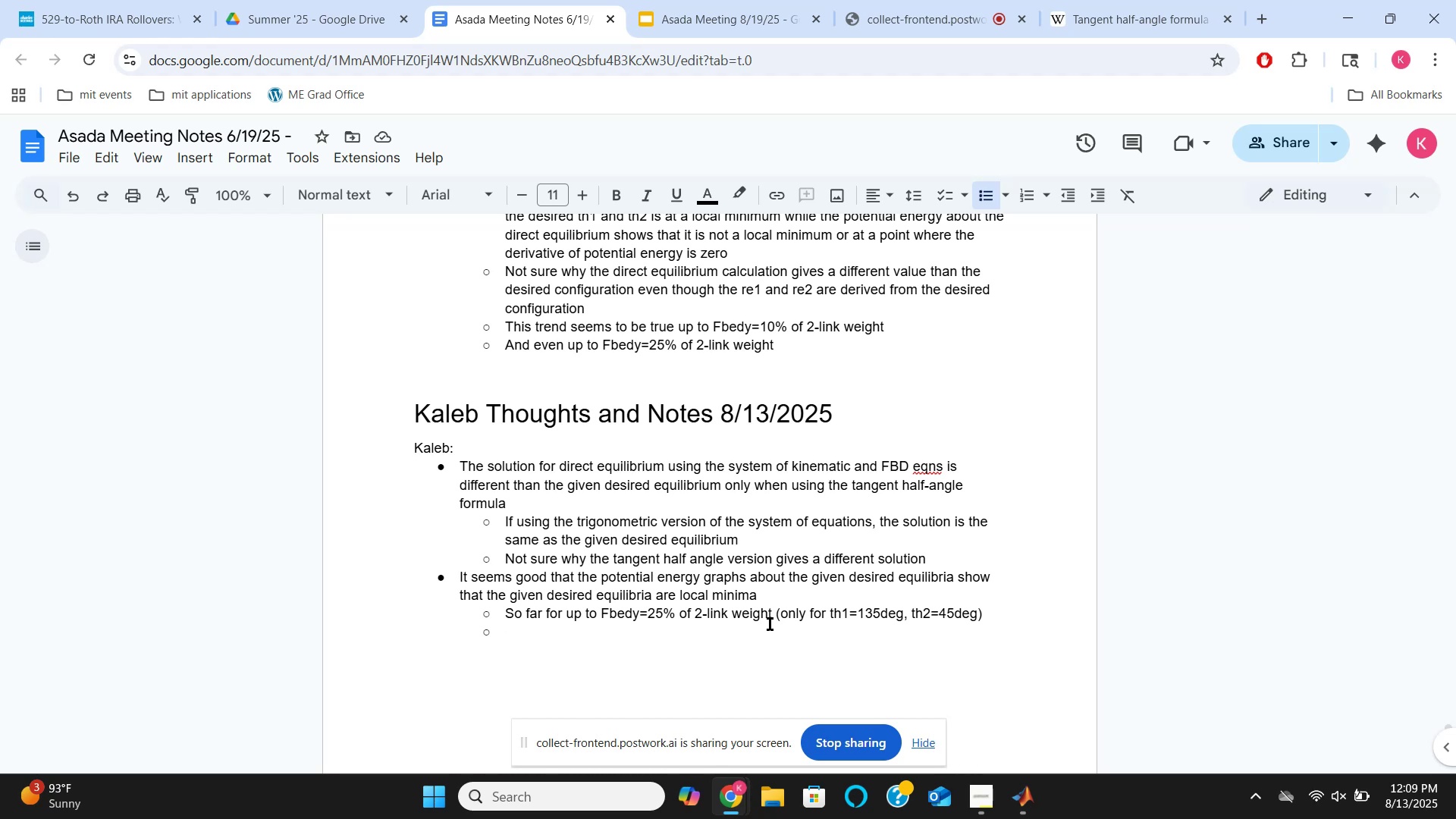 
type(That means that the )
 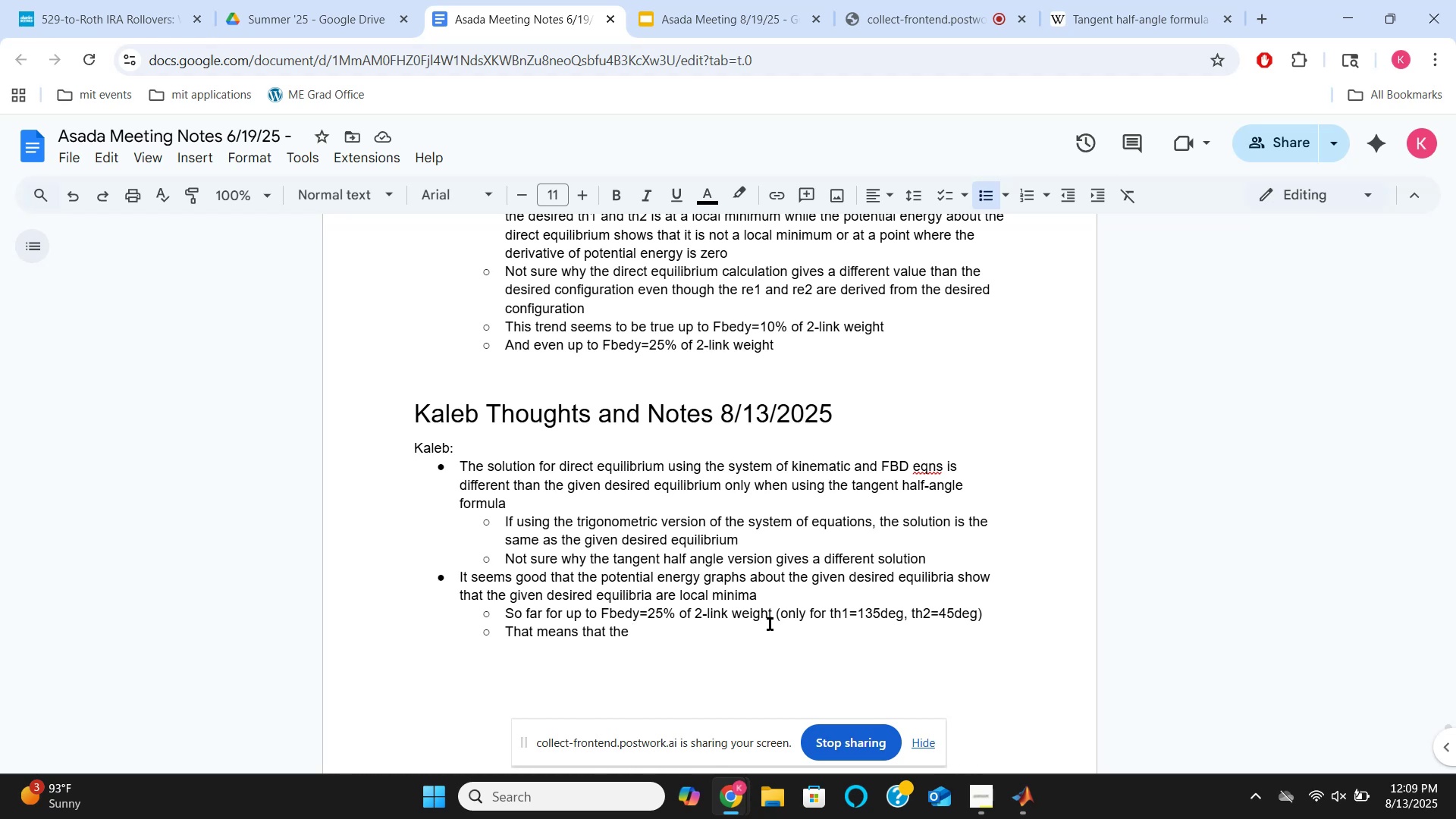 
wait(21.9)
 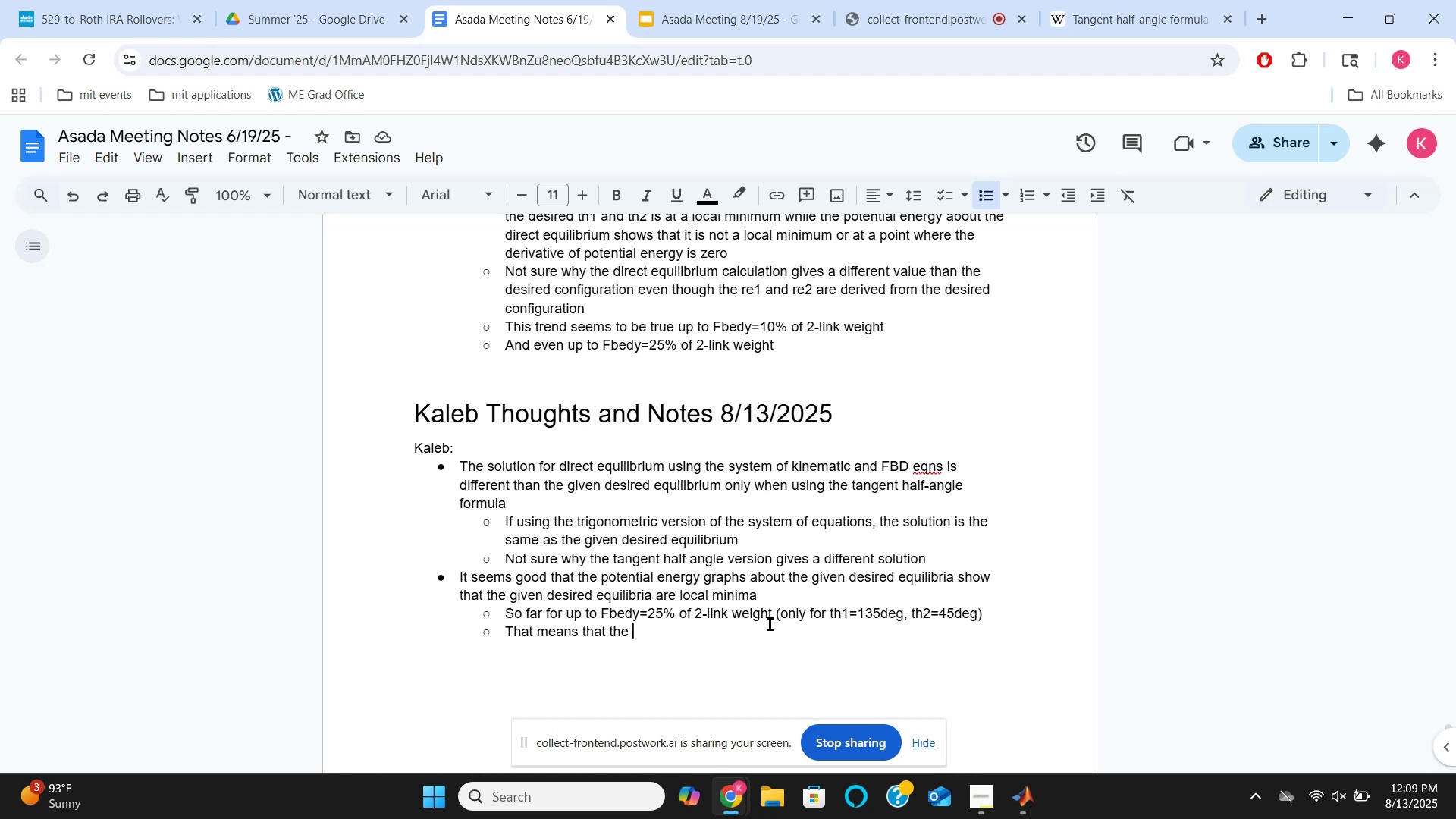 
type(FBD)
key(Backspace)
key(Backspace)
key(Backspace)
key(Backspace)
key(Backspace)
key(Backspace)
key(Backspace)
type(using)
 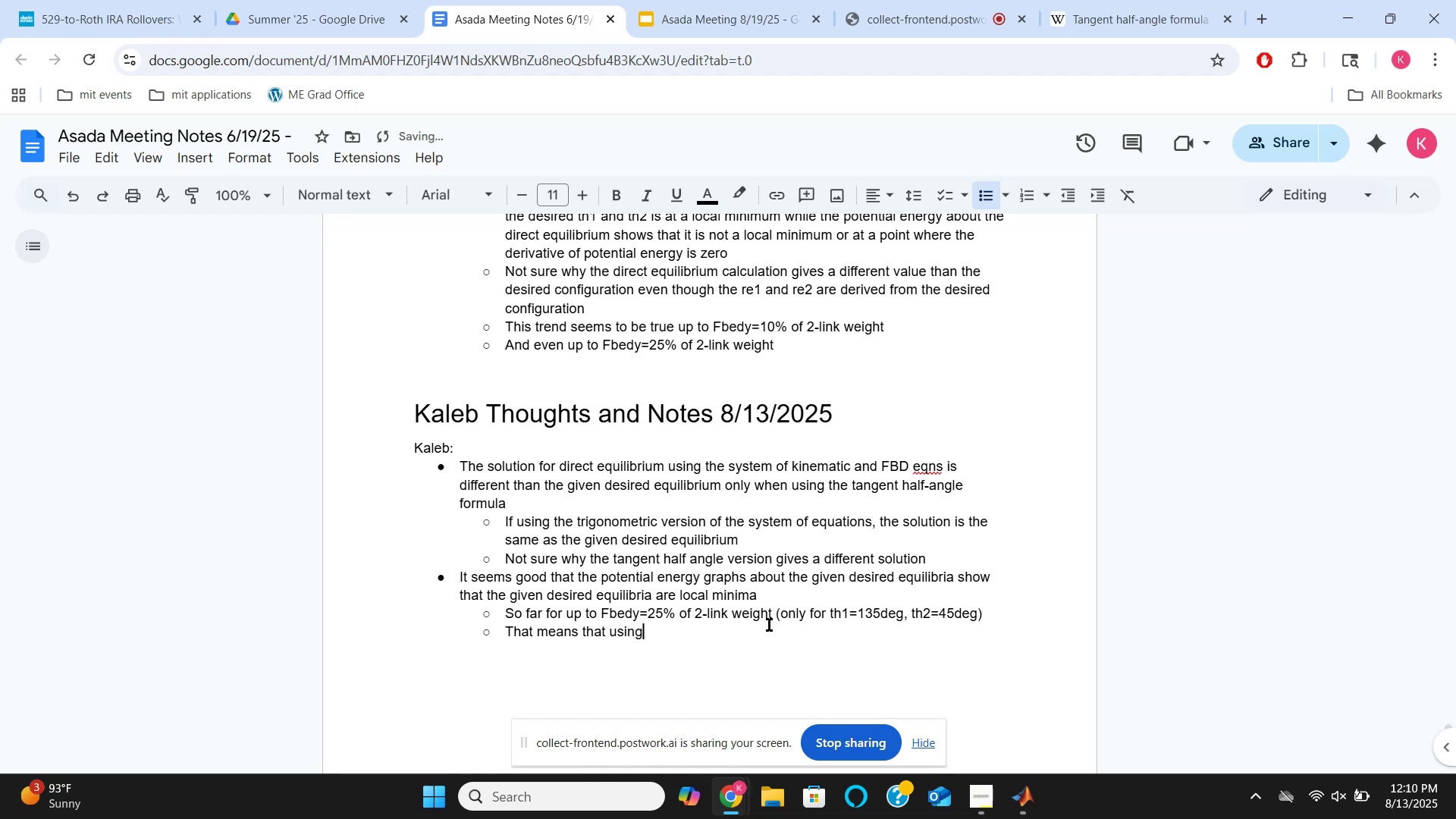 
hold_key(key=ArrowLeft, duration=1.01)
 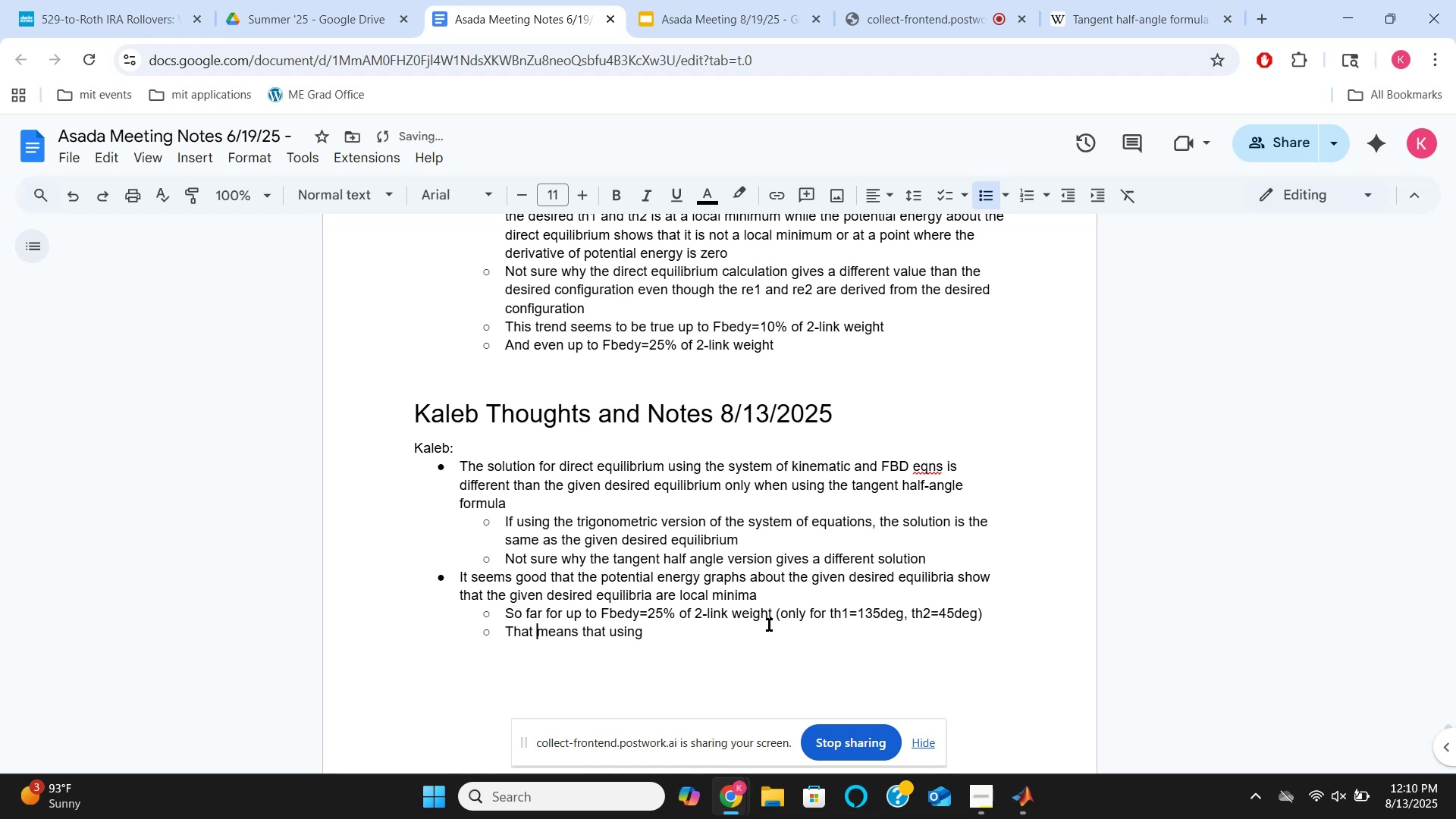 
key(ArrowLeft)
 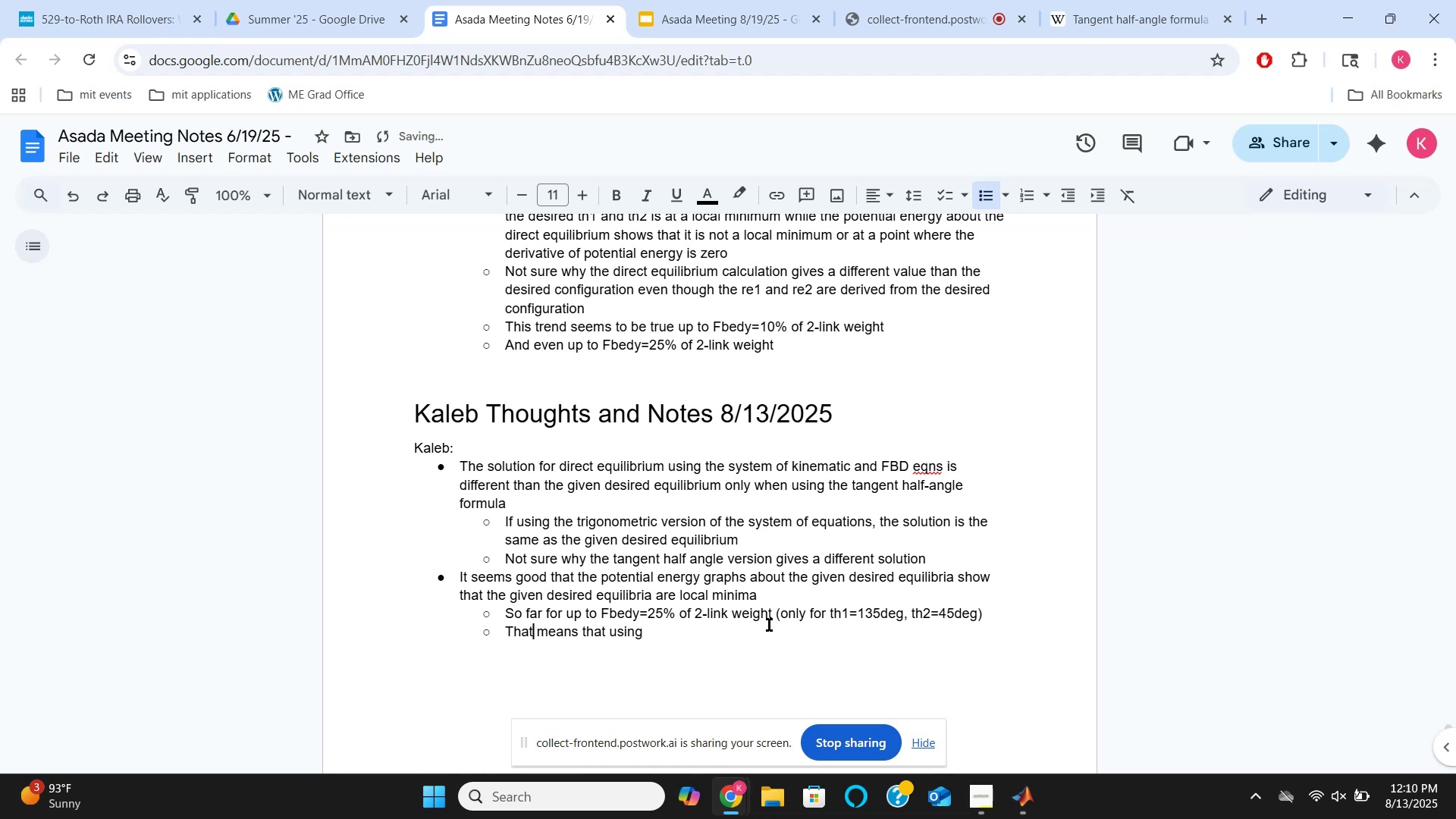 
key(Backspace)
key(Backspace)
type(is could)
 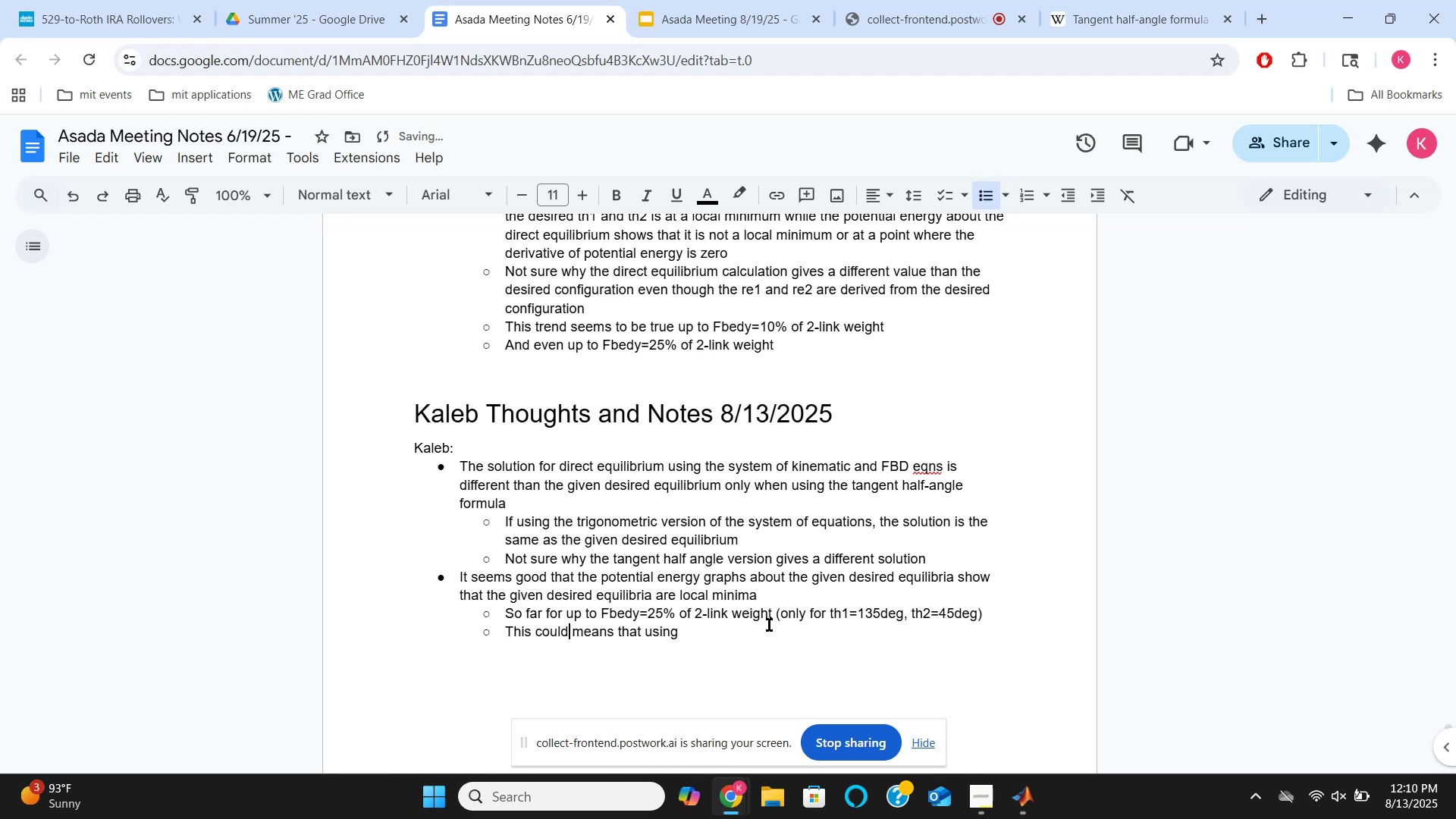 
key(ArrowRight)
 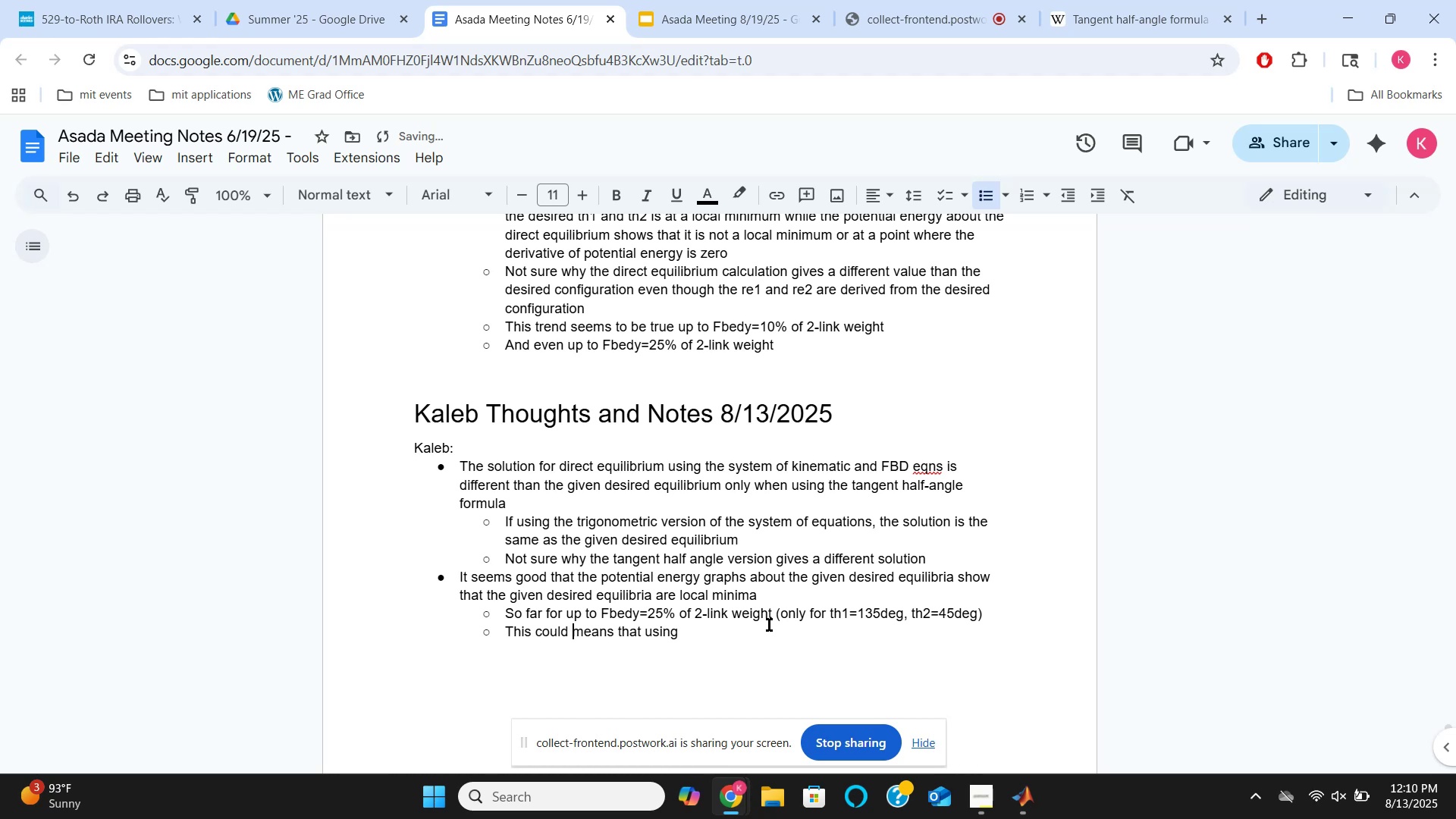 
key(ArrowRight)
 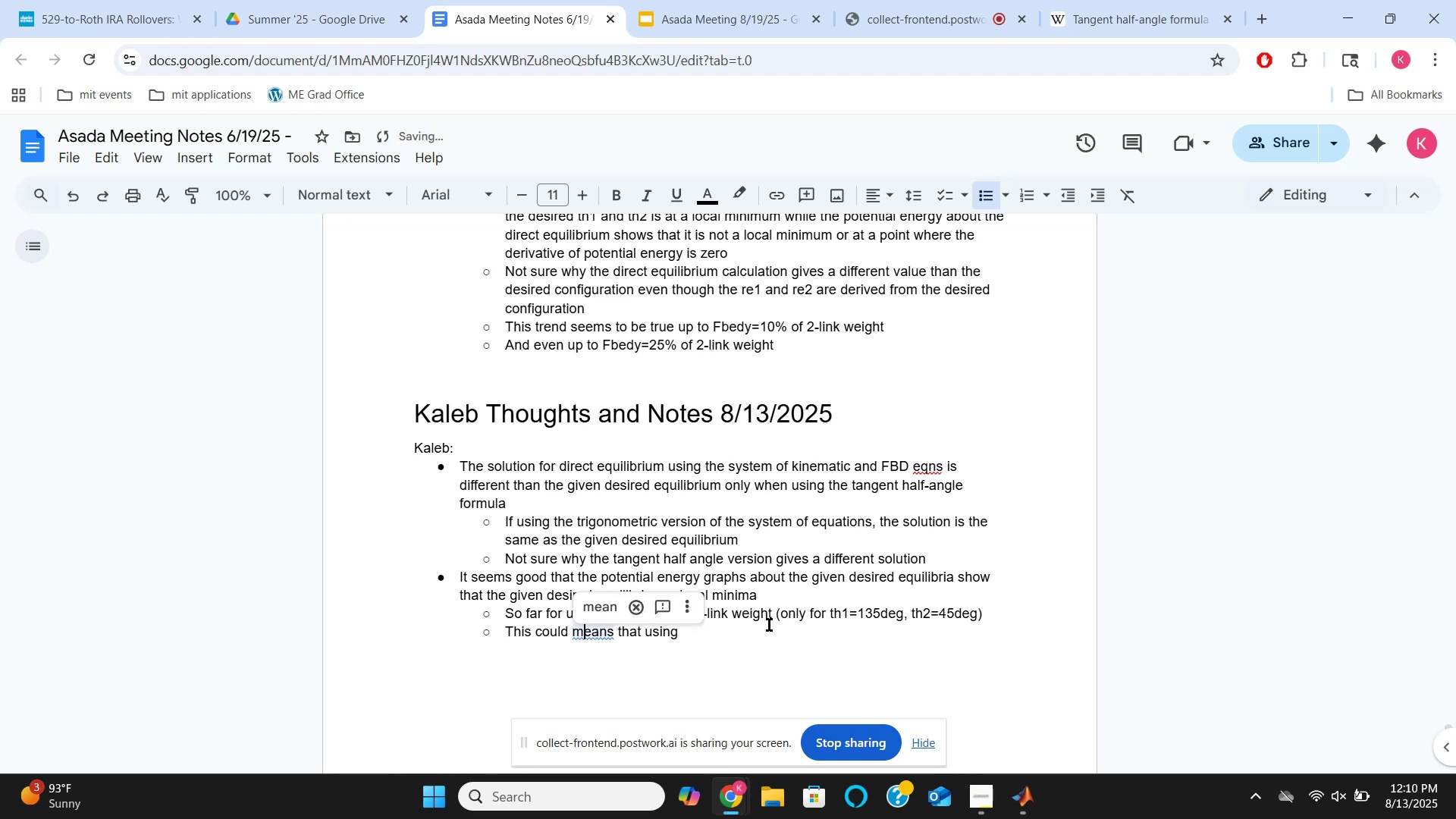 
key(ArrowRight)
 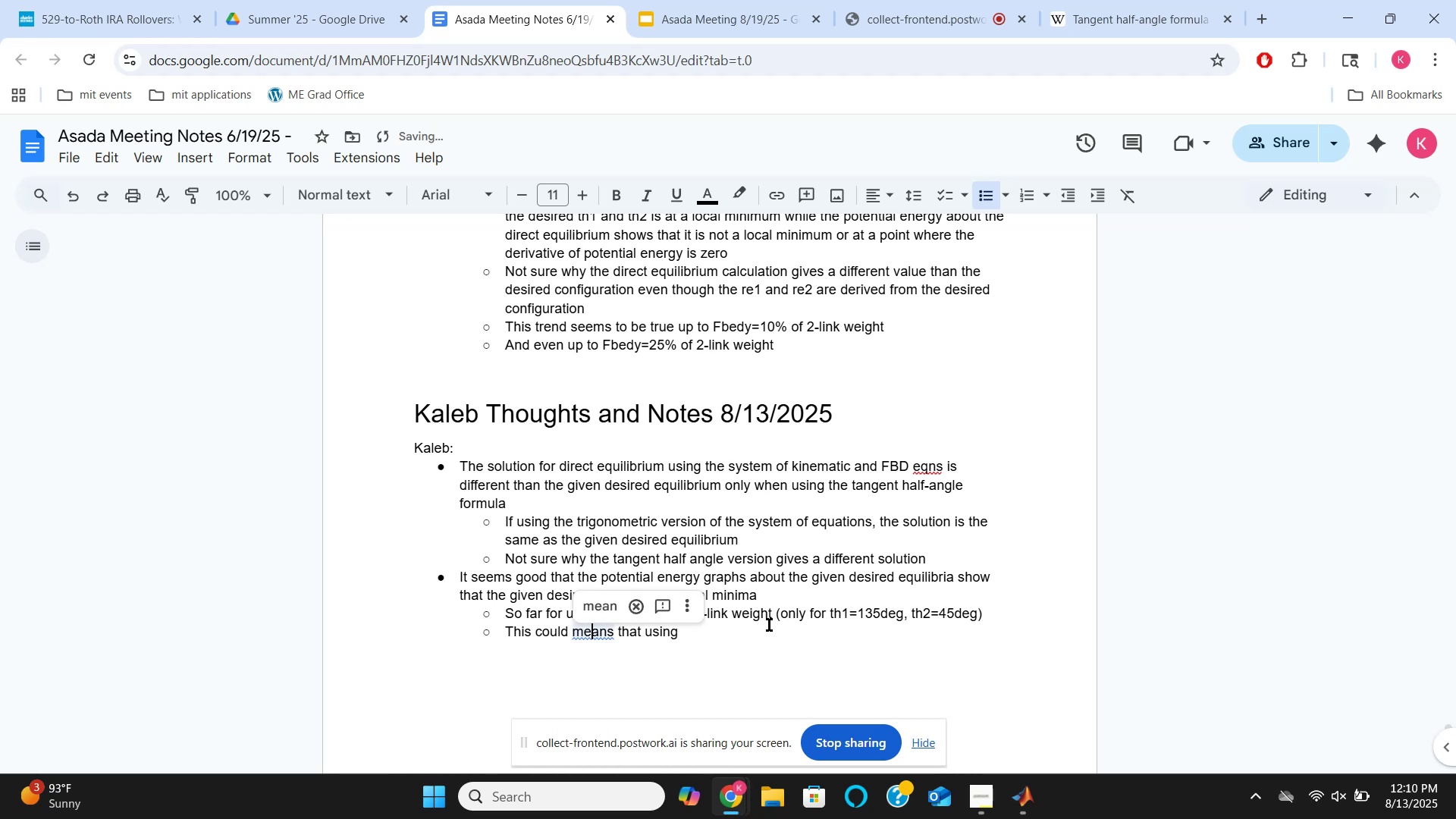 
key(ArrowRight)
 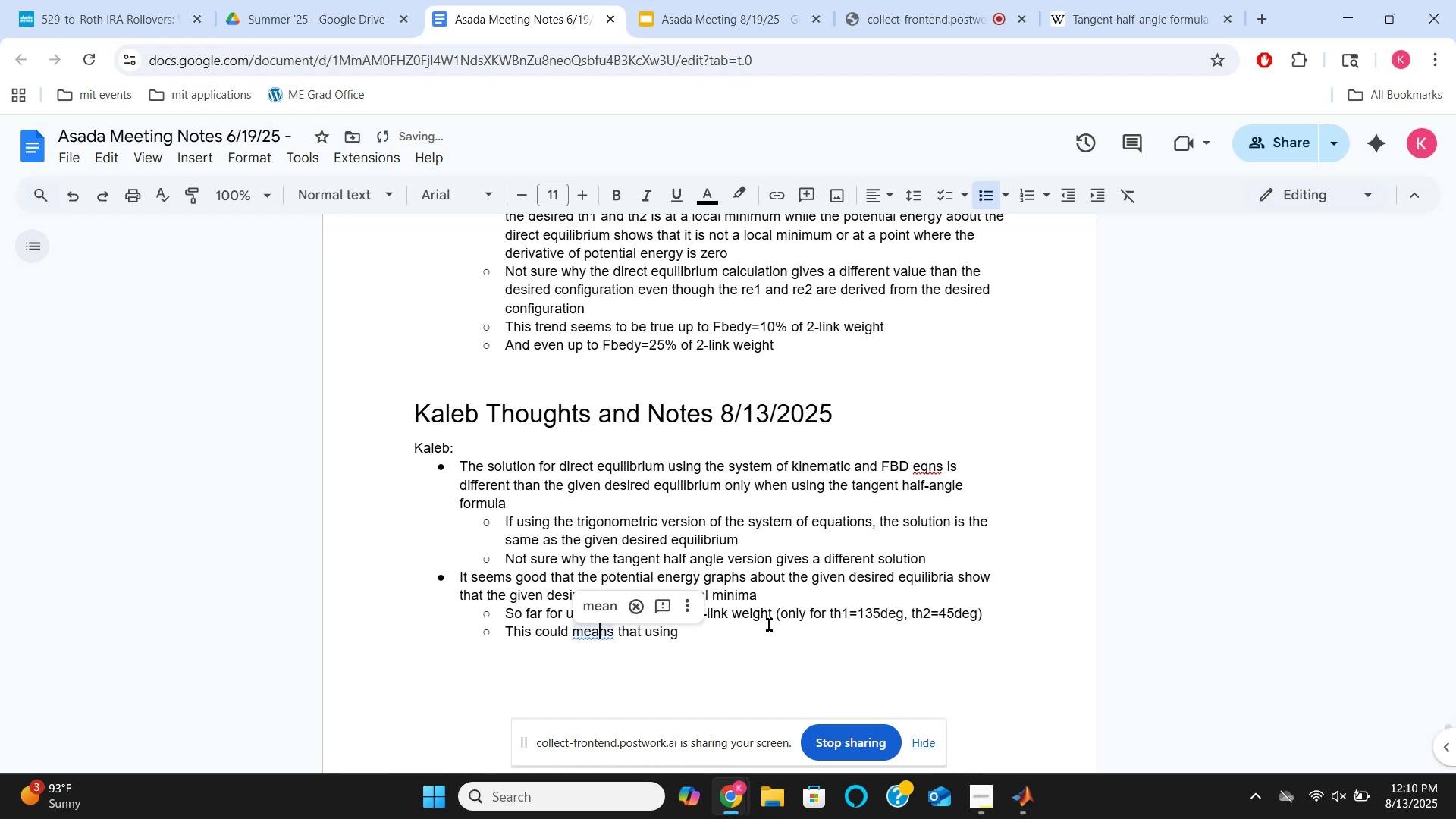 
key(ArrowRight)
 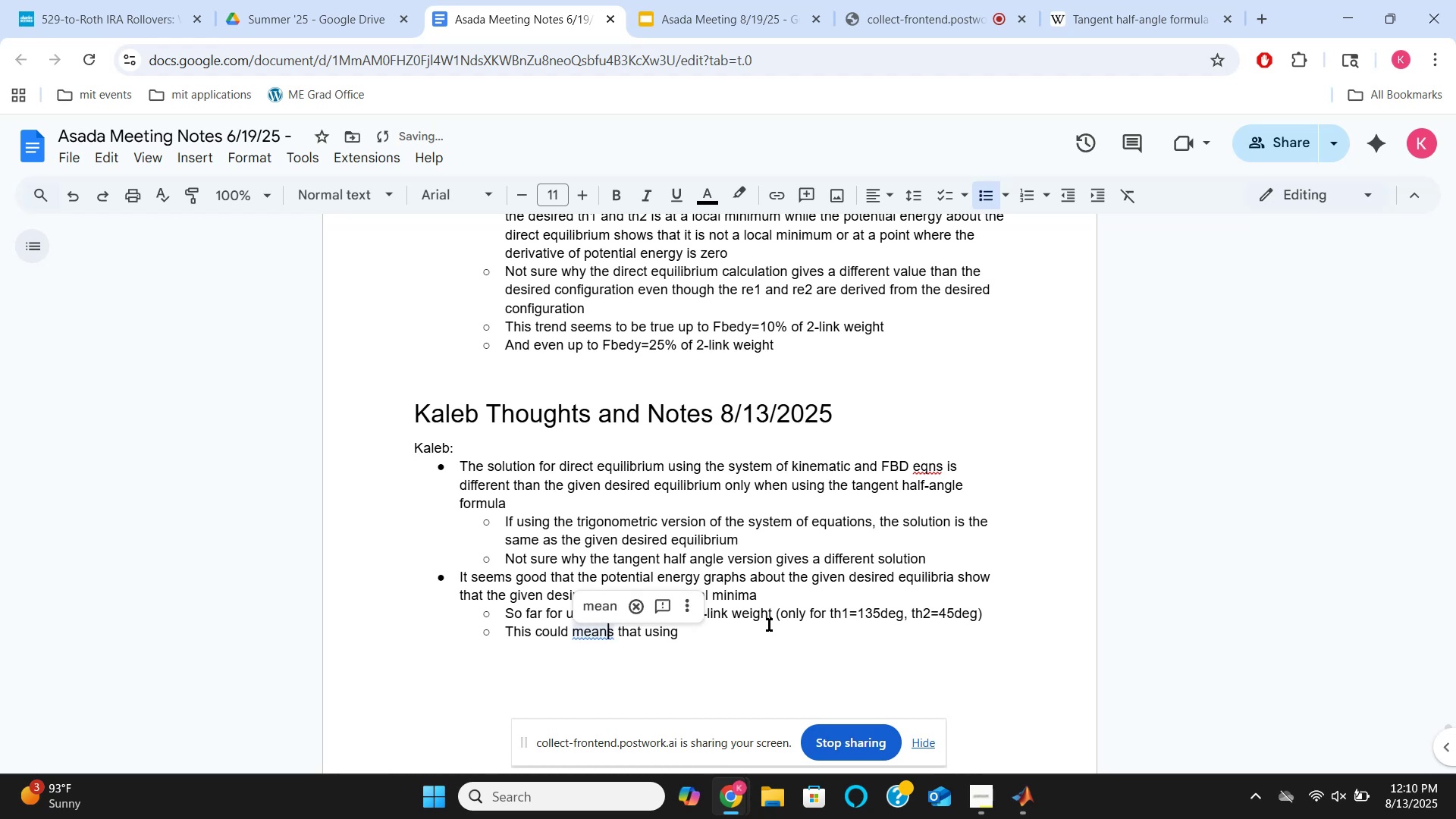 
key(ArrowRight)
 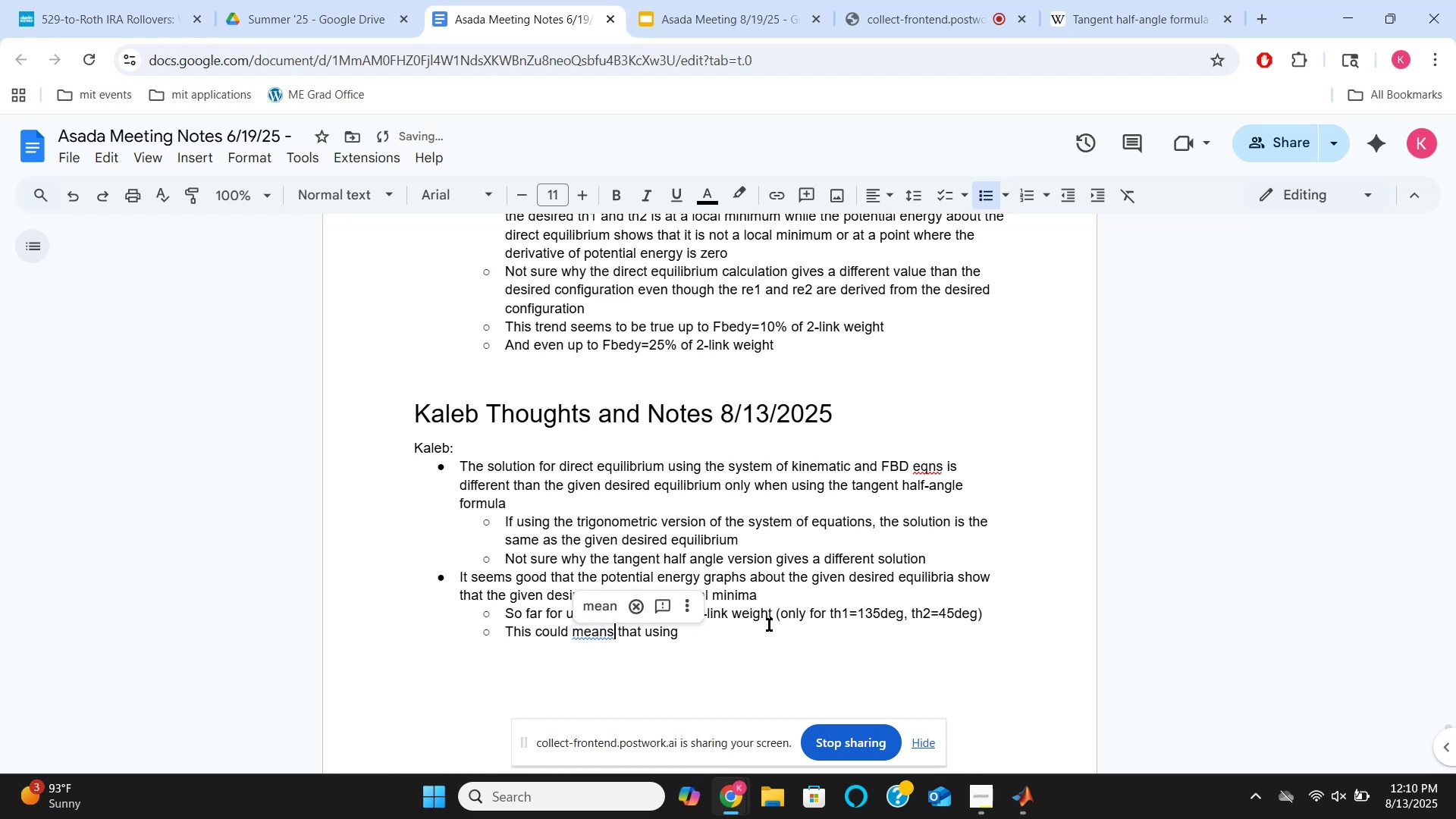 
key(Backspace)
 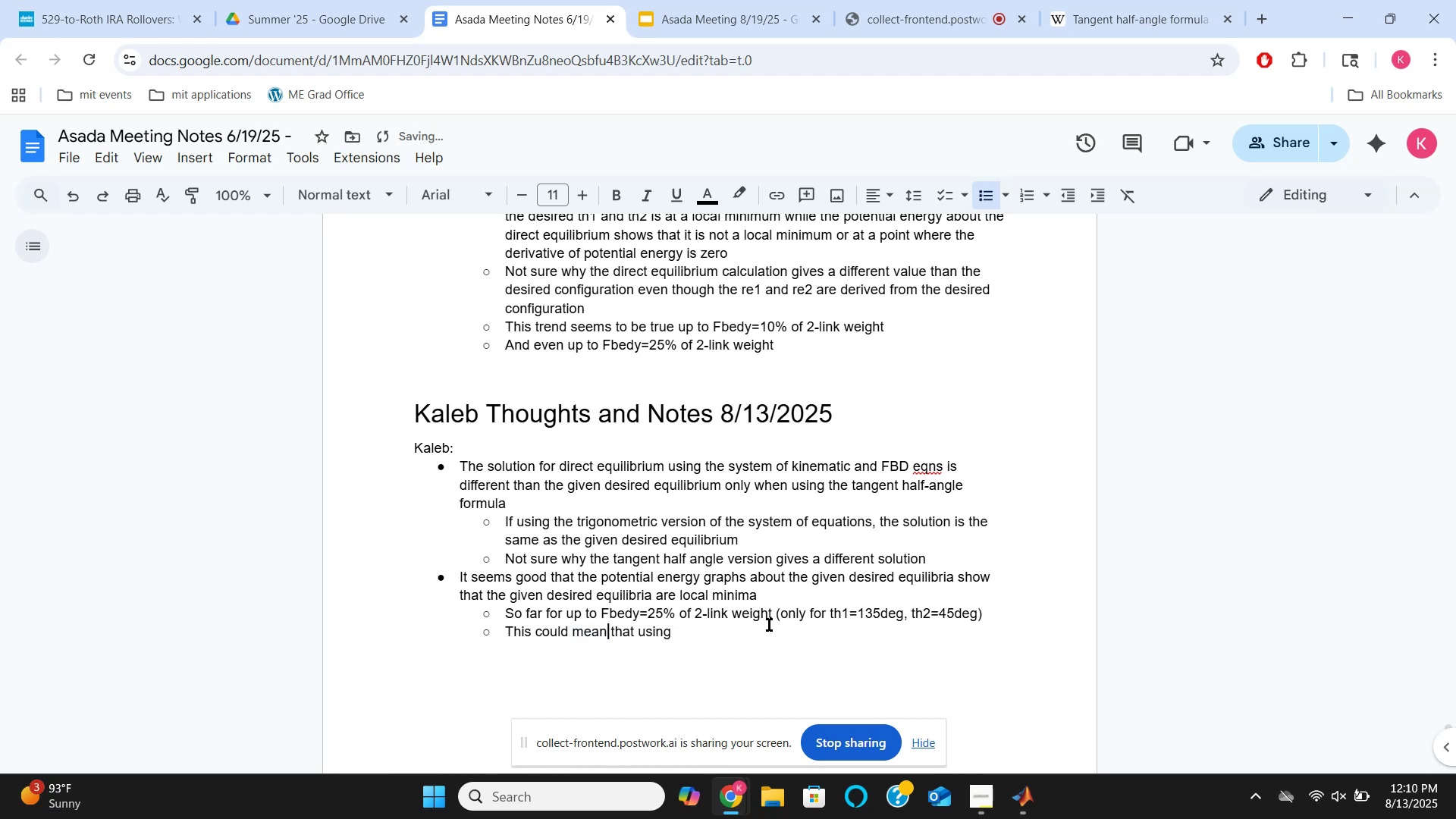 
key(End)
 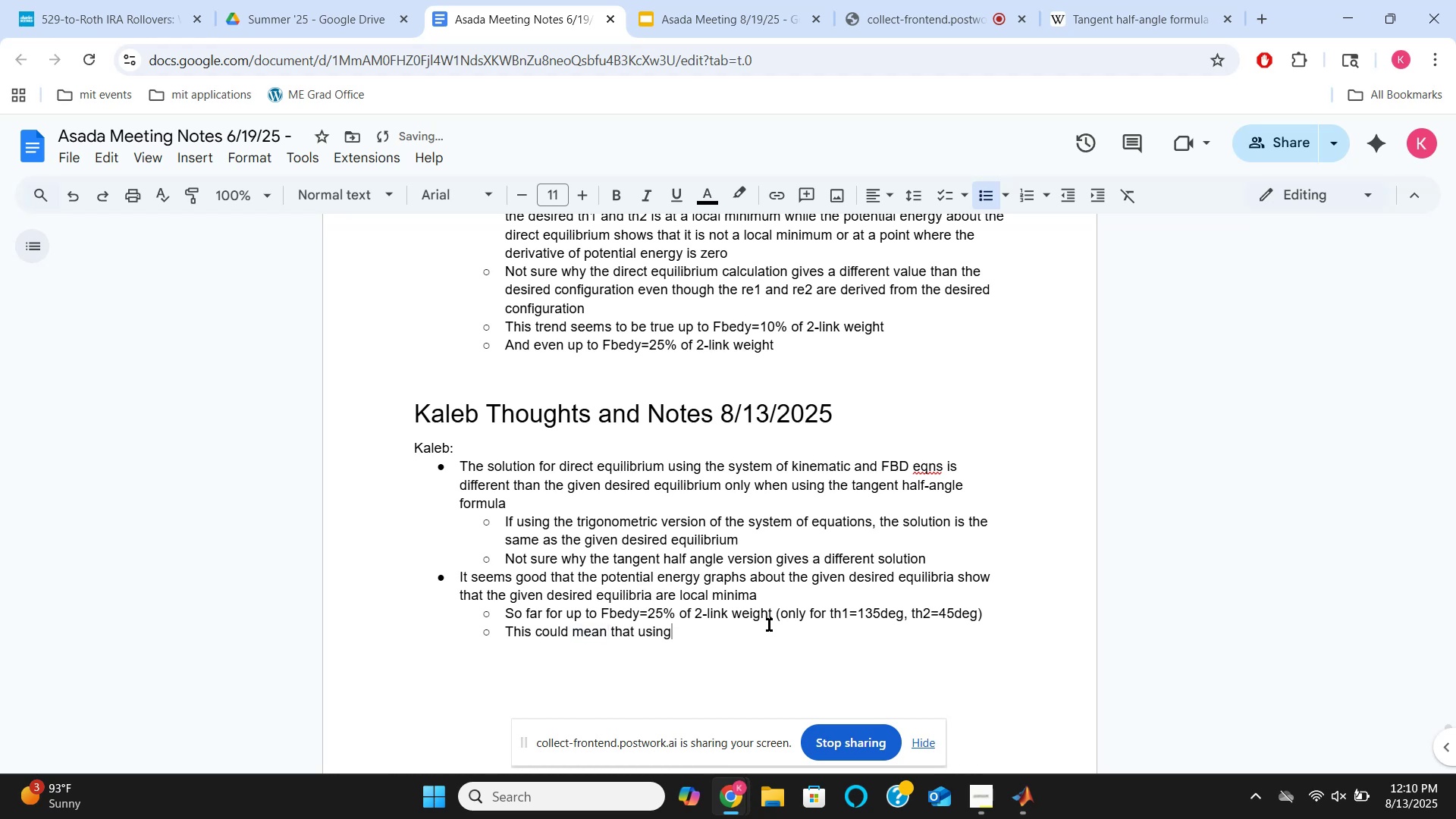 
key(Space)
 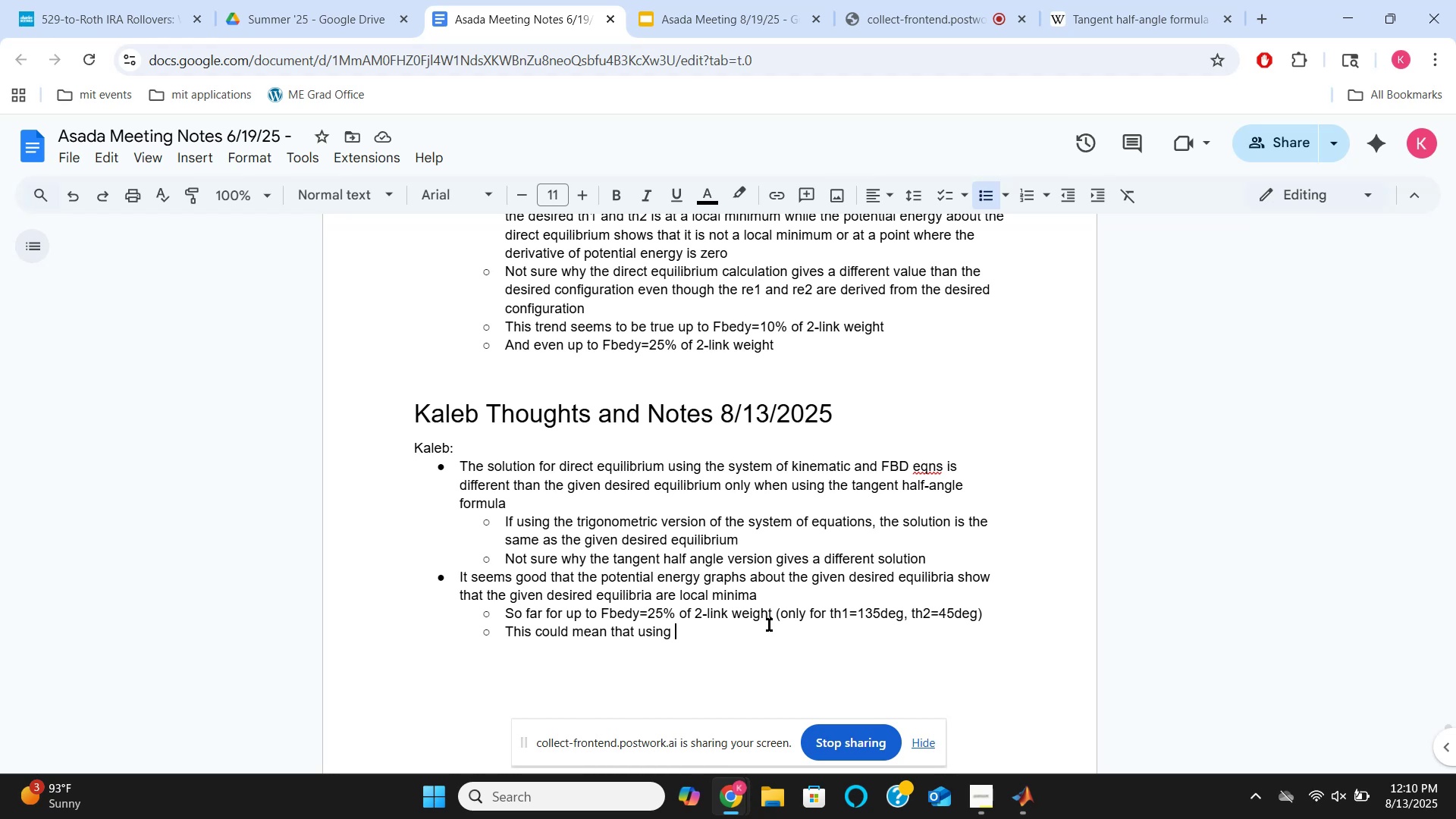 
wait(52.22)
 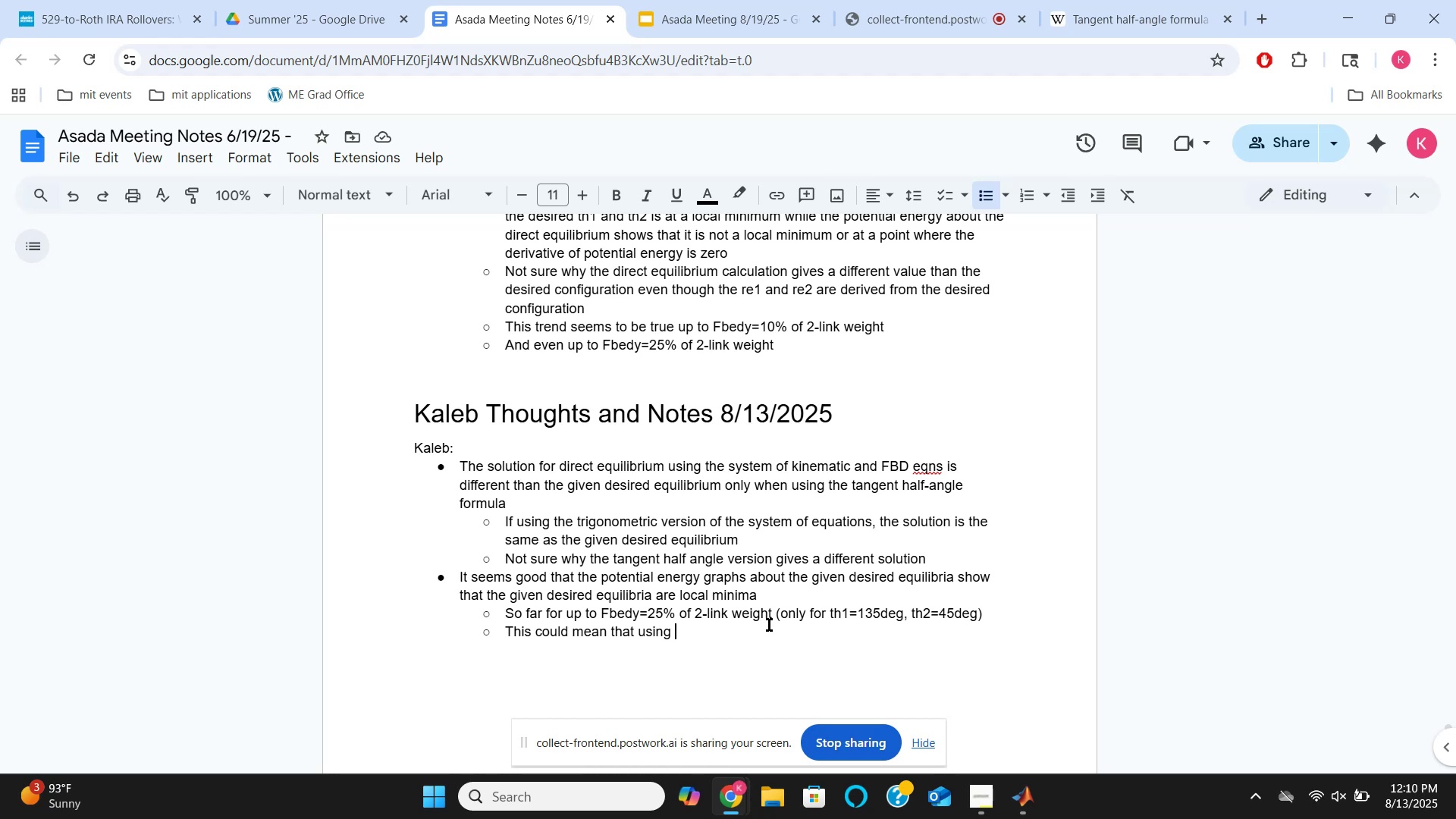 
type(FBD )
 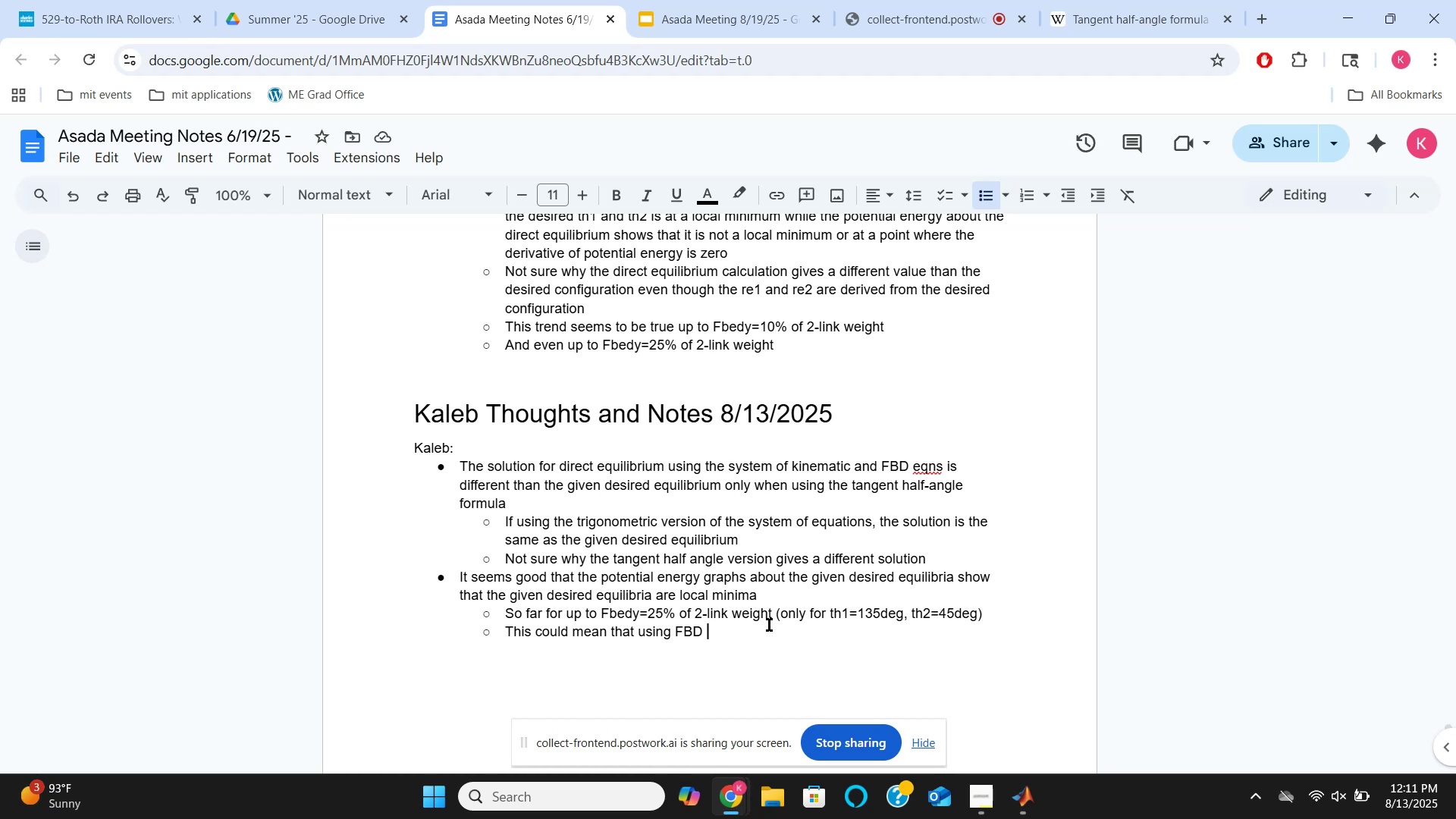 
wait(32.39)
 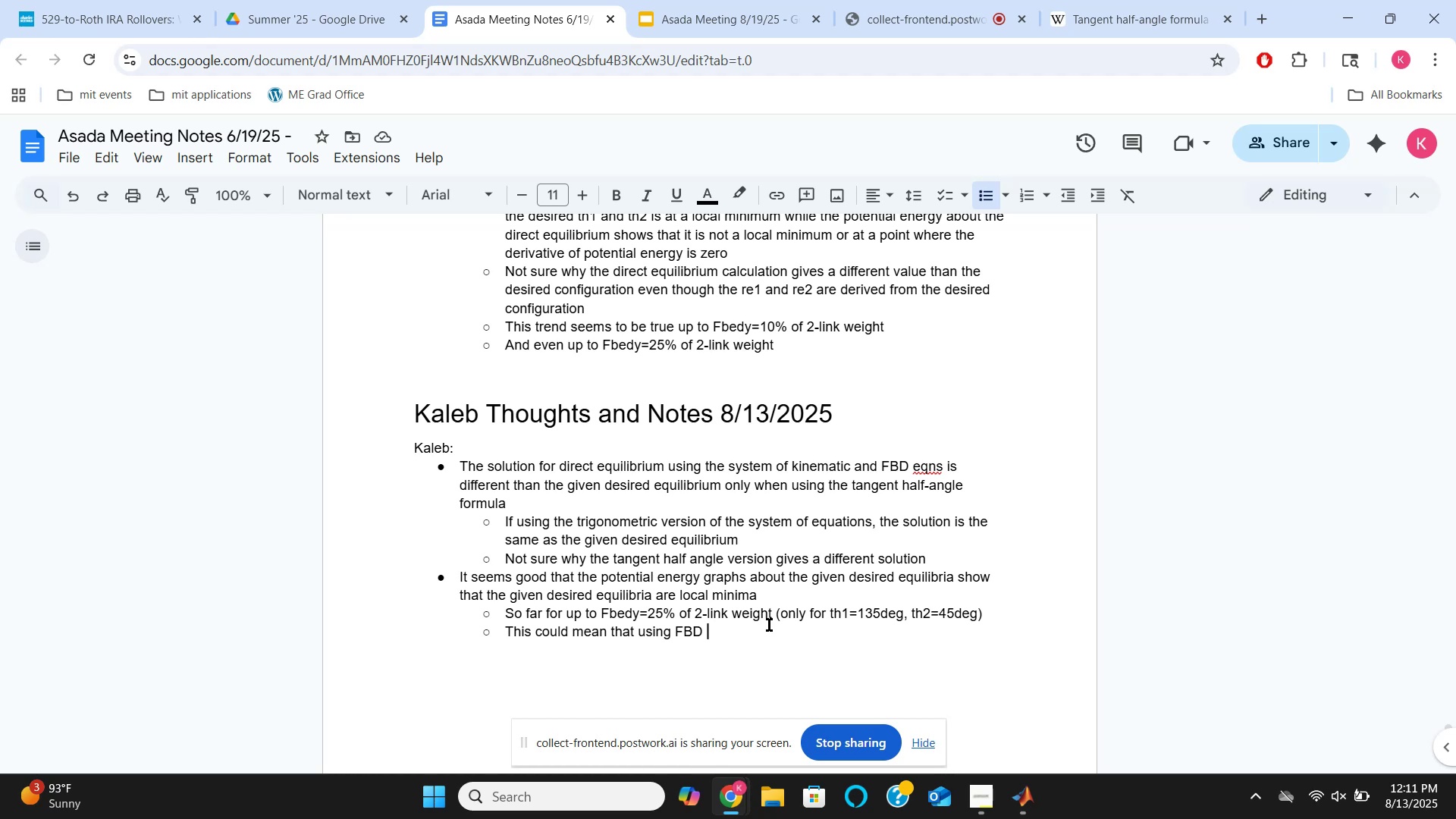 
key(Backspace)
key(Backspace)
key(Backspace)
key(Backspace)
key(Backspace)
type( quasi-static B)
key(Backspace)
type(FD)
key(Backspace)
type(BD )
 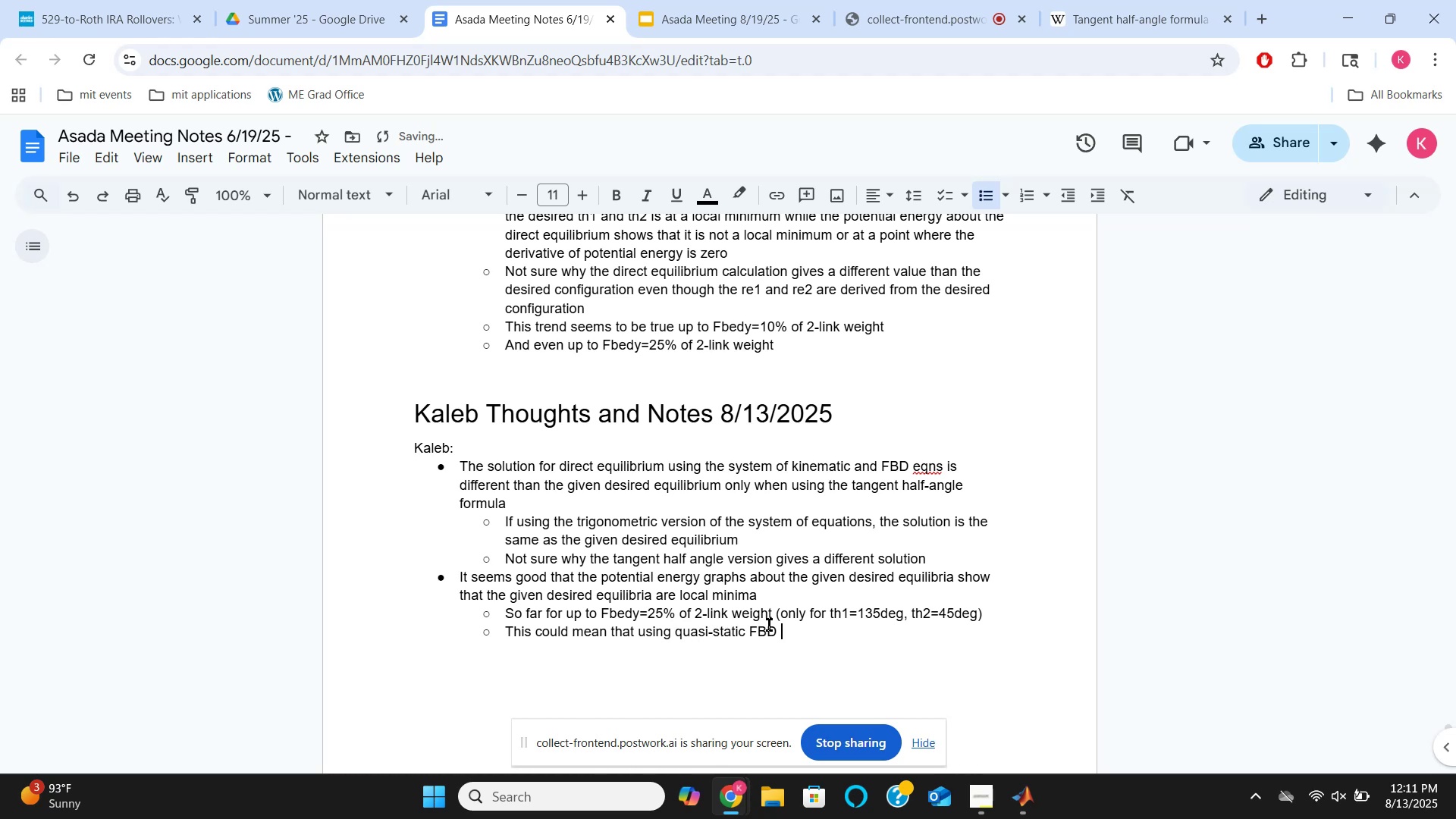 
type(to determine t)
key(Backspace)
type(the strap endpoint )
 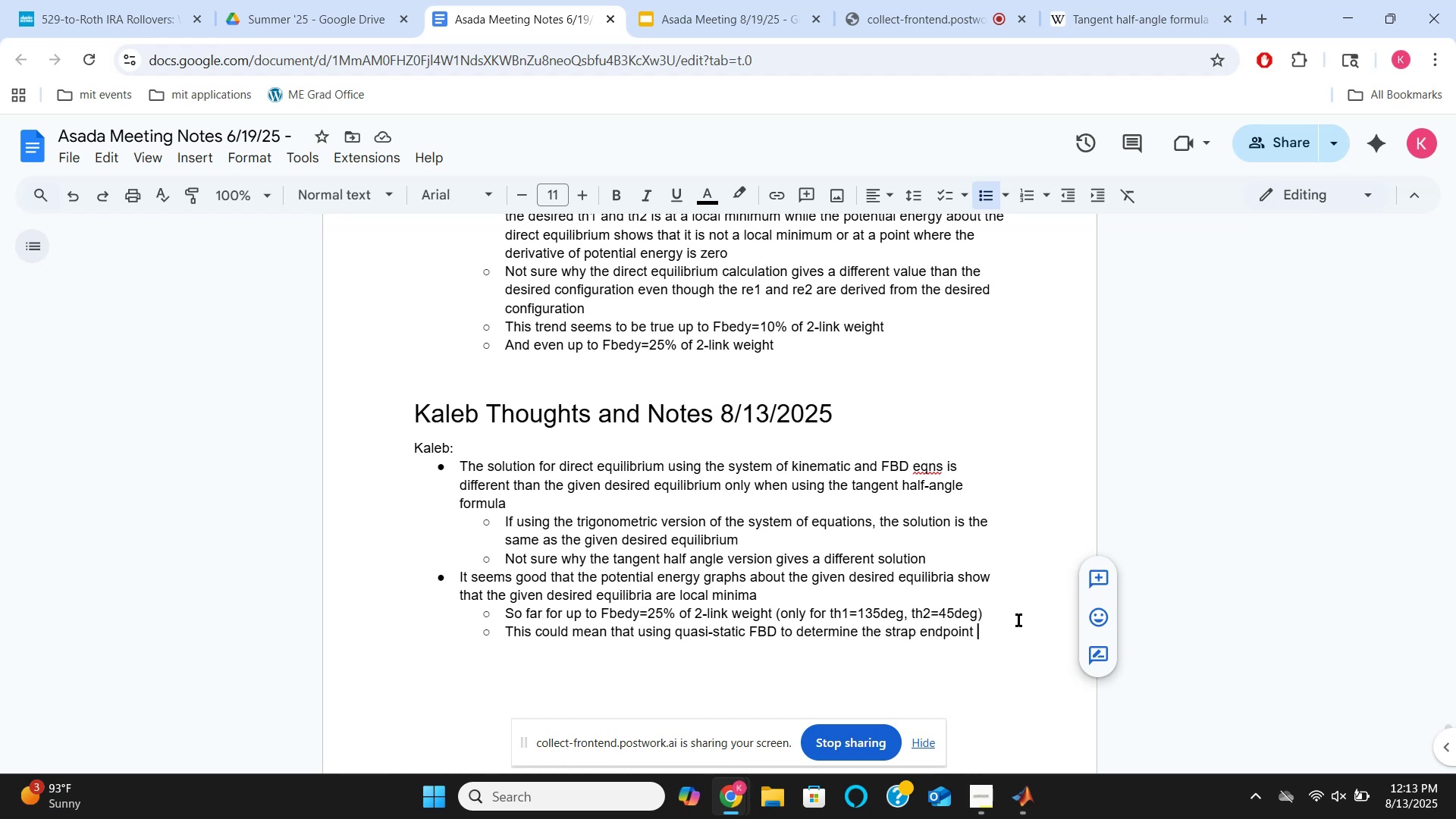 
wait(111.14)
 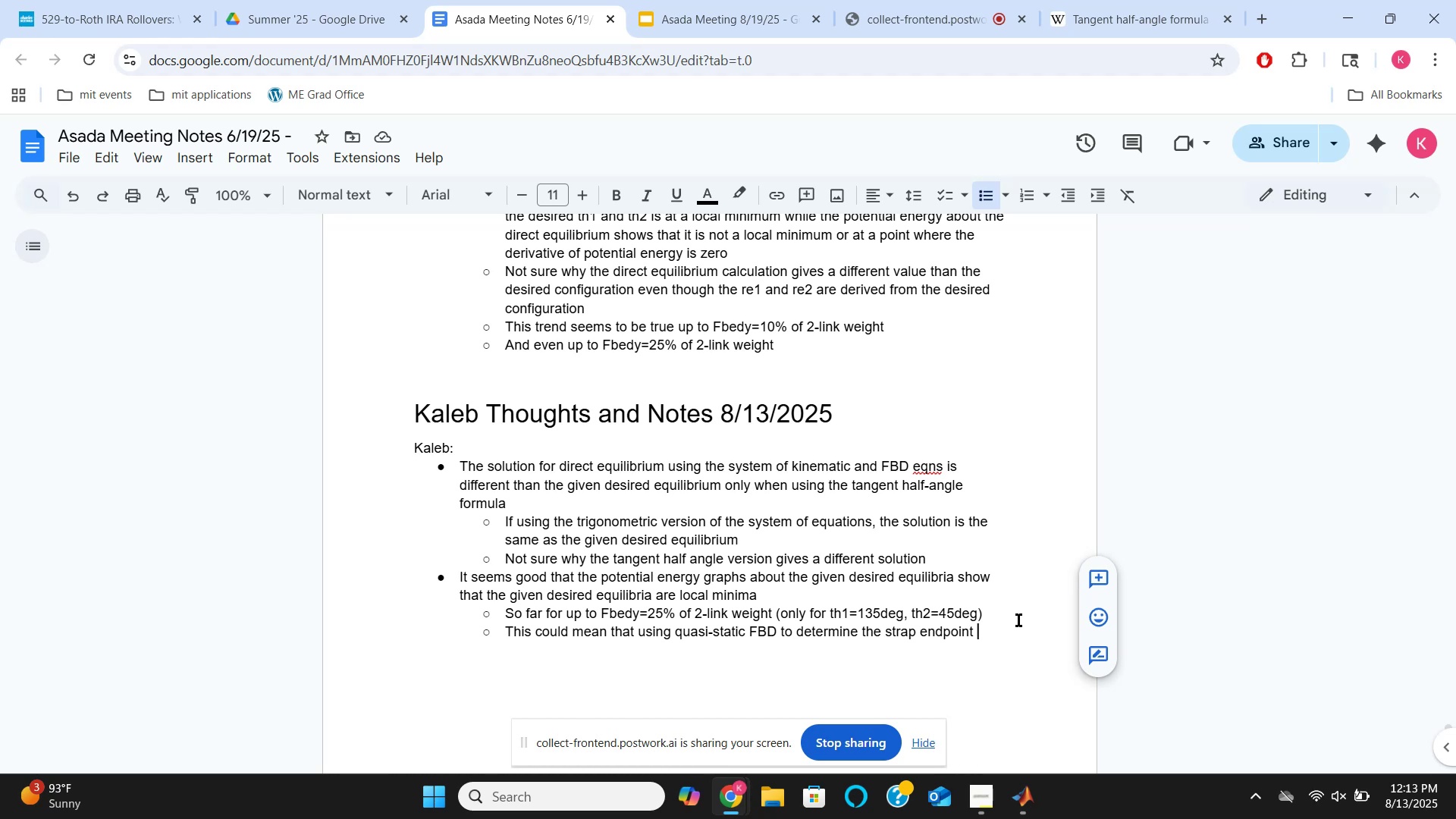 
type(locations is valid )
 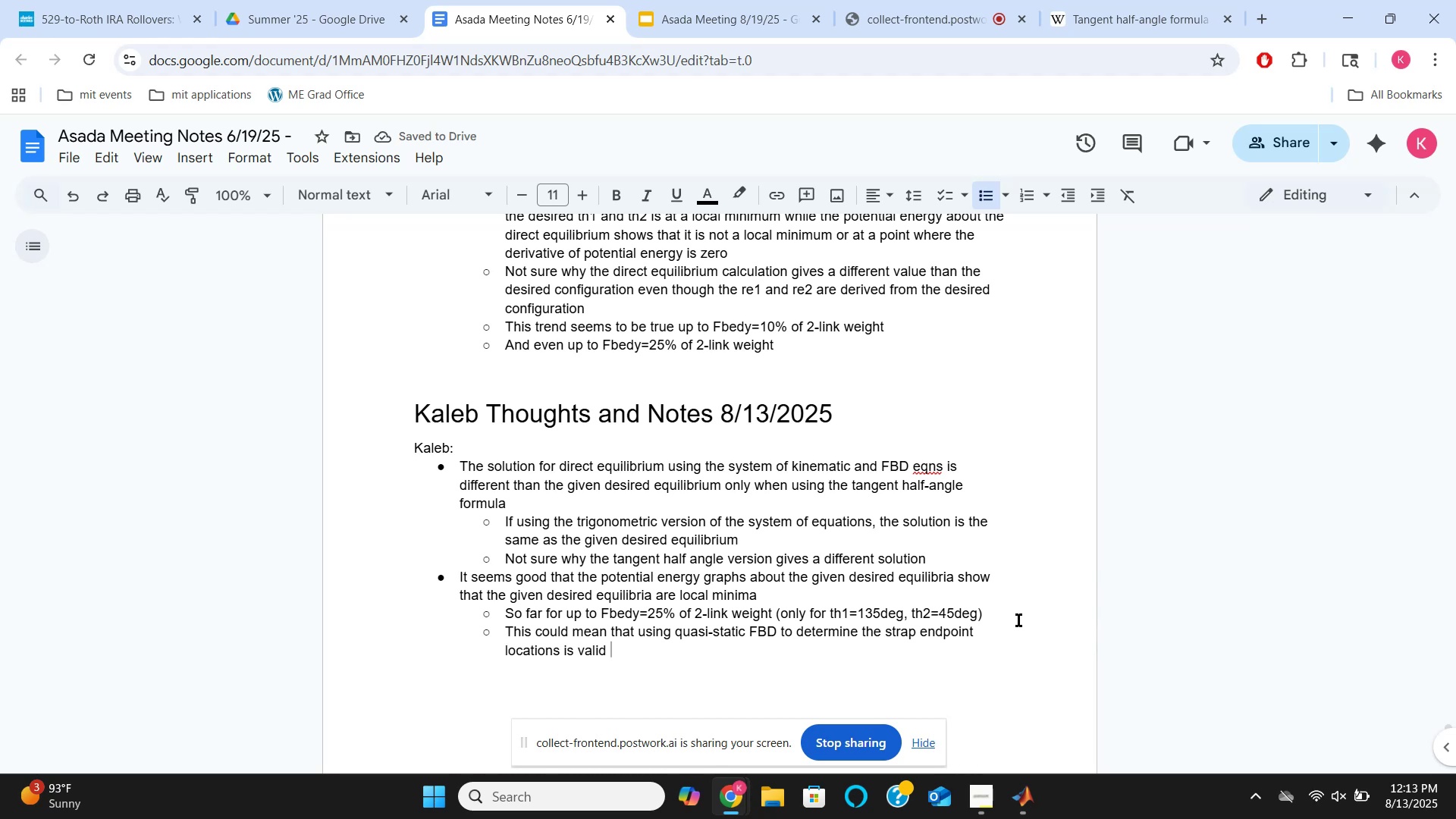 
type(for controlling the )
 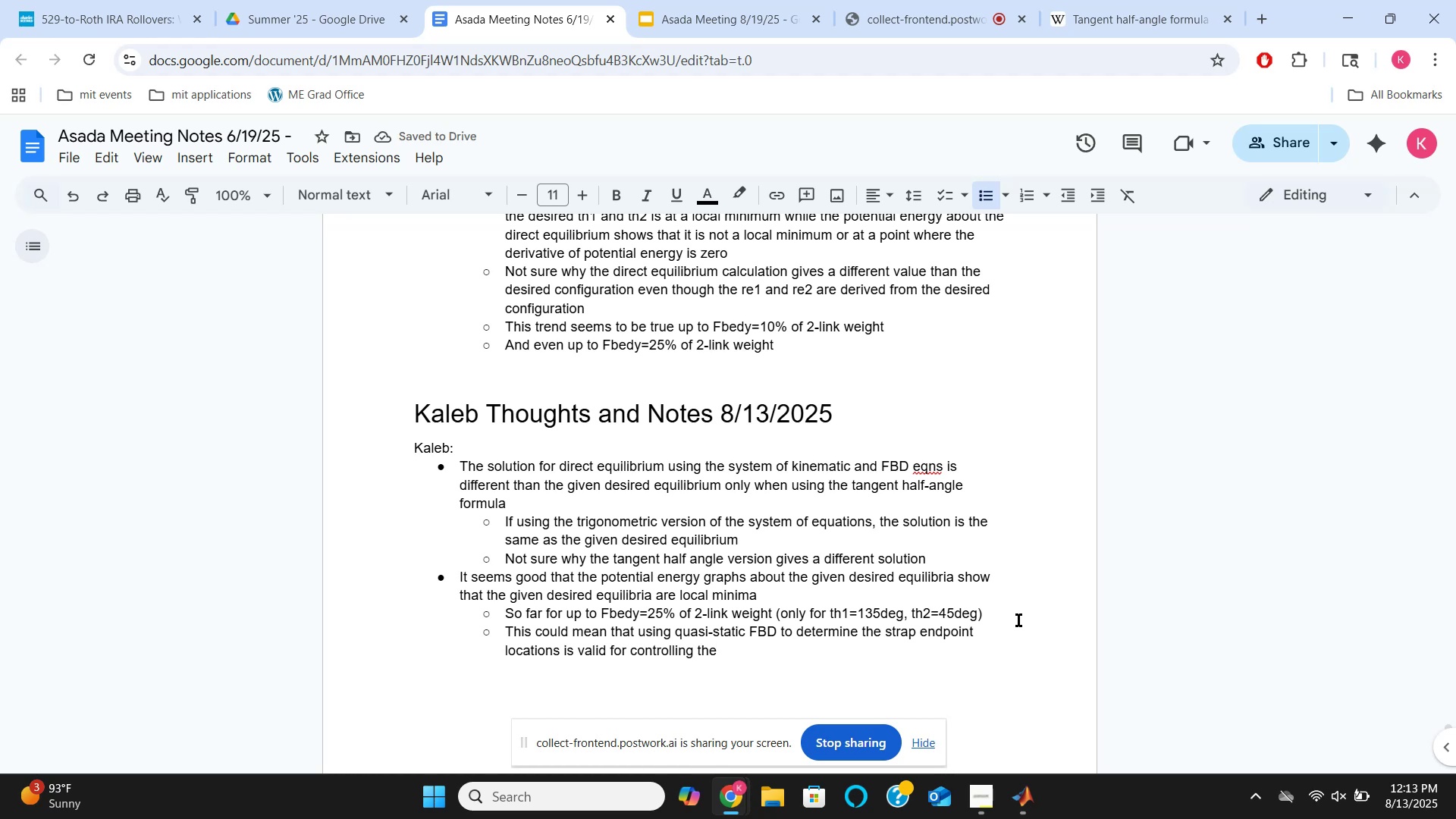 
type(configuration n)
key(Backspace)
type(and Fbedy )
 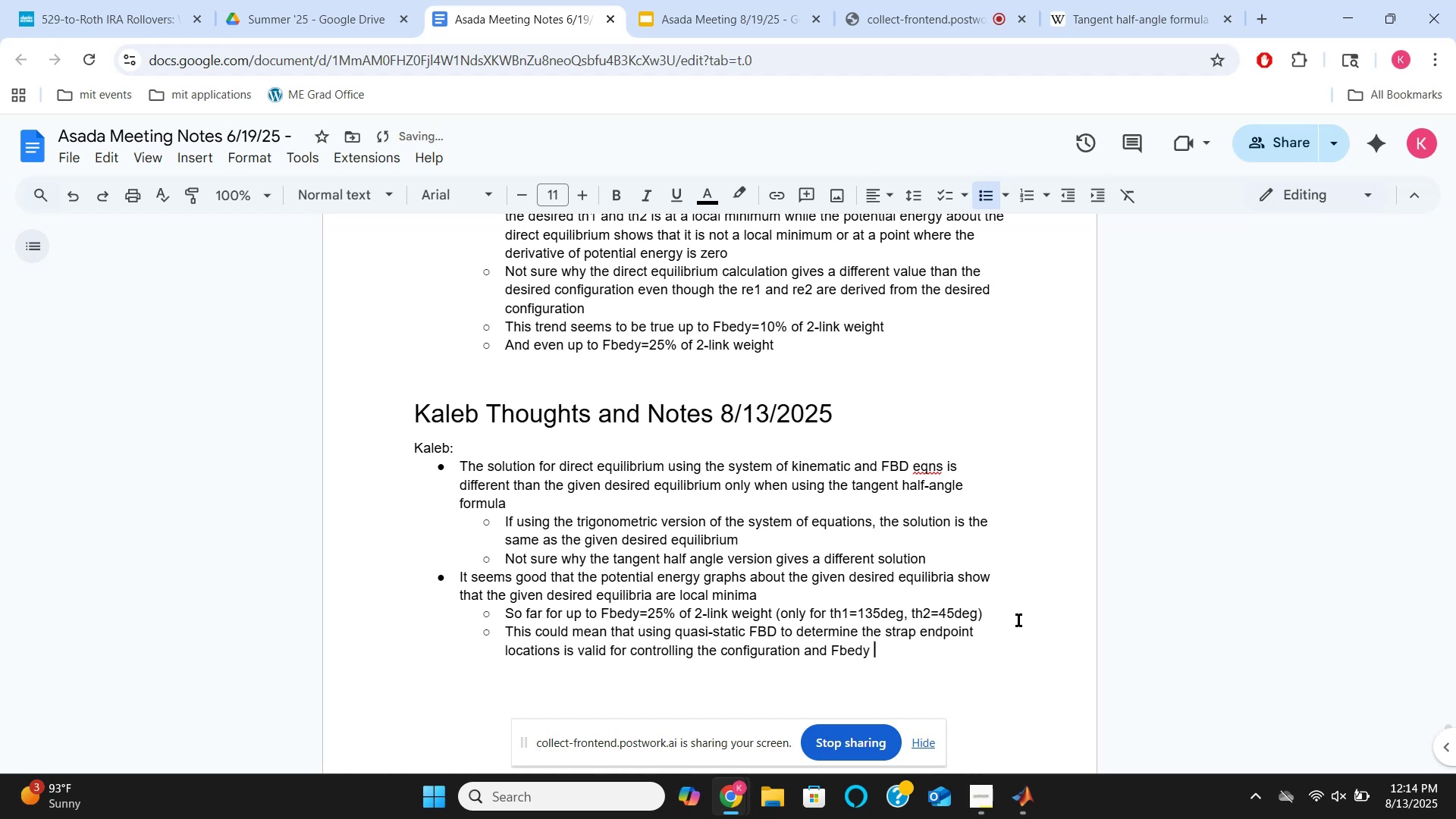 
wait(97.12)
 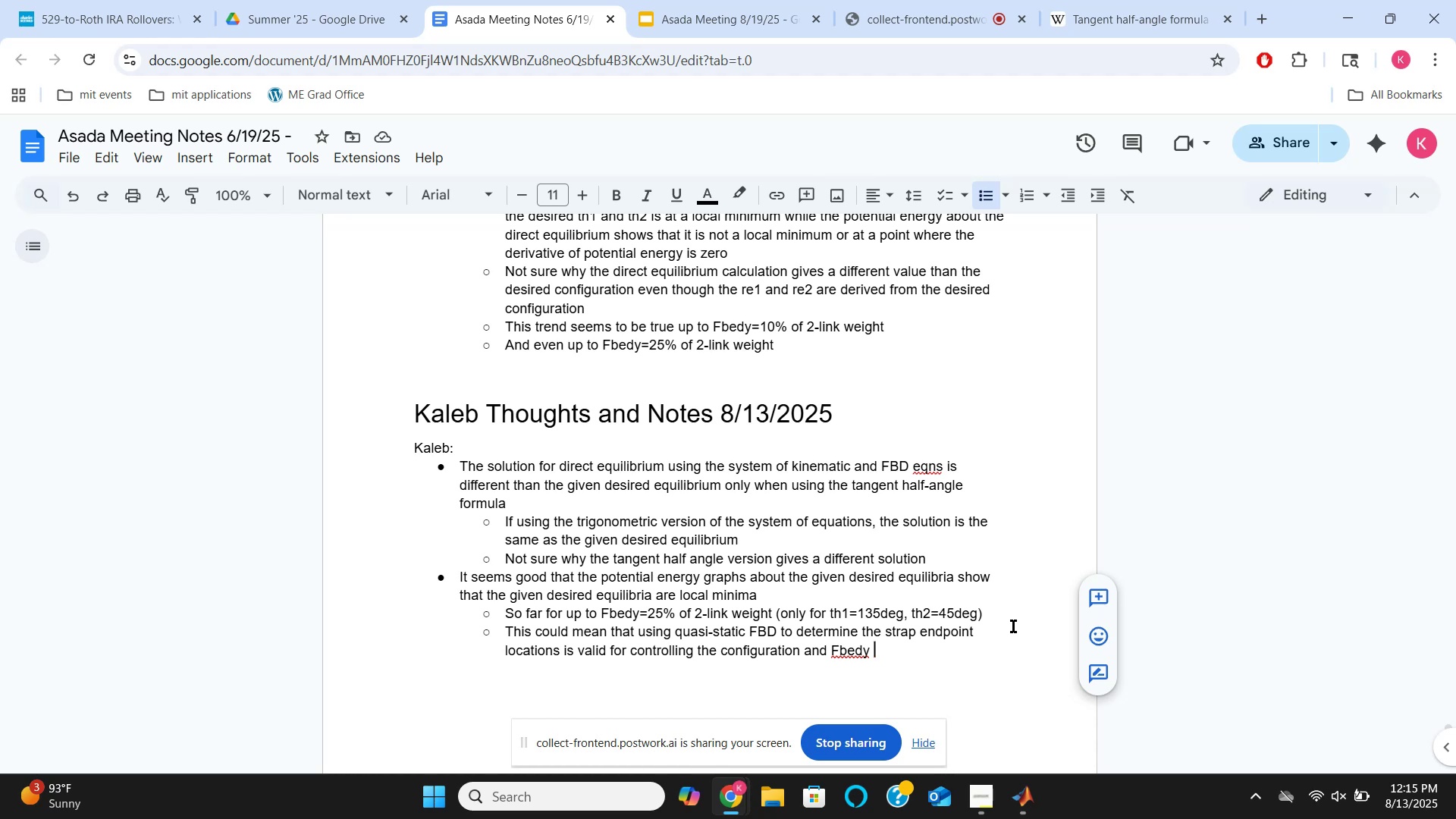 
type(in)
key(Backspace)
key(Backspace)
 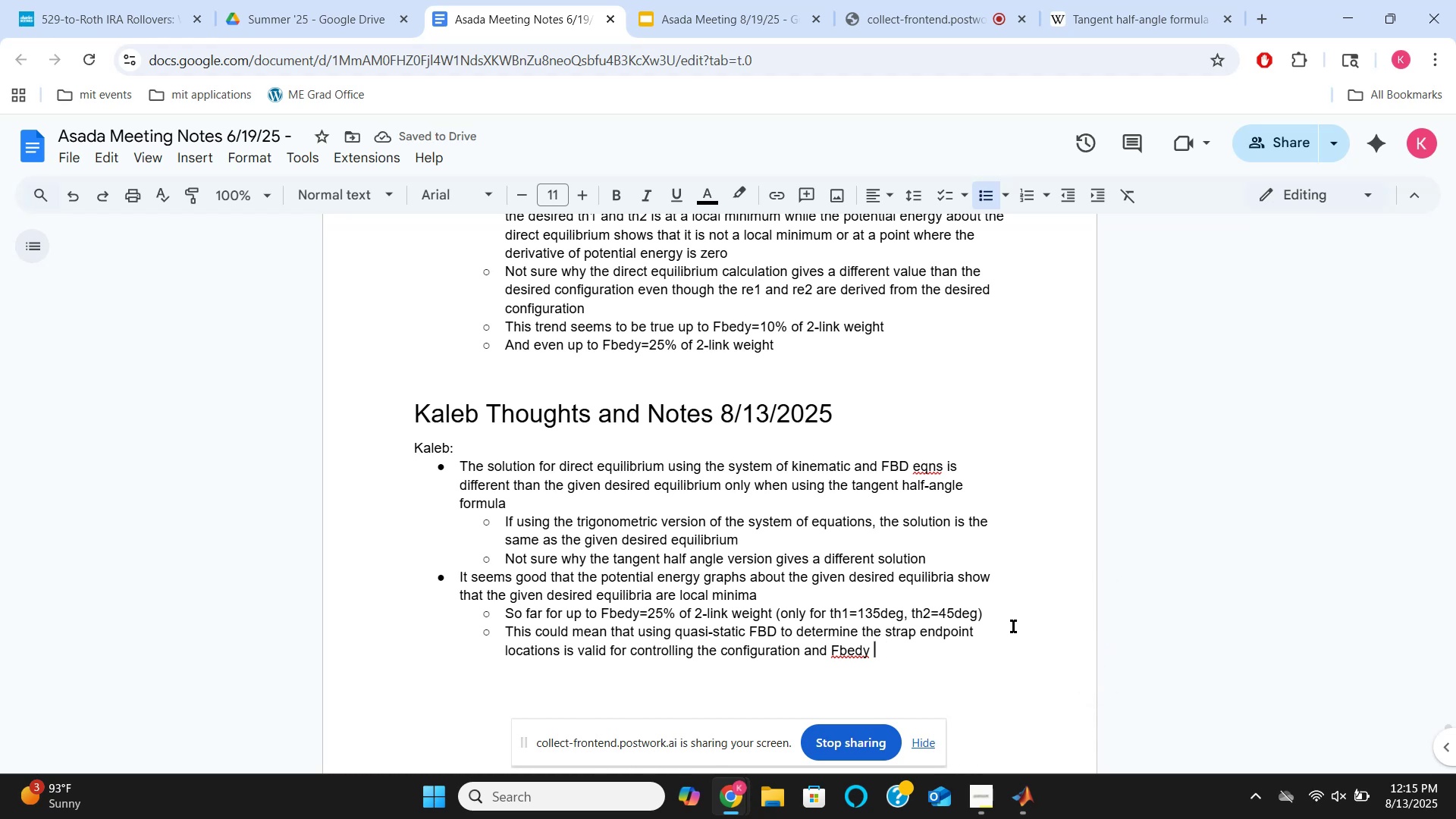 
wait(5.41)
 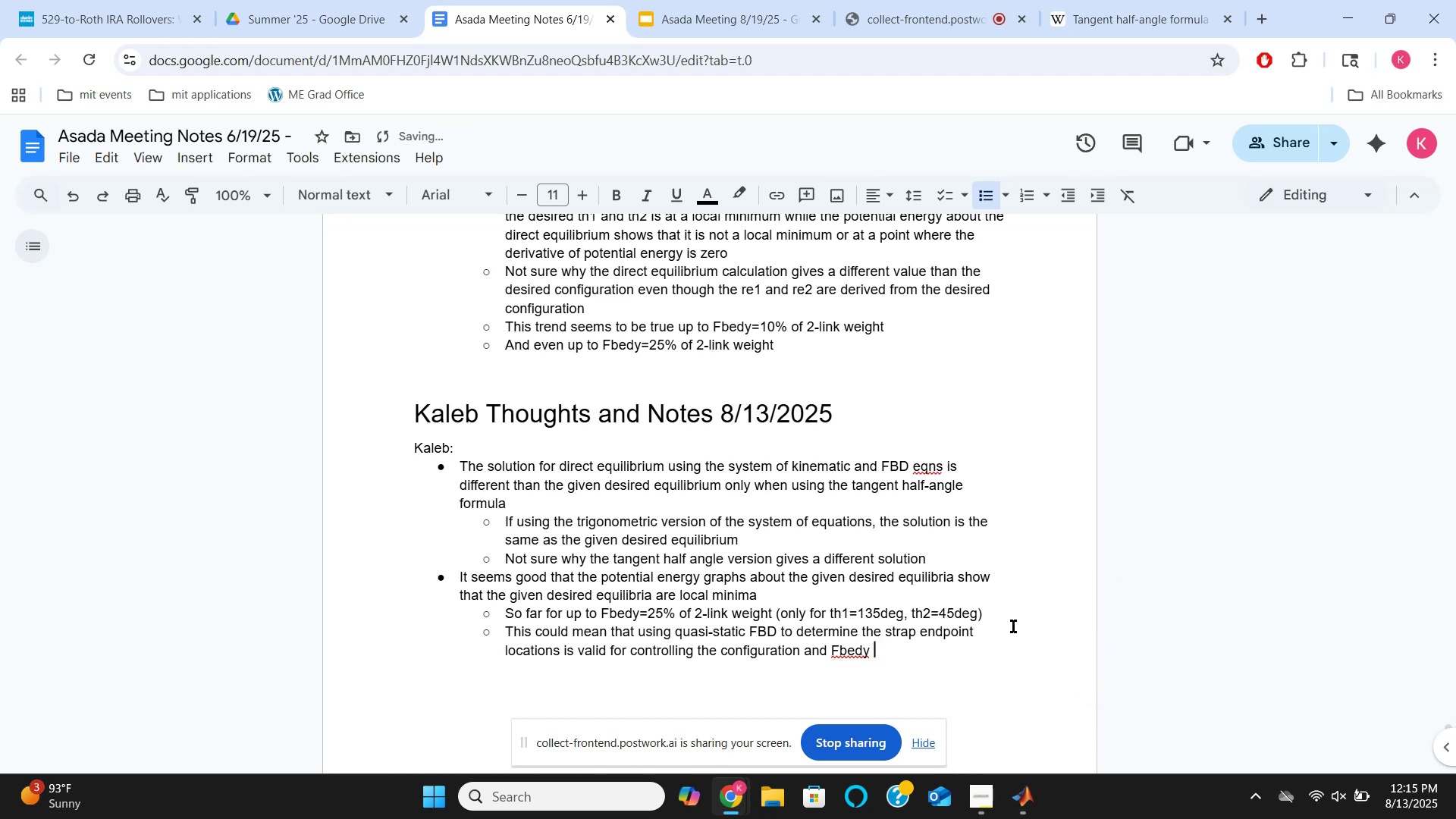 
type(iner)
key(Backspace)
key(Backspace)
type(teraction)
 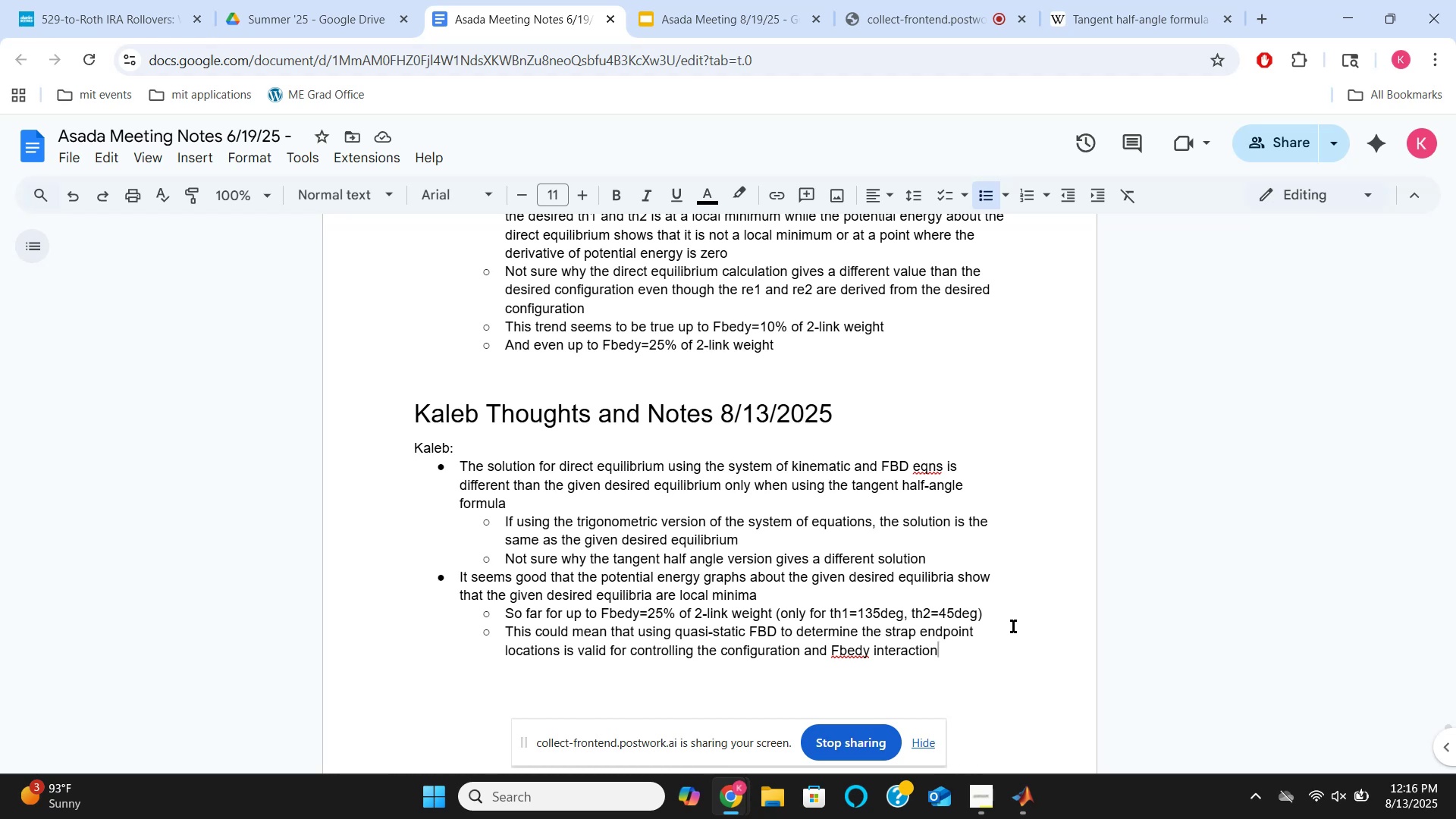 
wait(19.46)
 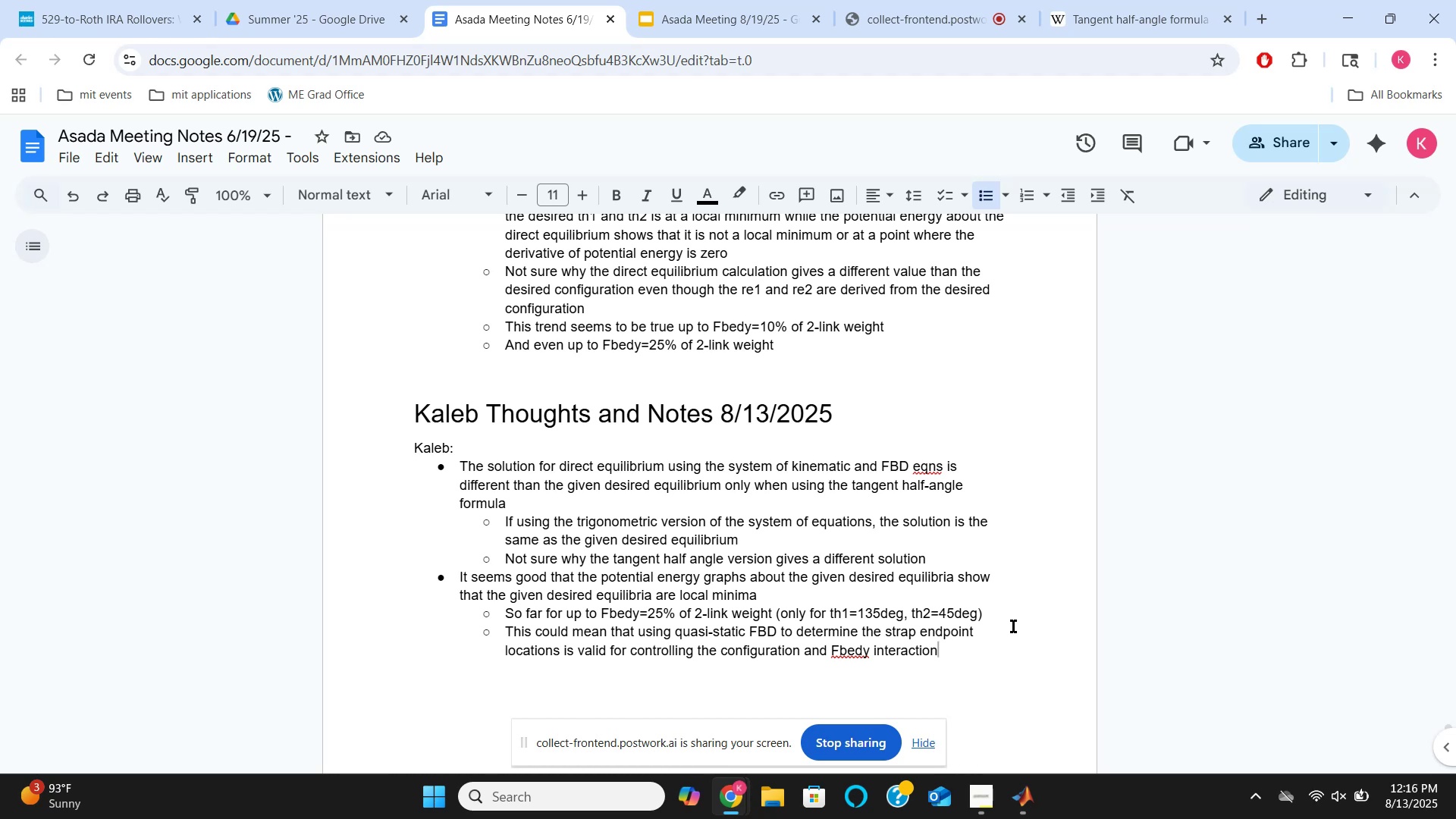 
key(Enter)
 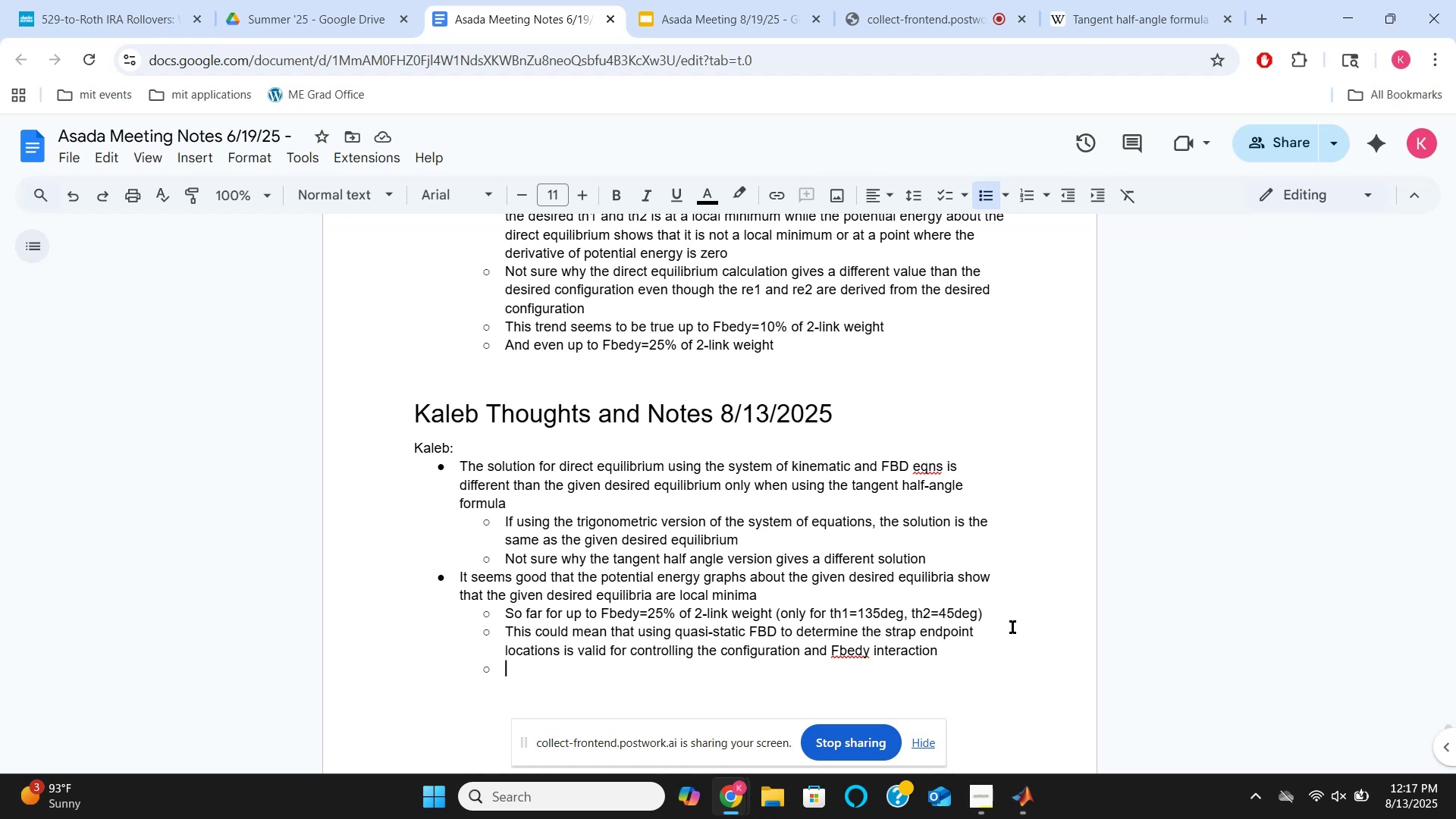 
wait(64.53)
 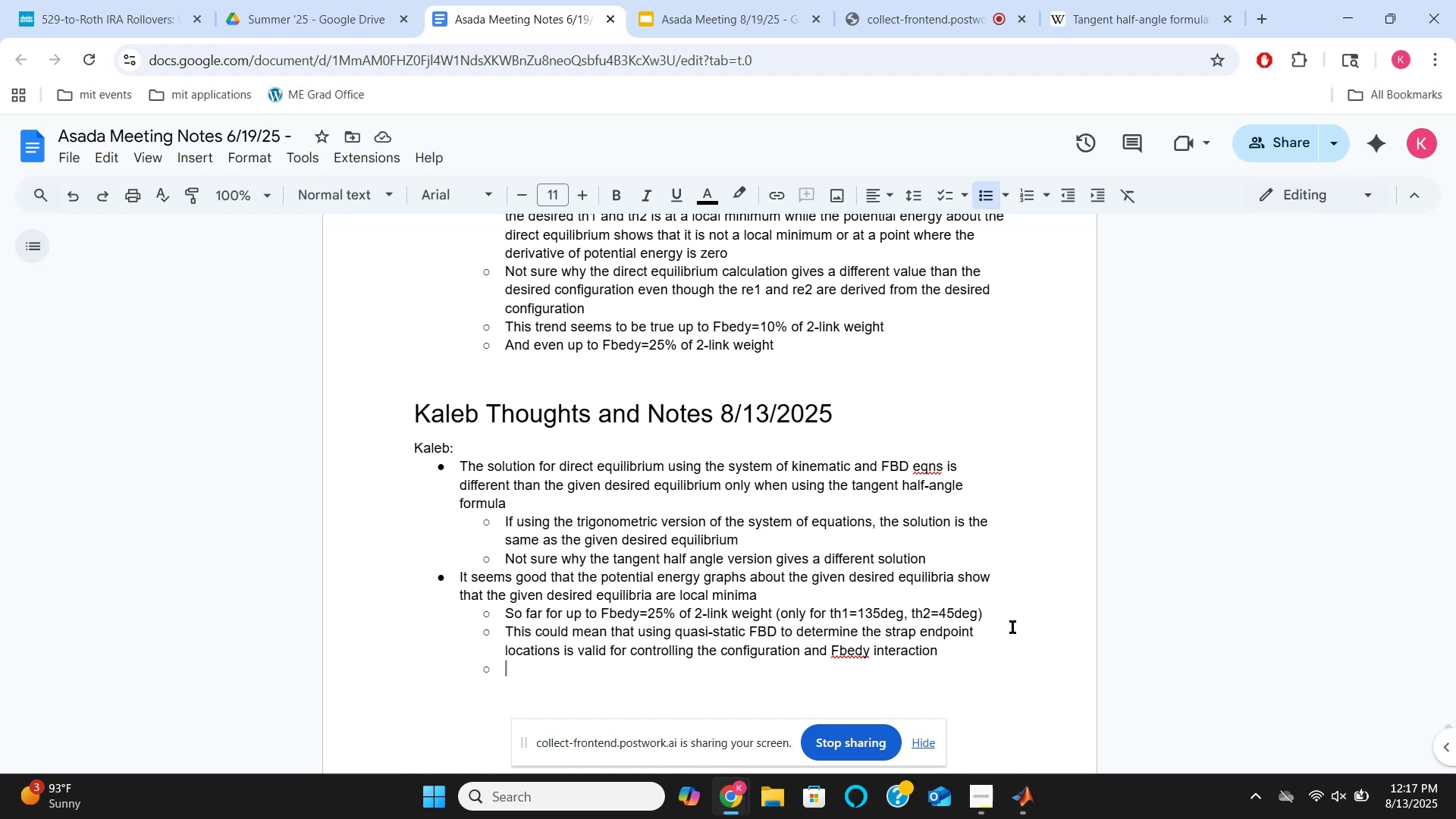 
type(Cou)
key(Backspace)
key(Backspace)
key(Backspace)
type(How can this be proved for )
 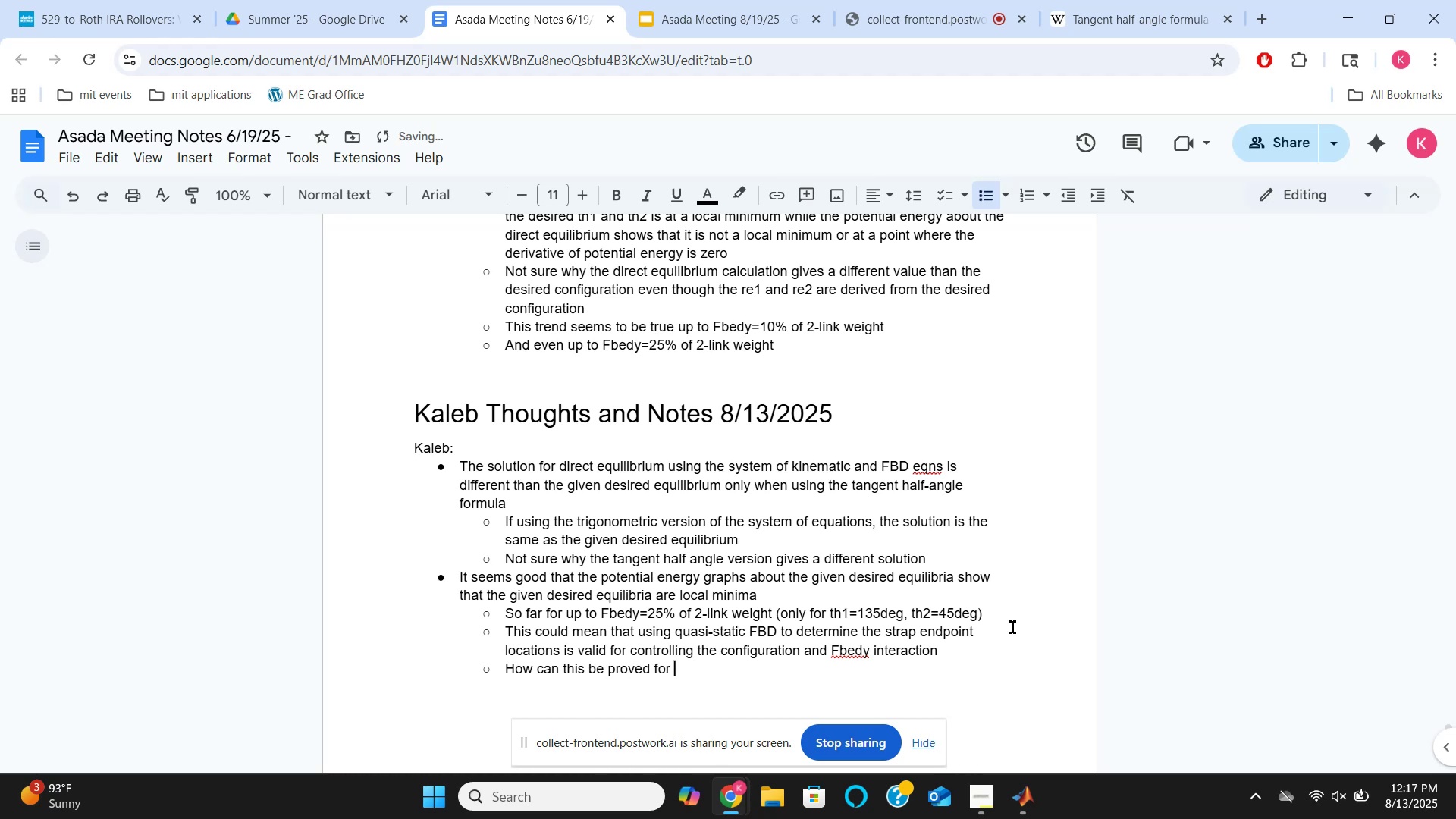 
wait(13.96)
 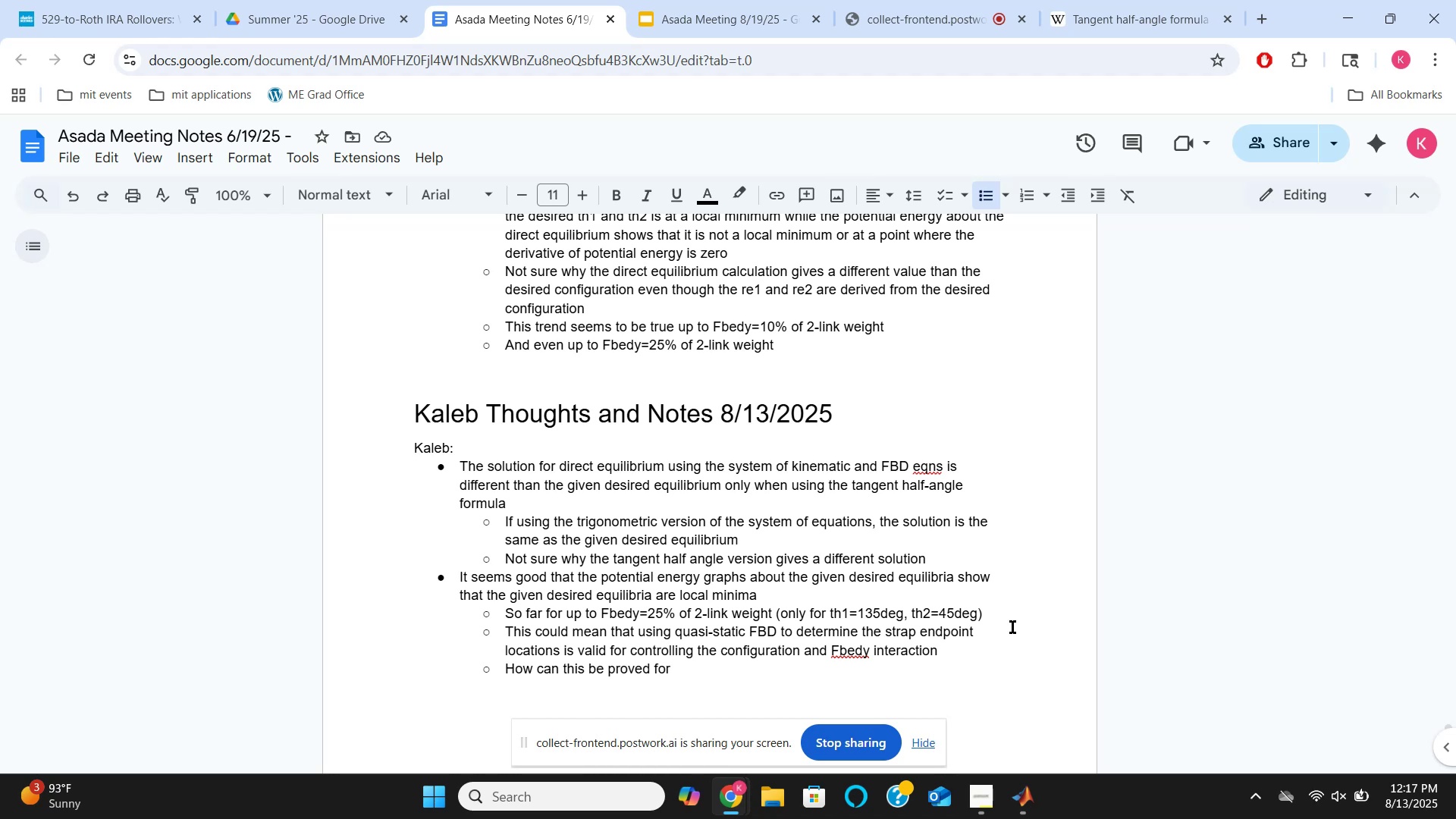 
type(multiple )
 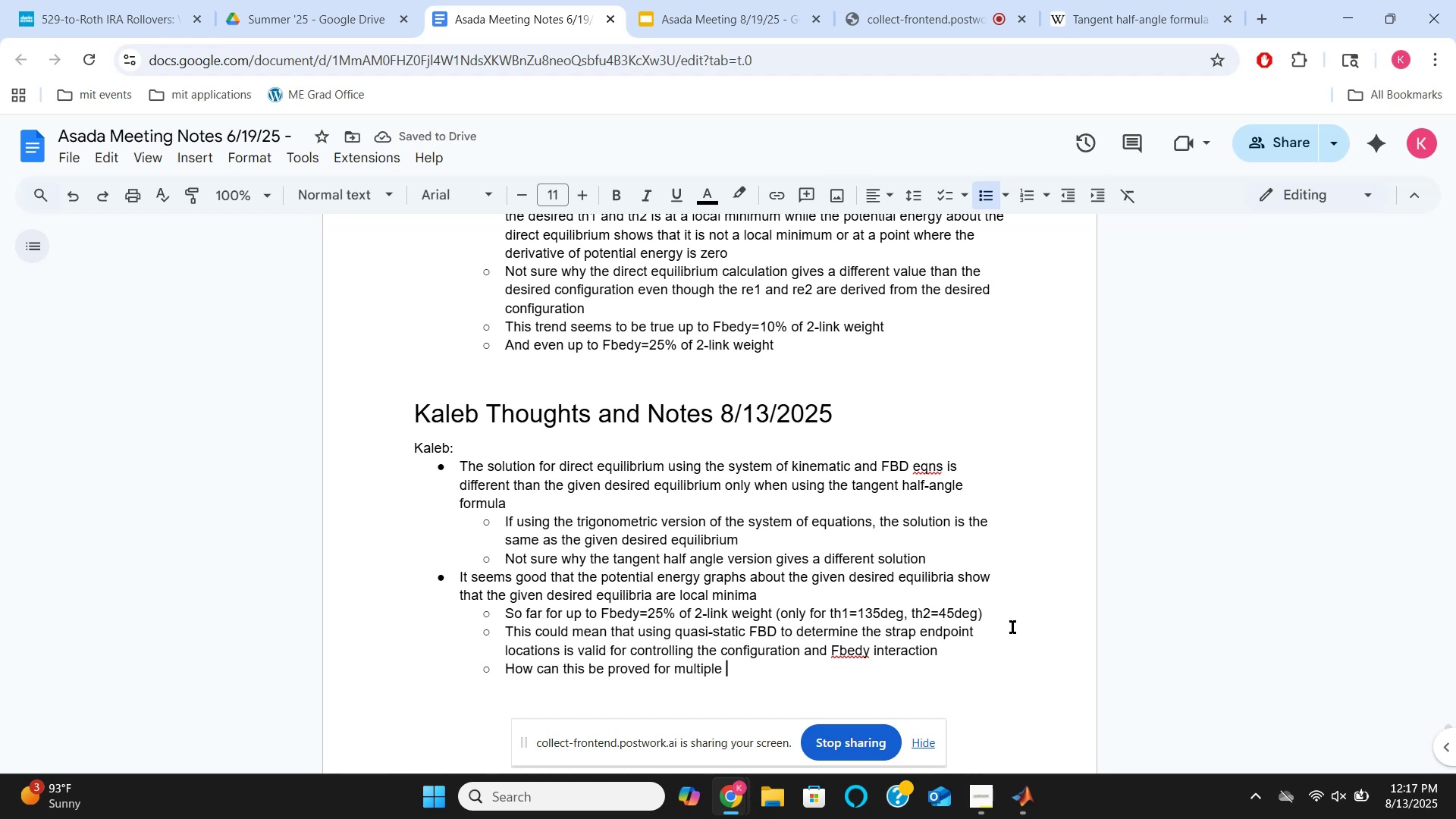 
hold_key(key=Backspace, duration=0.57)
 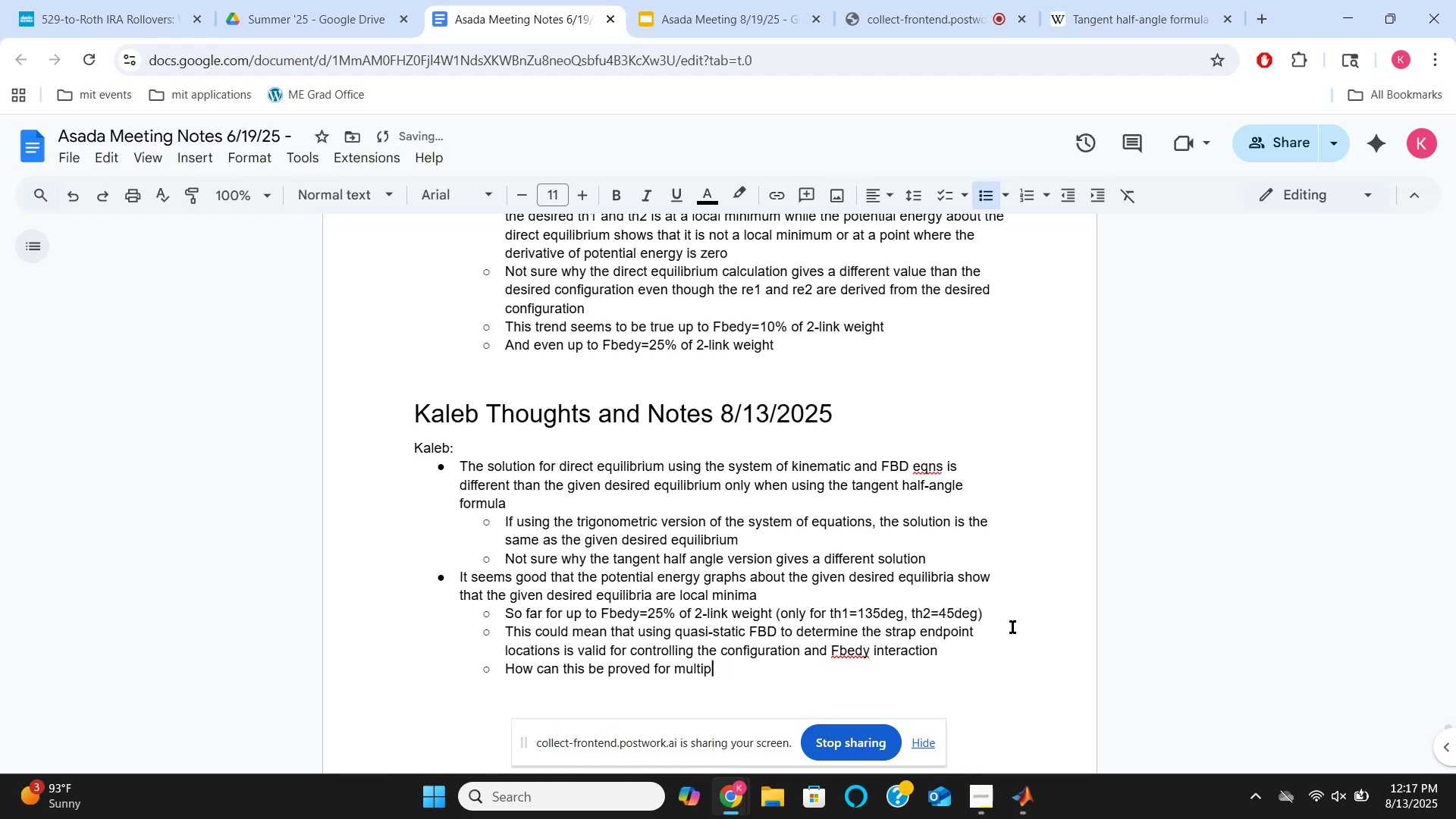 
hold_key(key=Backspace, duration=0.58)
 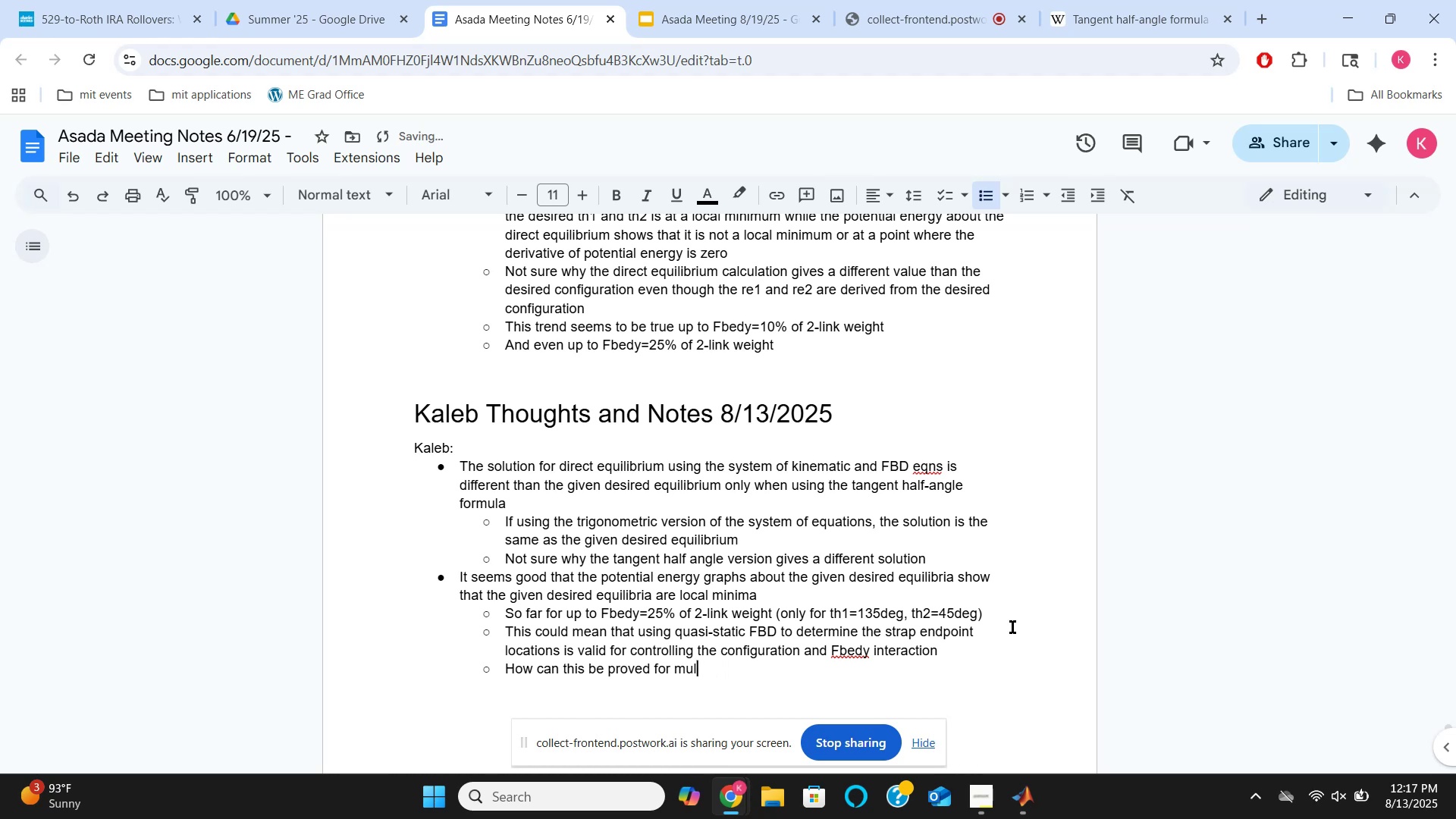 
key(Backspace)
key(Backspace)
key(Backspace)
type(all configua)
key(Backspace)
type(ration?)
key(Backspace)
type(s?)
 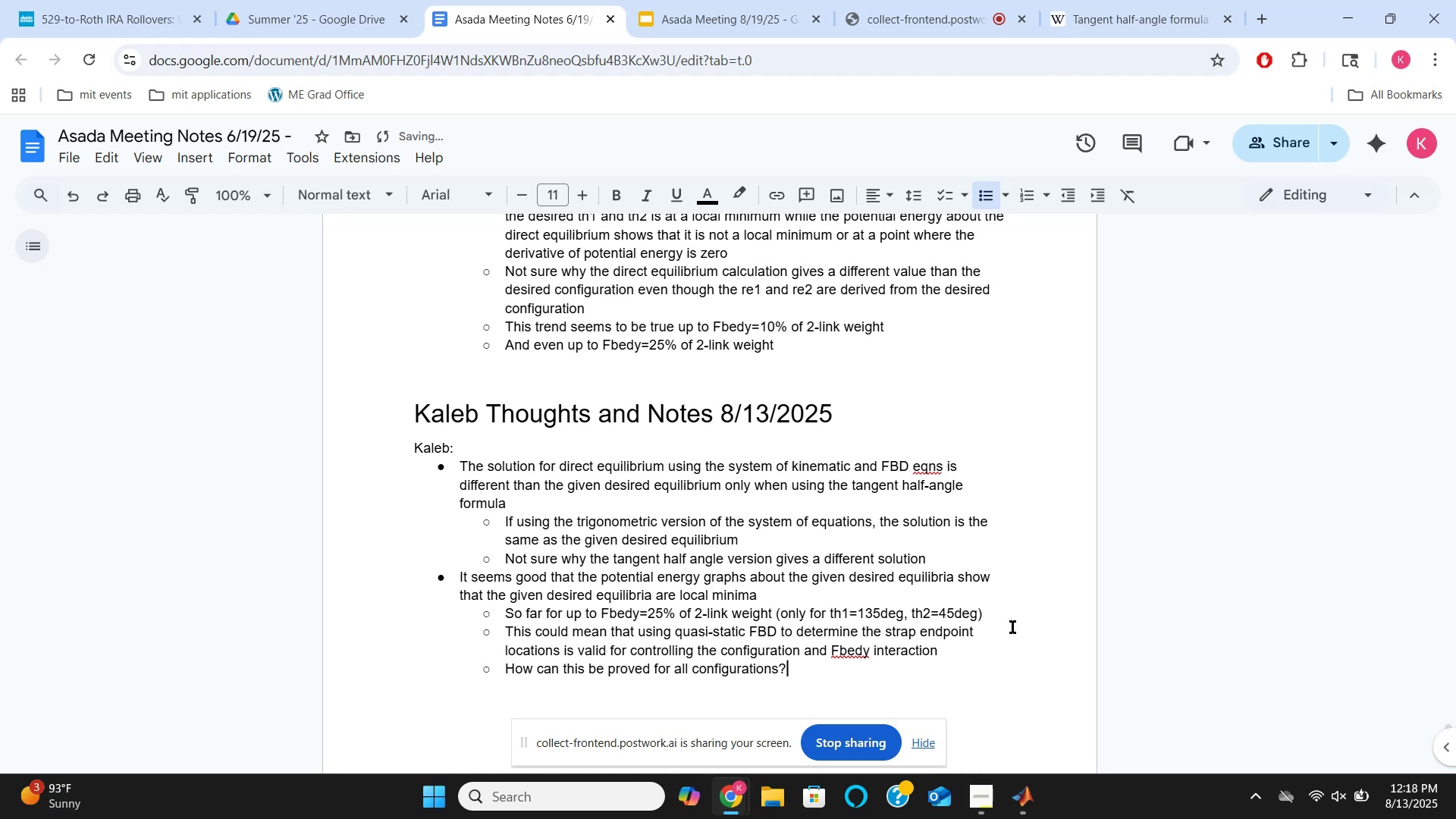 
wait(17.88)
 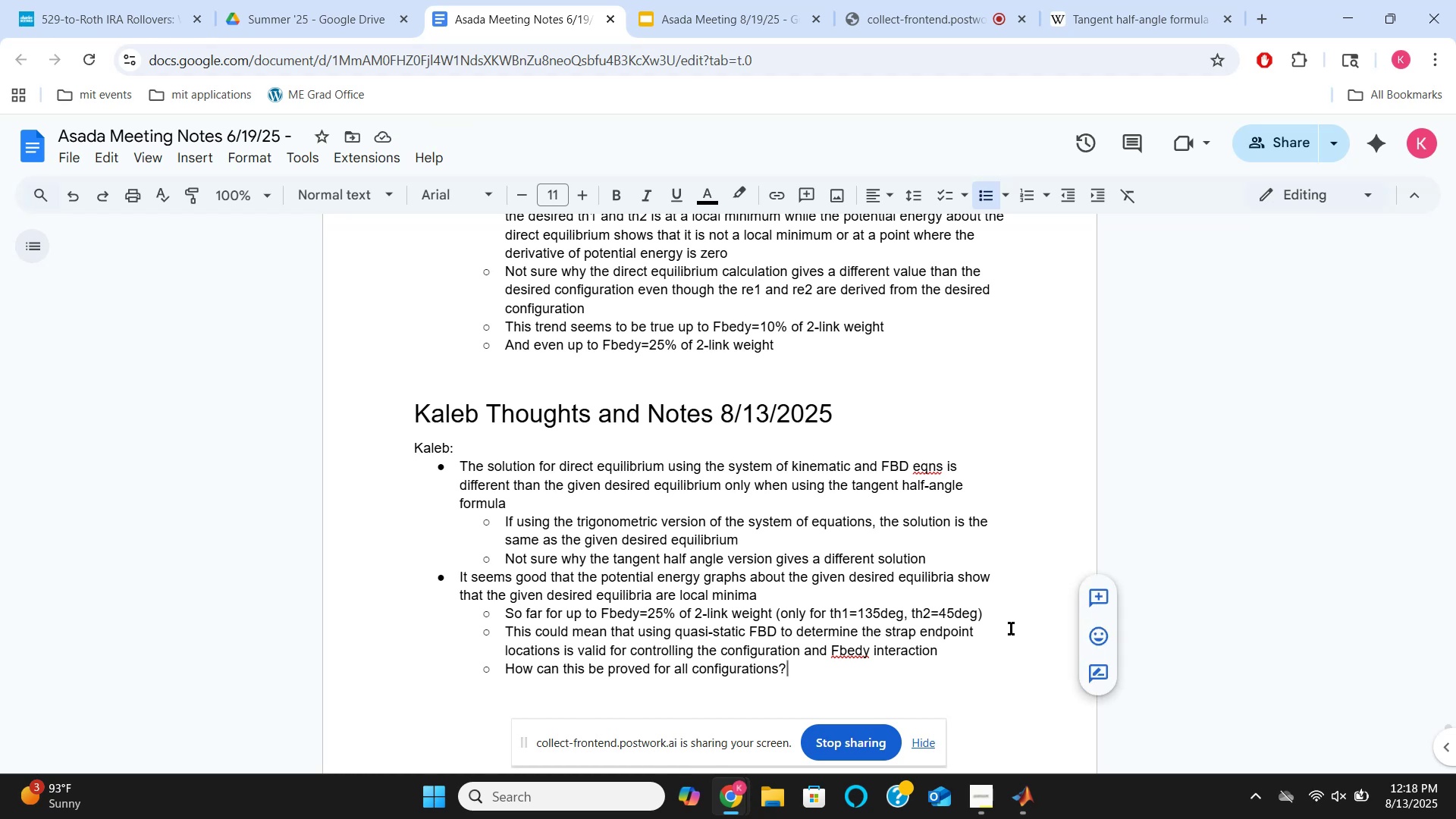 
hold_key(key=Backspace, duration=1.24)
 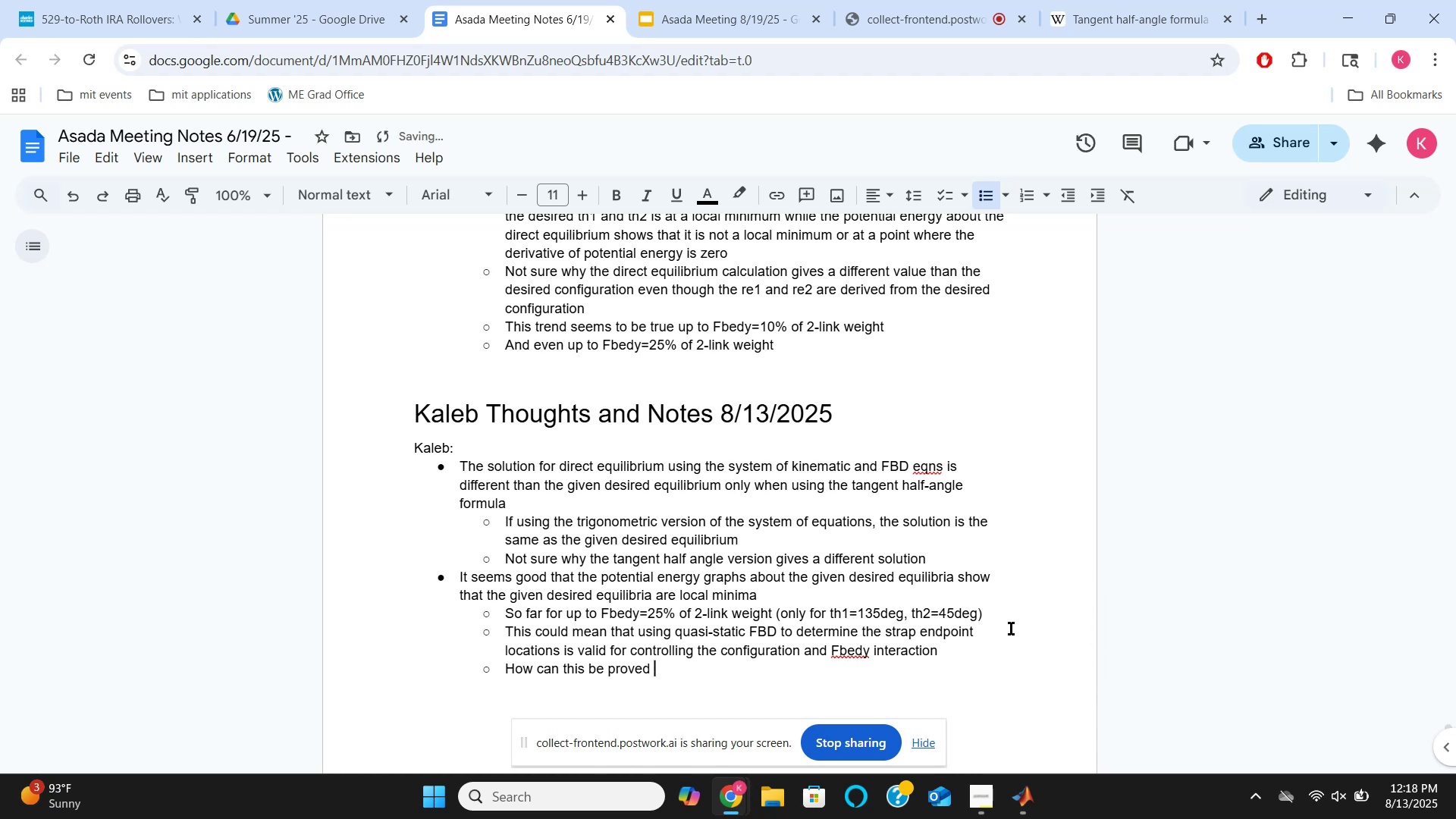 
key(Backspace)
key(Backspace)
key(Backspace)
key(Backspace)
key(Backspace)
key(Backspace)
key(Backspace)
type(used )
 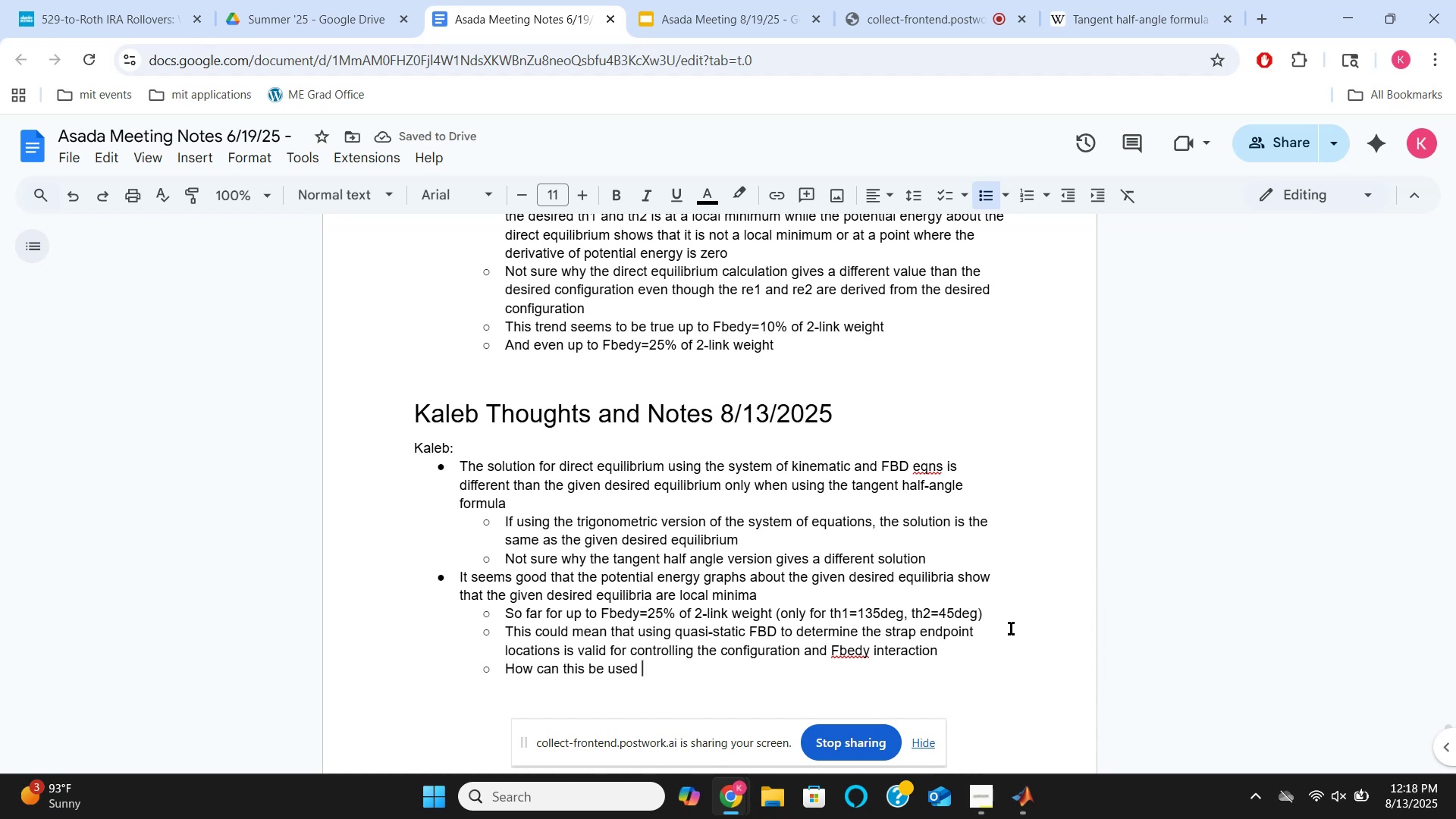 
type(in optimization?)
 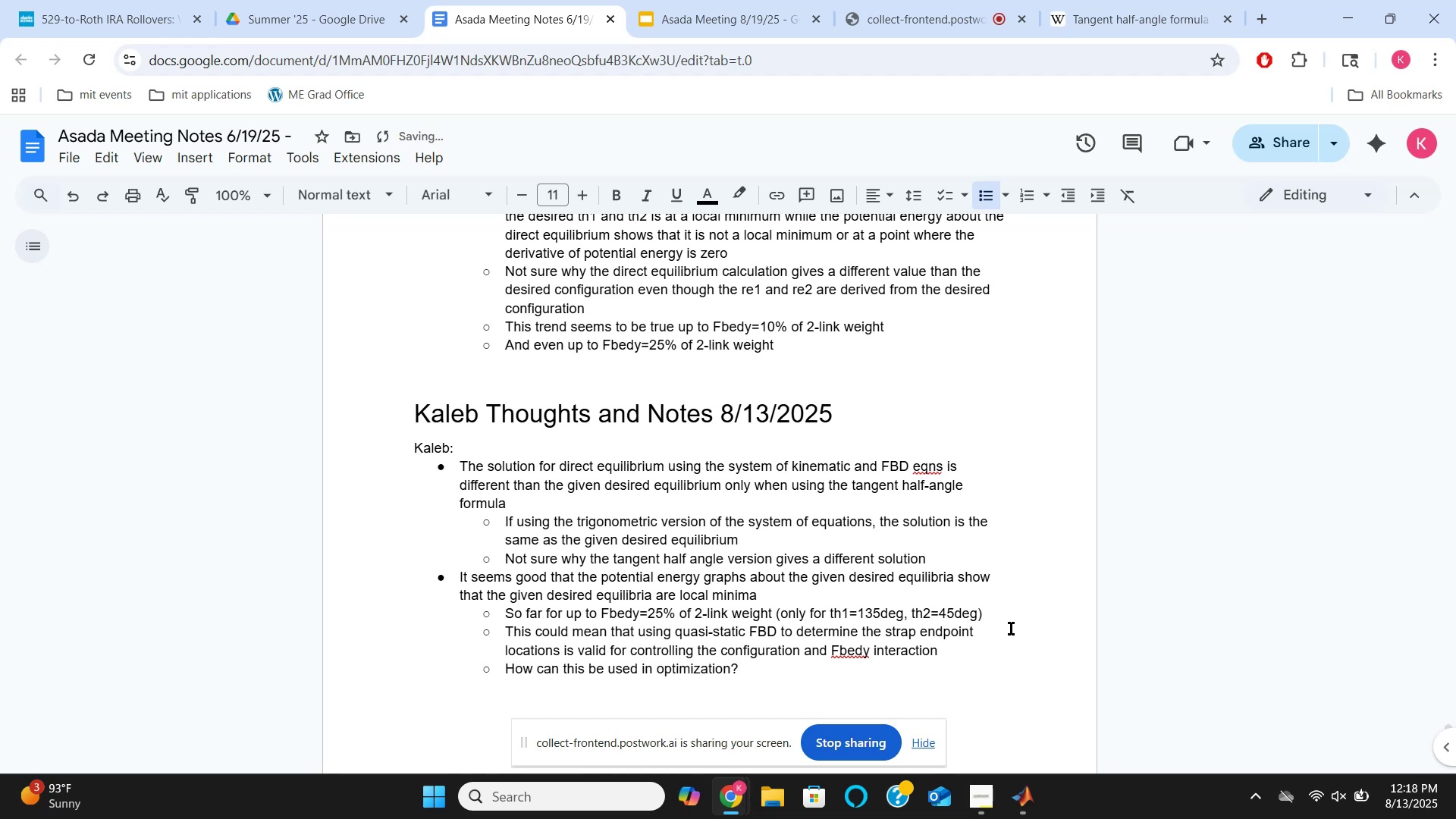 
key(Enter)
 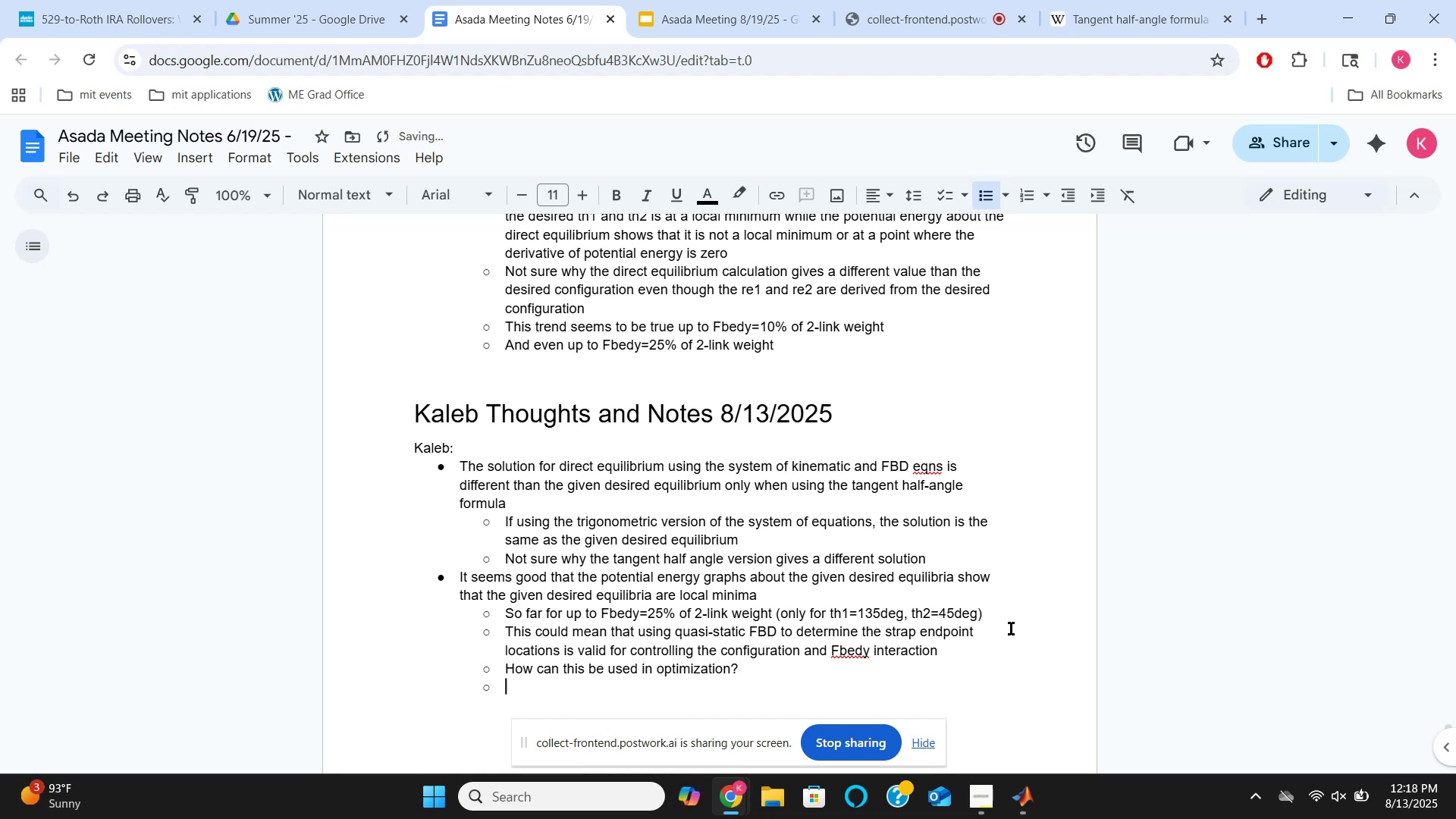 
key(Enter)
 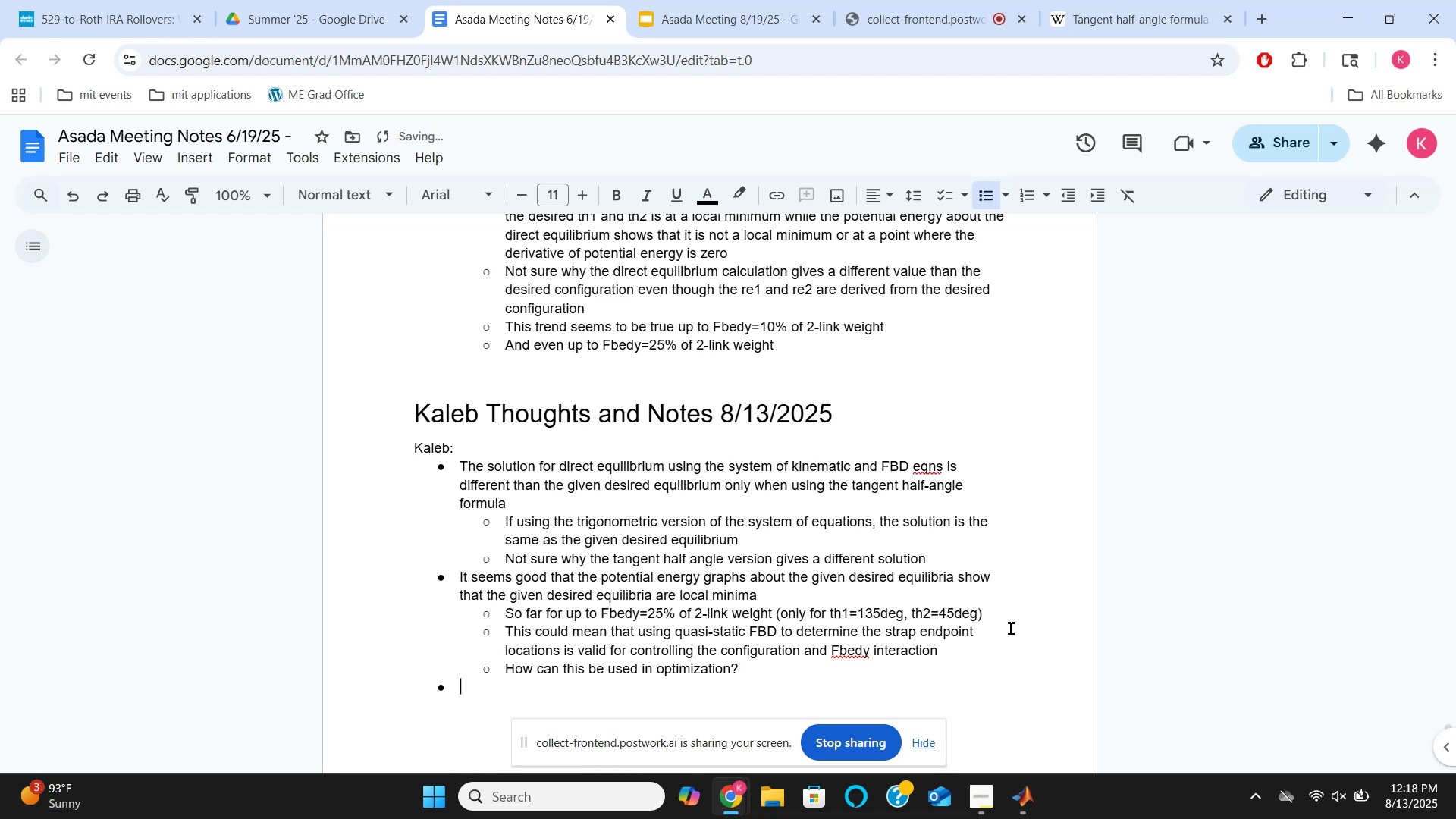 
hold_key(key=ShiftLeft, duration=0.53)
 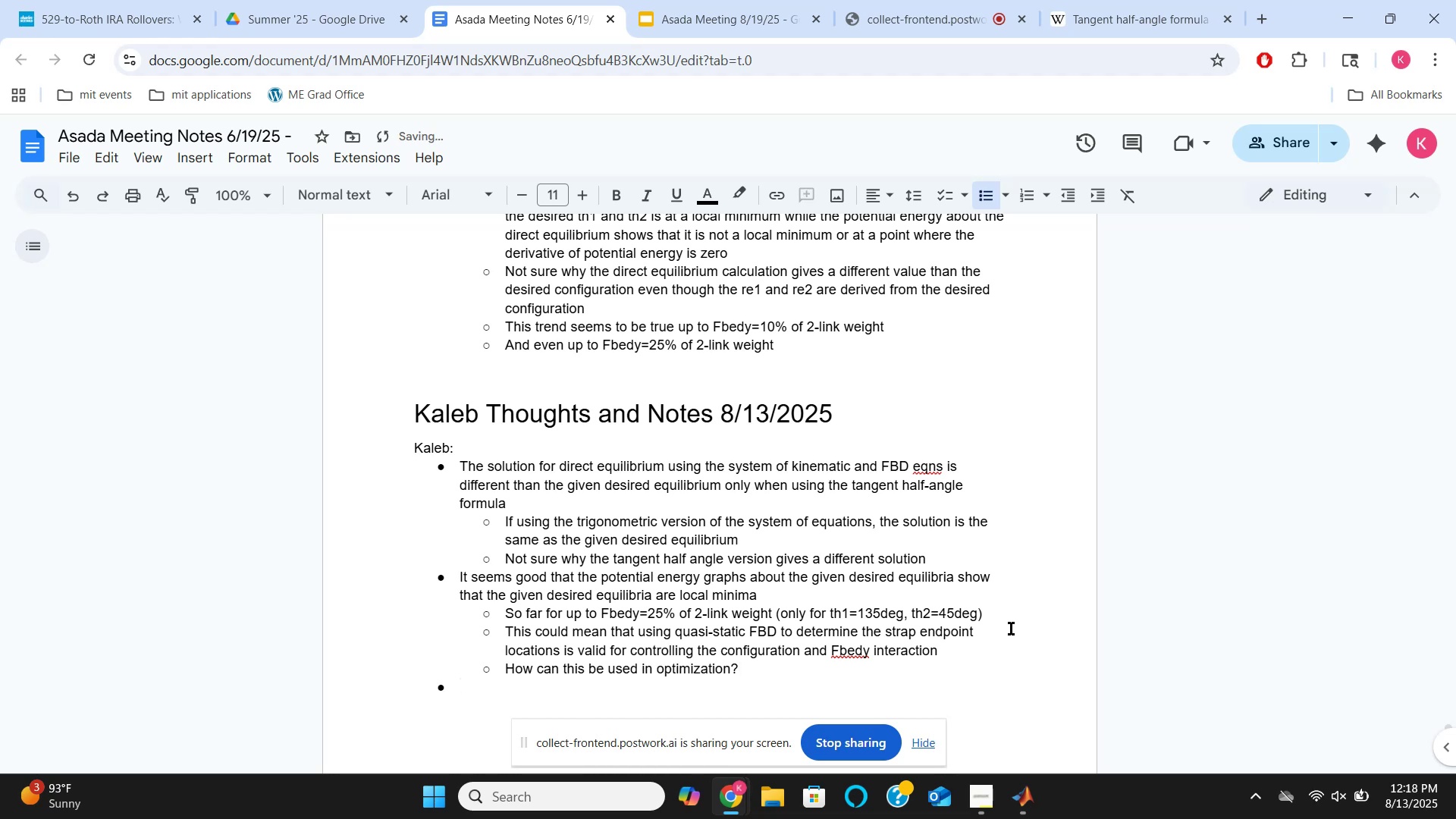 
key(Tab)
type(Also it contradicts )
 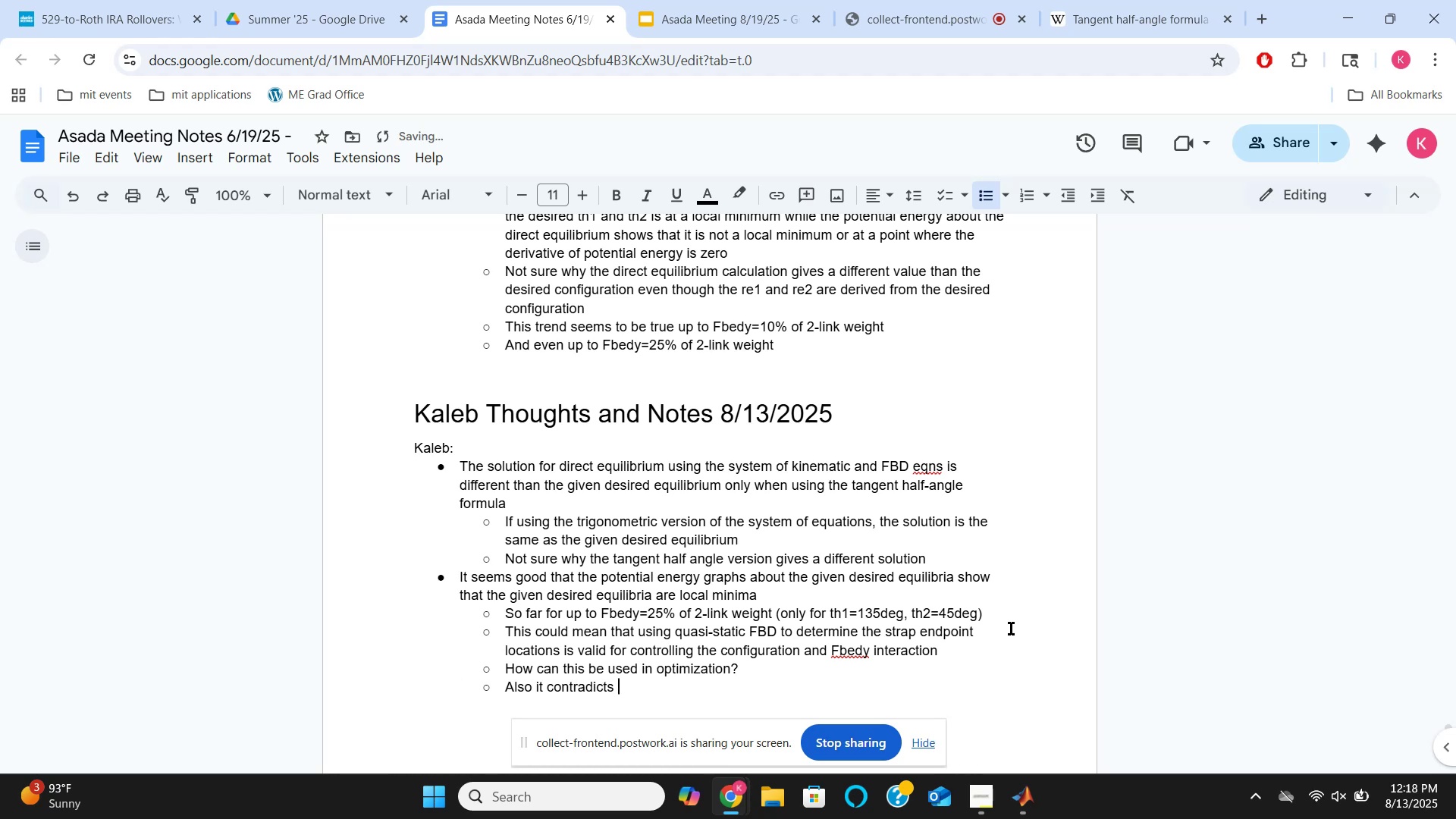 
wait(7.98)
 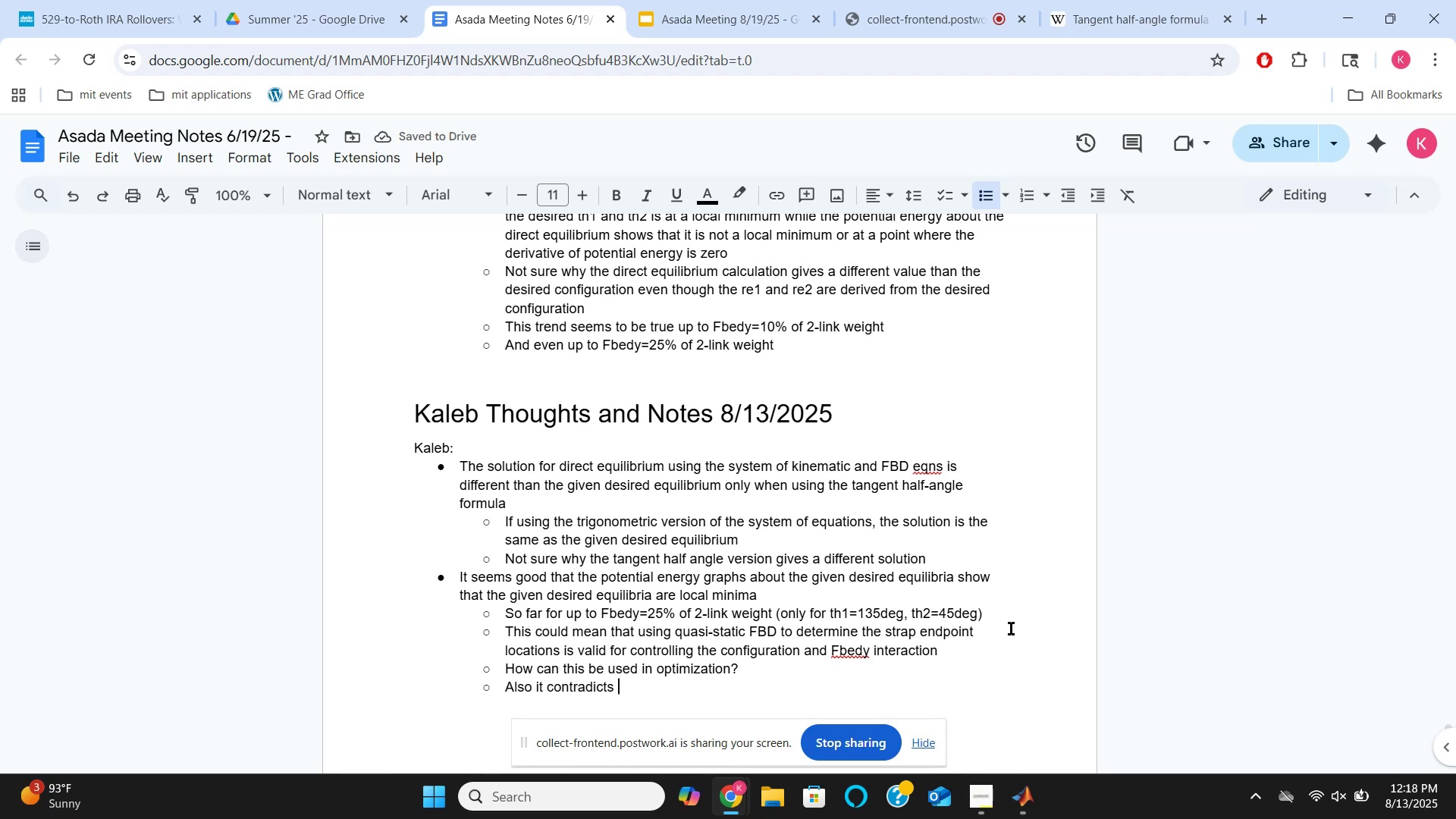 
left_click([1014, 737])
 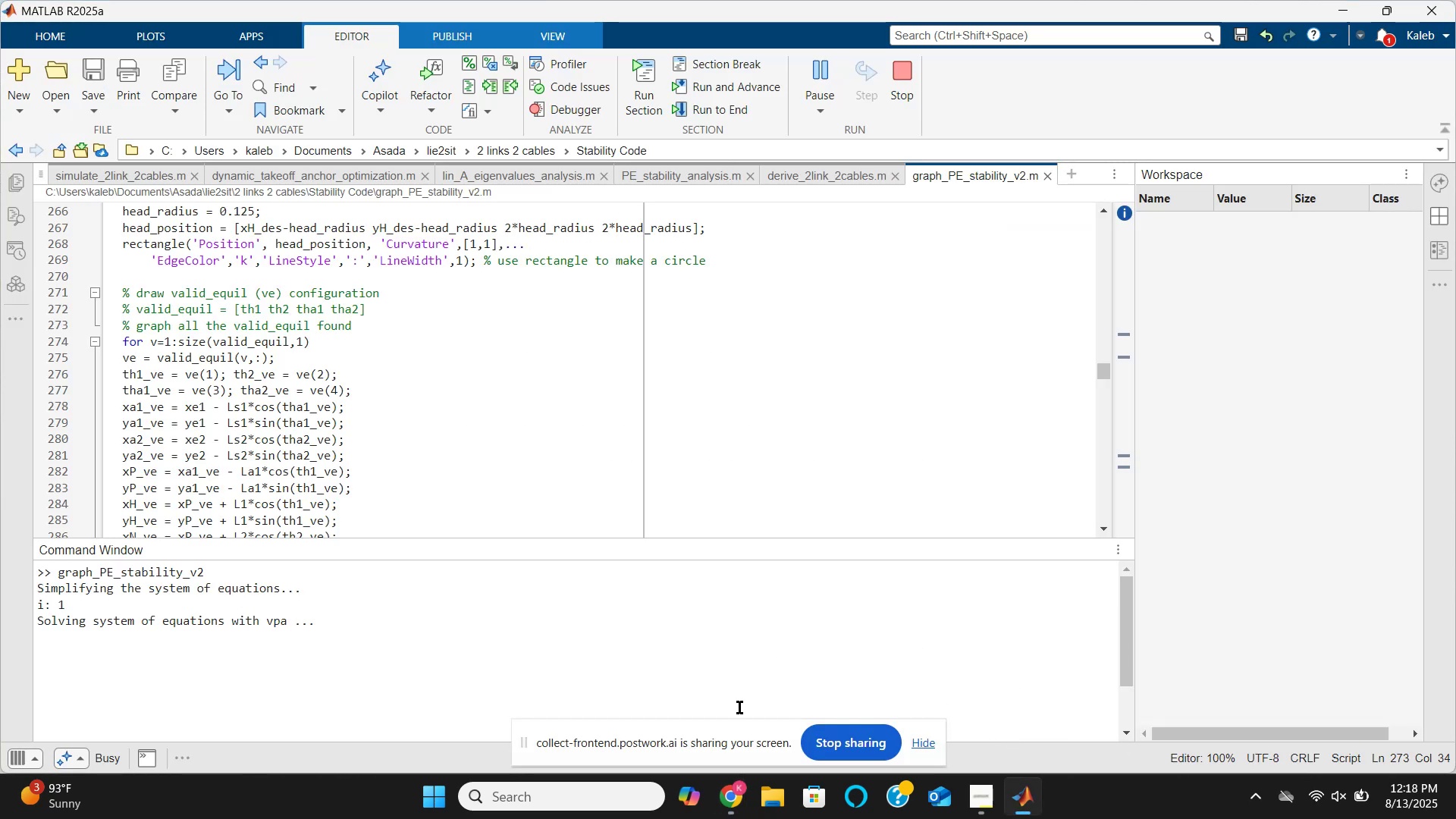 
wait(6.6)
 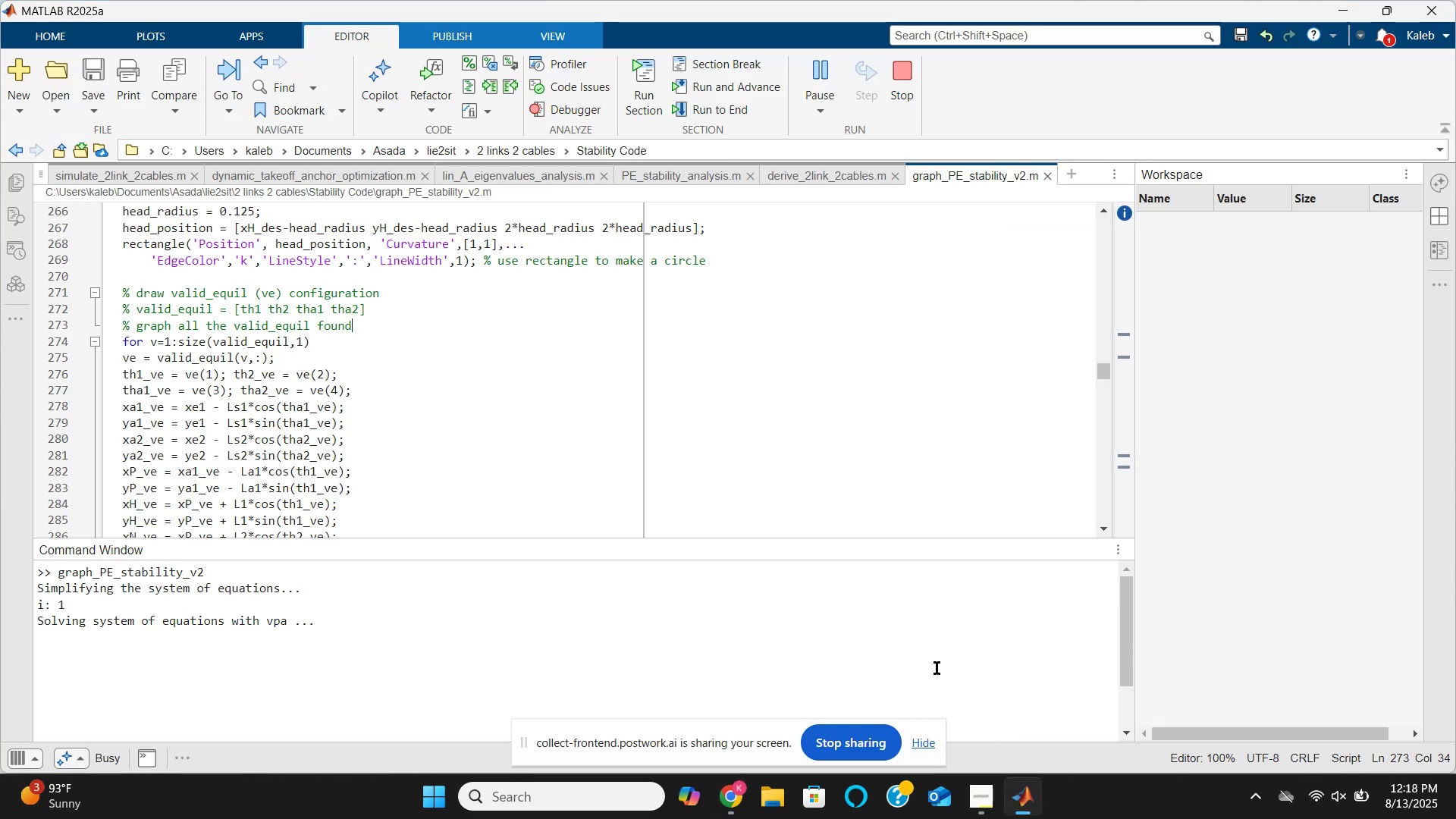 
left_click([661, 708])
 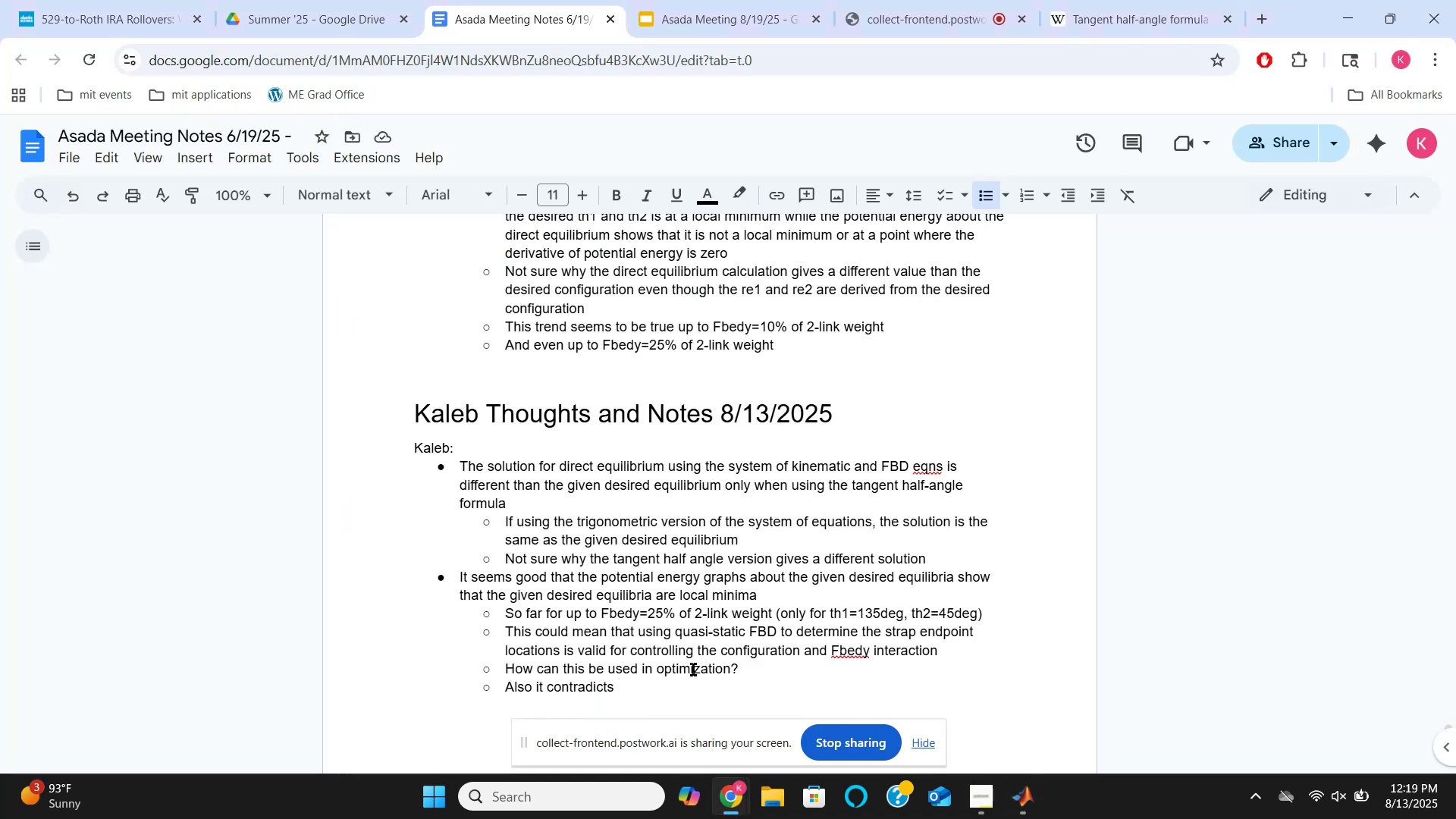 
wait(12.01)
 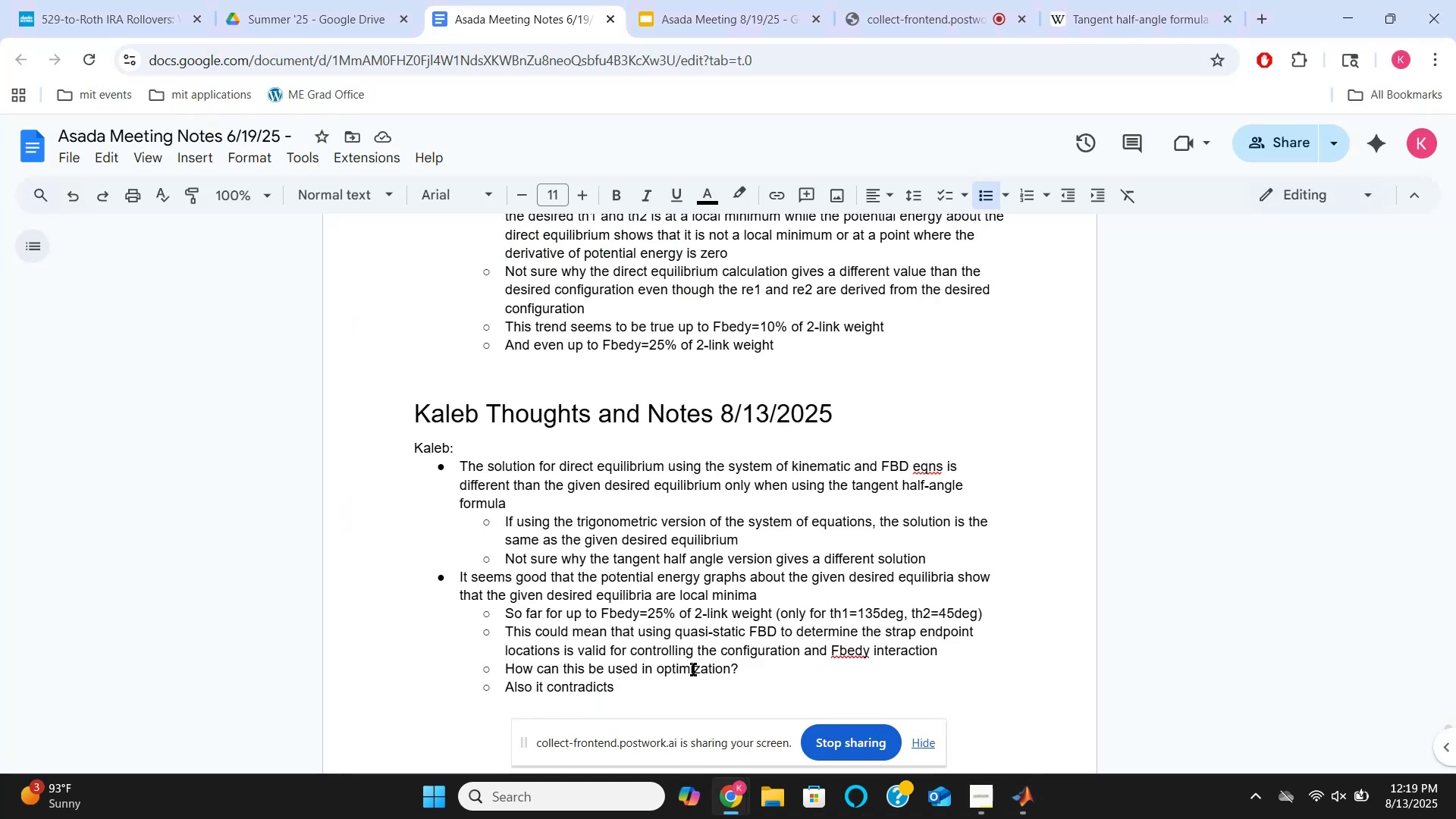 
mouse_move([295, 49])
 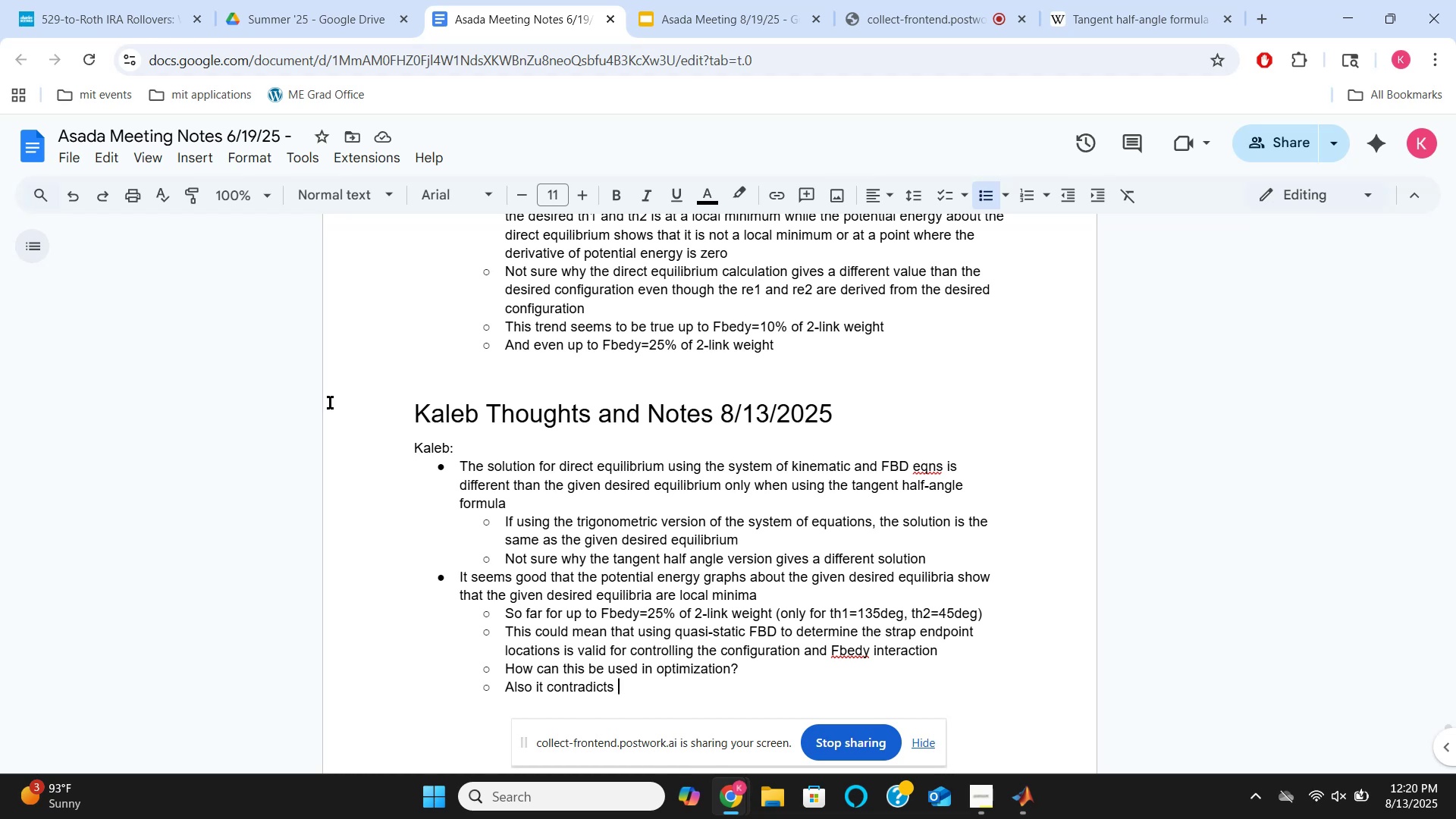 
wait(60.51)
 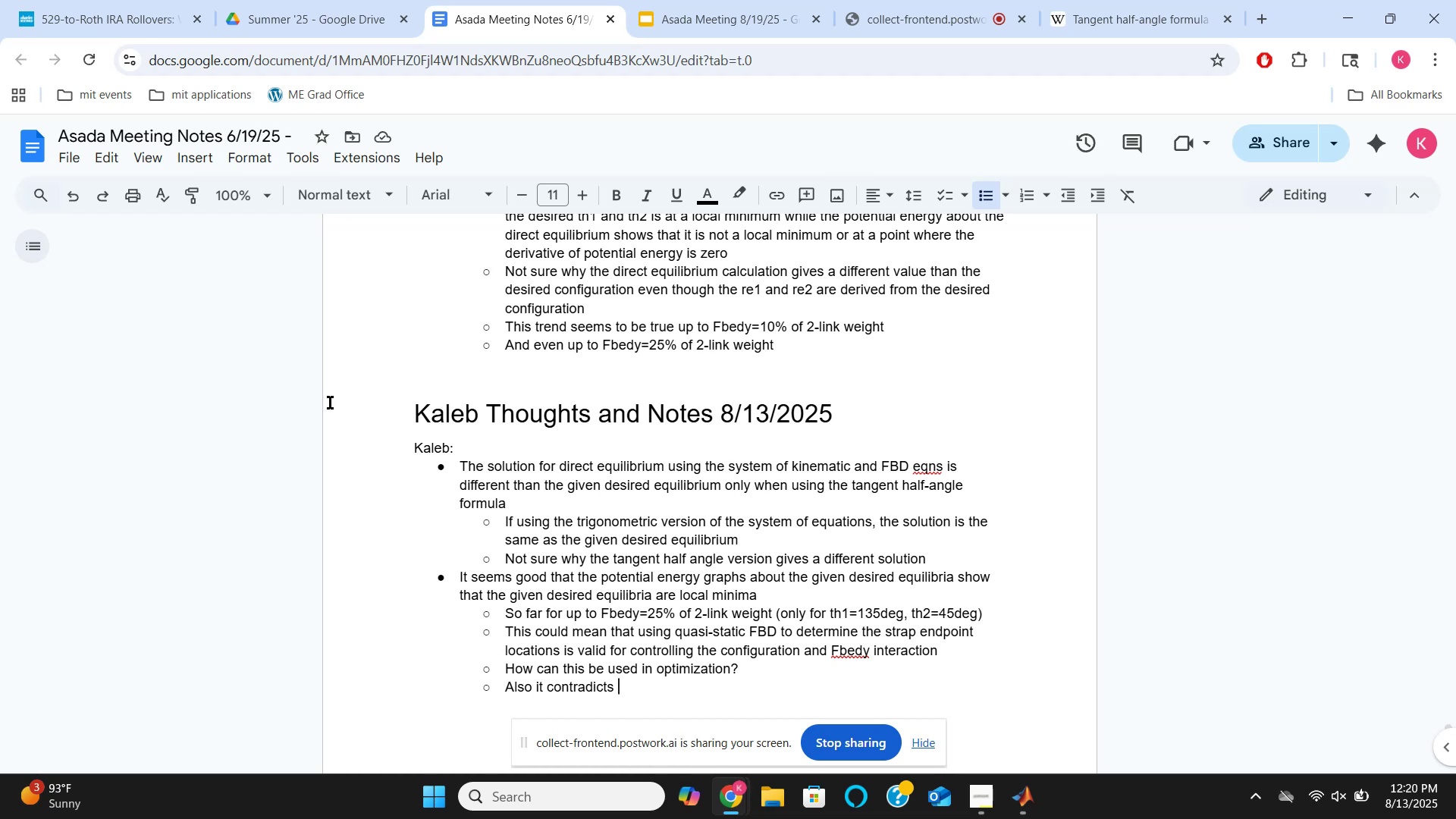 
type((so far) the)
 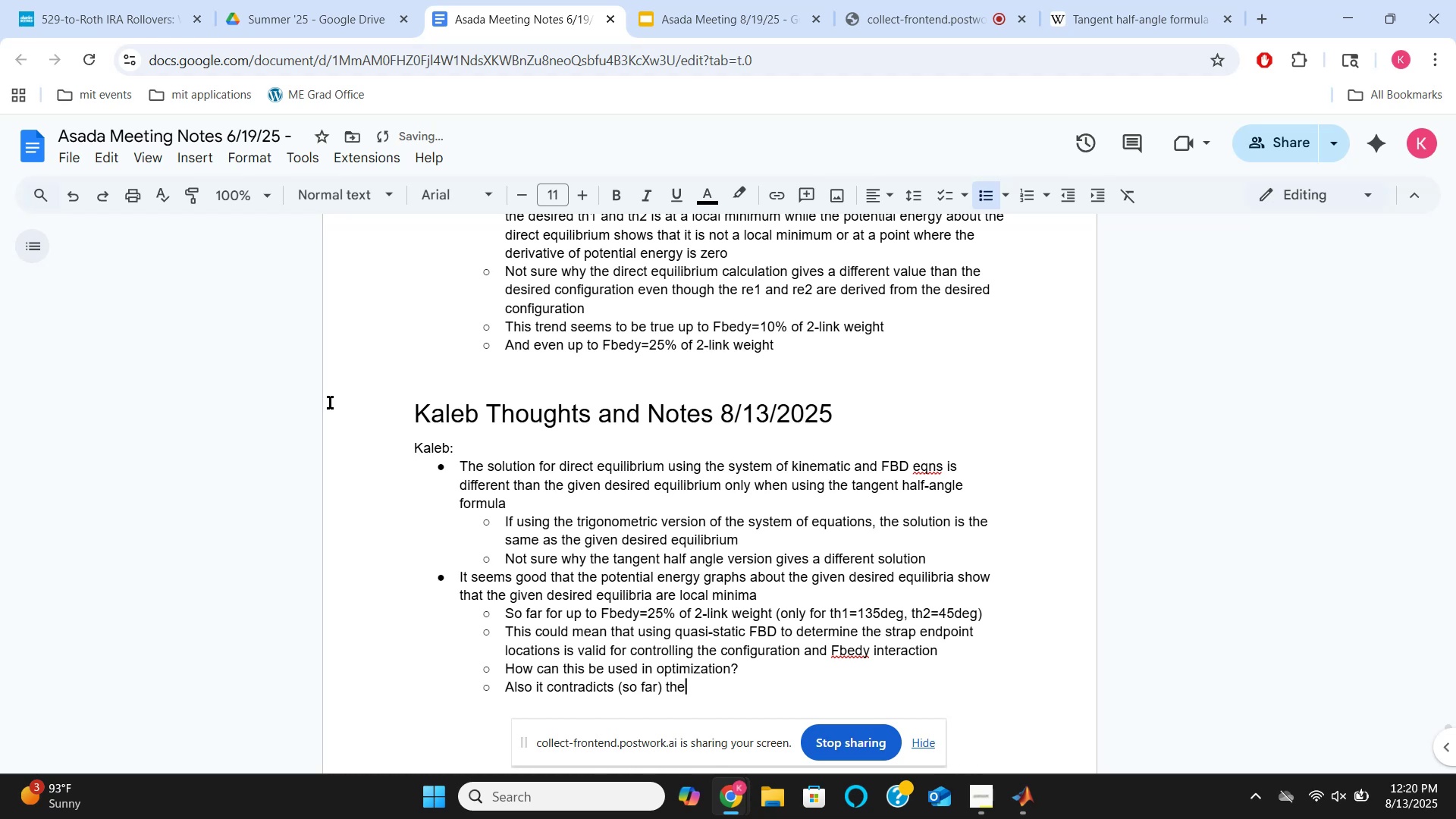 
wait(6.46)
 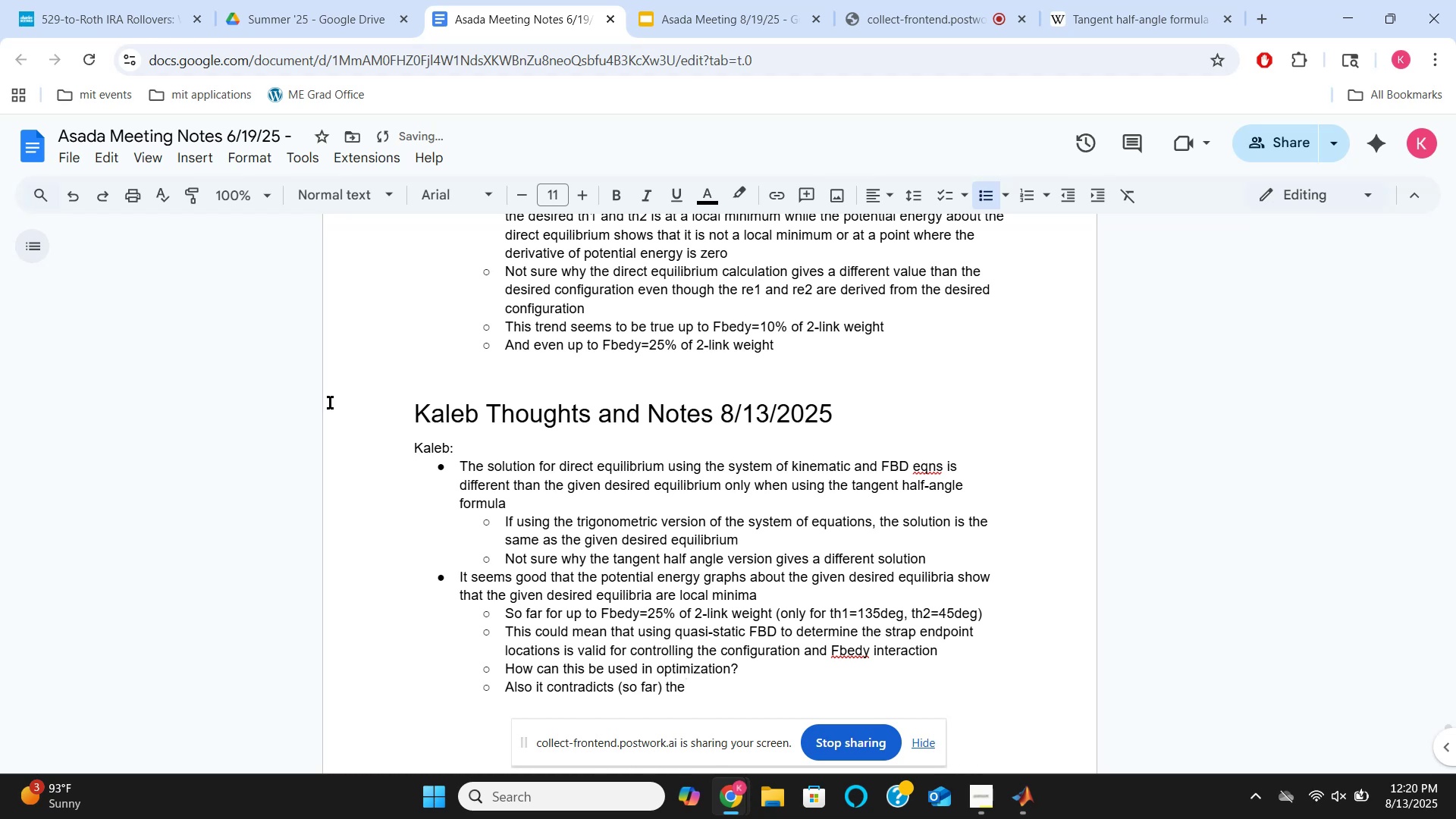 
type( instability)
 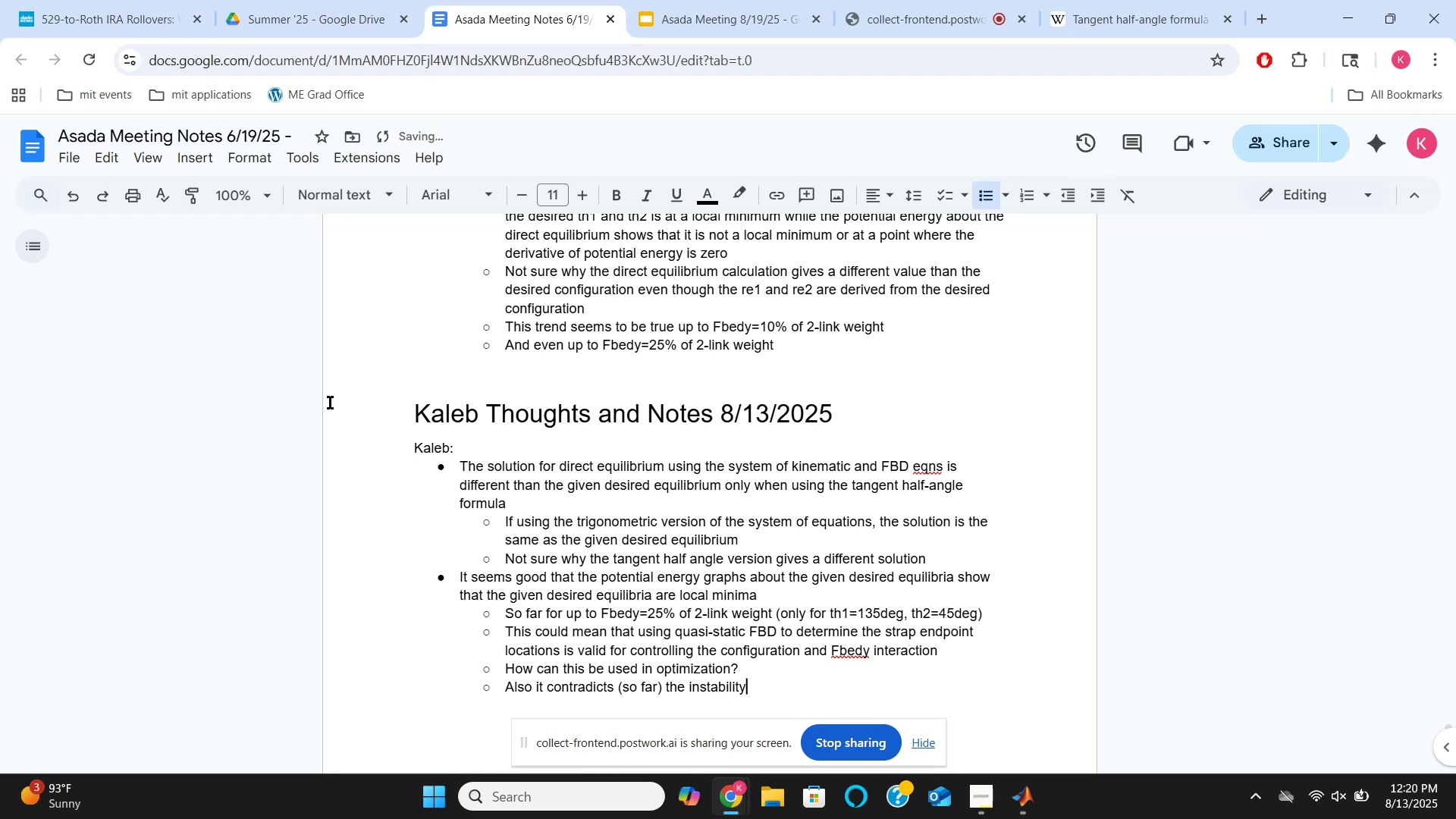 
hold_key(key=Backspace, duration=0.72)
 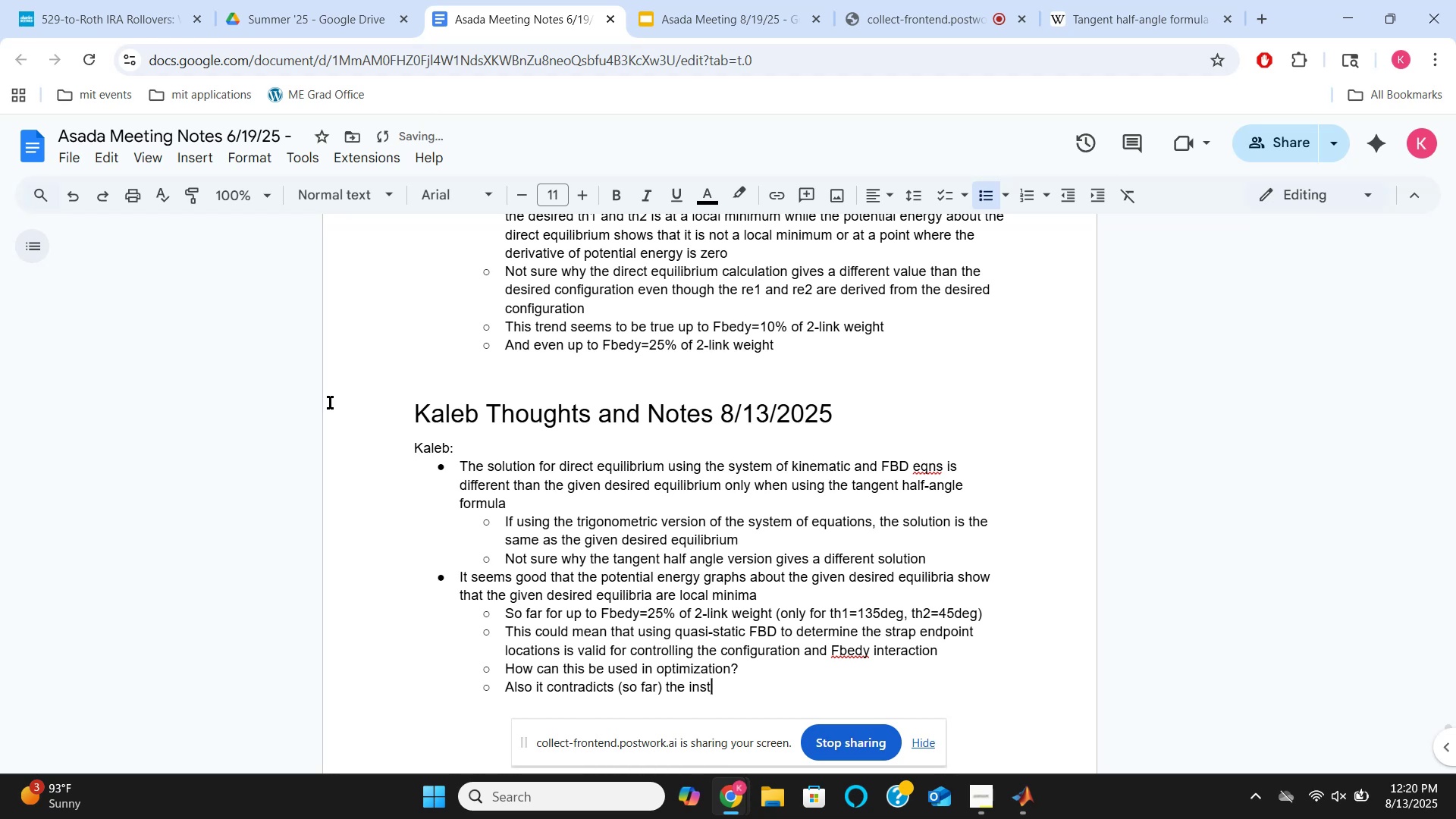 
key(Backspace)
 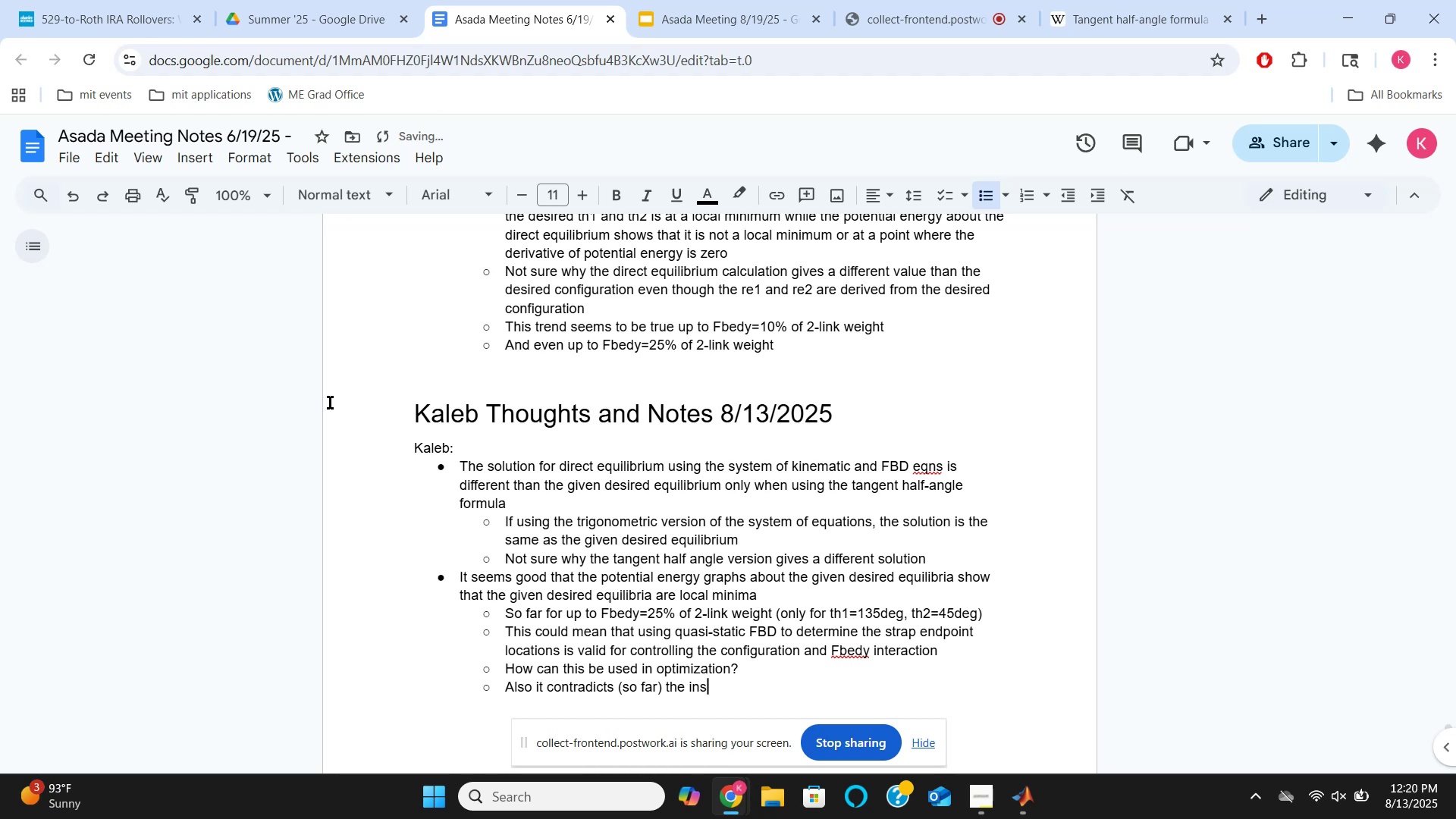 
key(Backspace)
 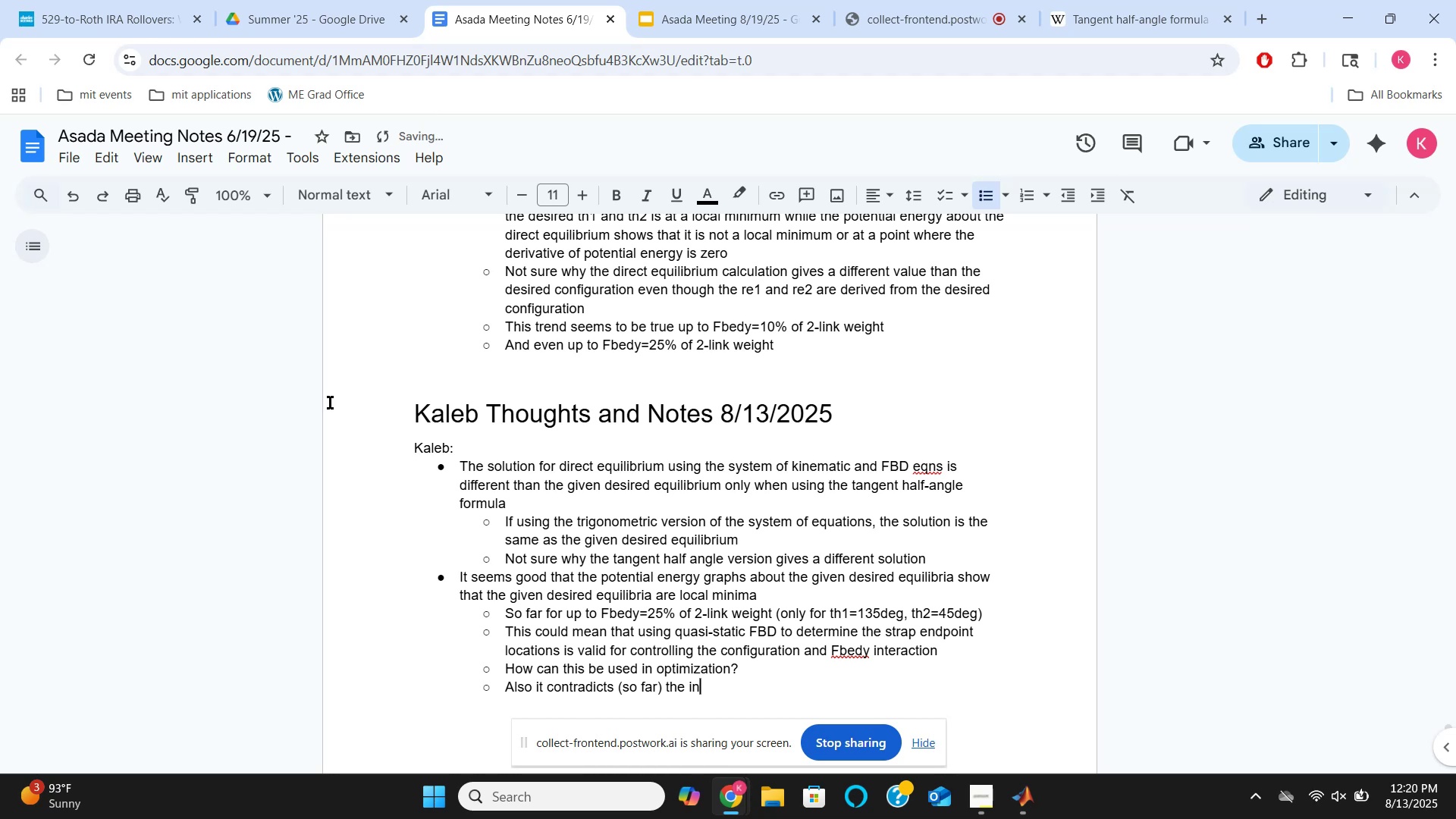 
key(Backspace)
 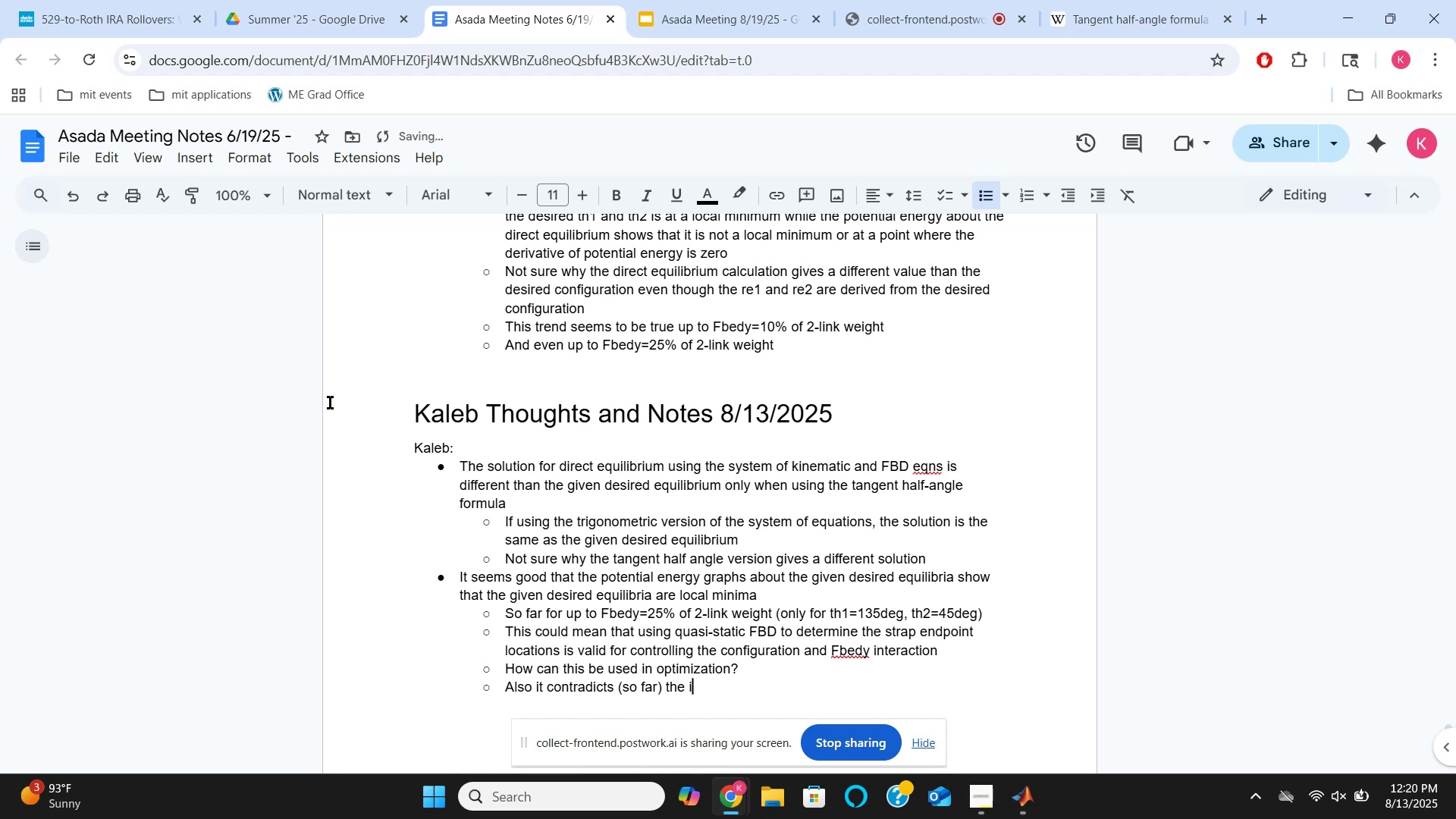 
key(Backspace)
 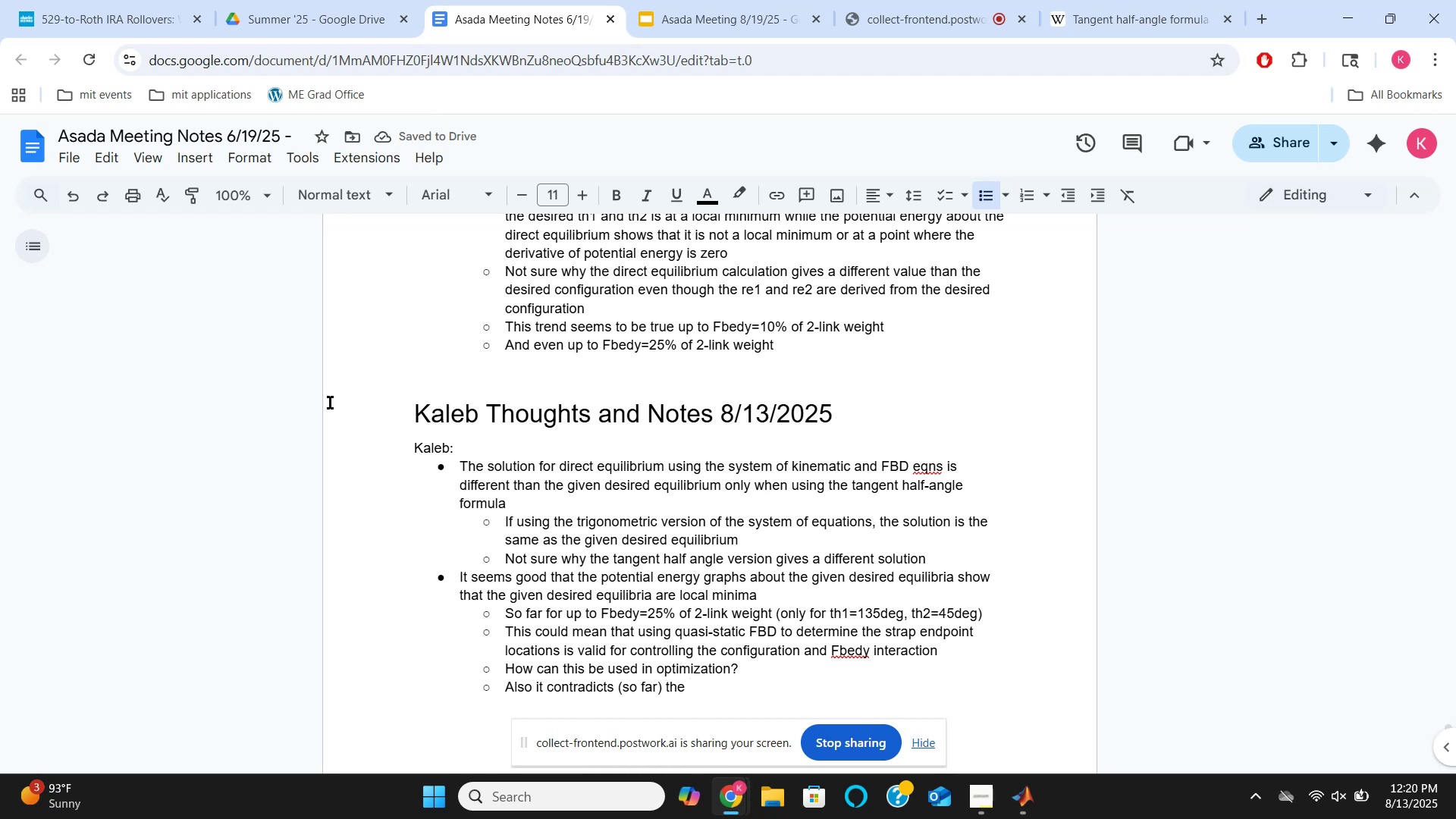 
type(unstable)
key(Backspace)
key(Backspace)
 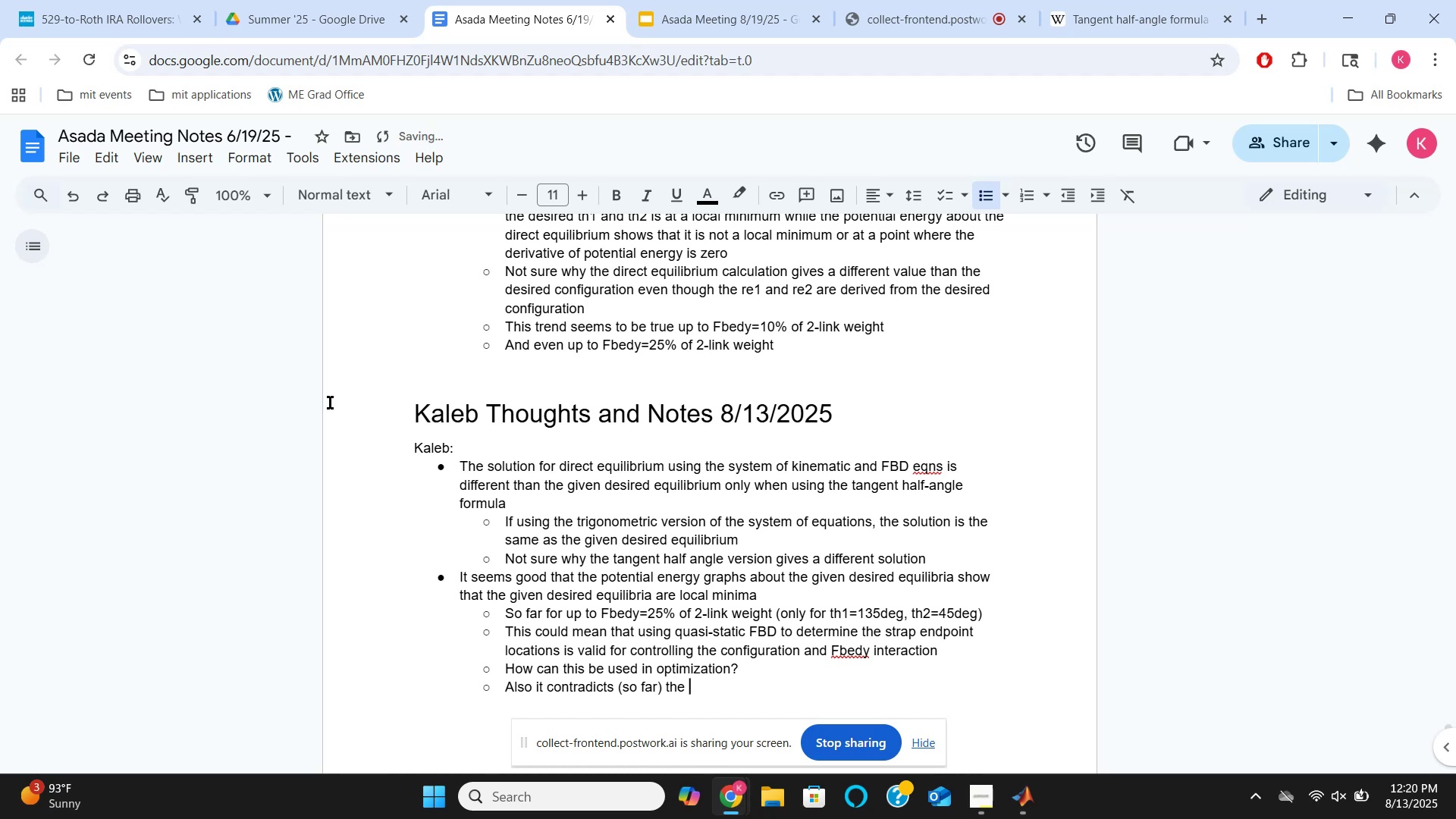 
wait(5.03)
 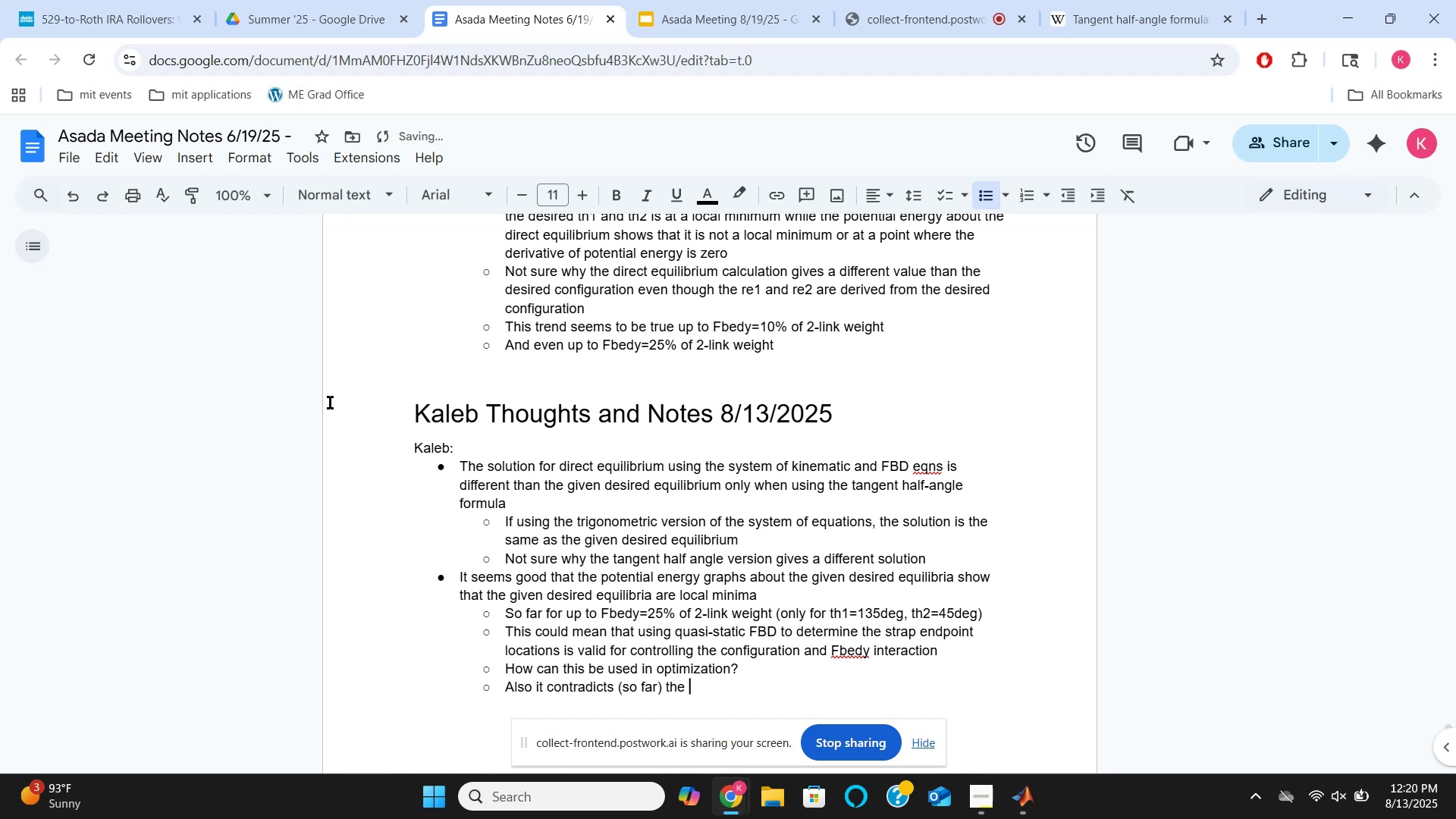 
type(unstable eigenvalues)
 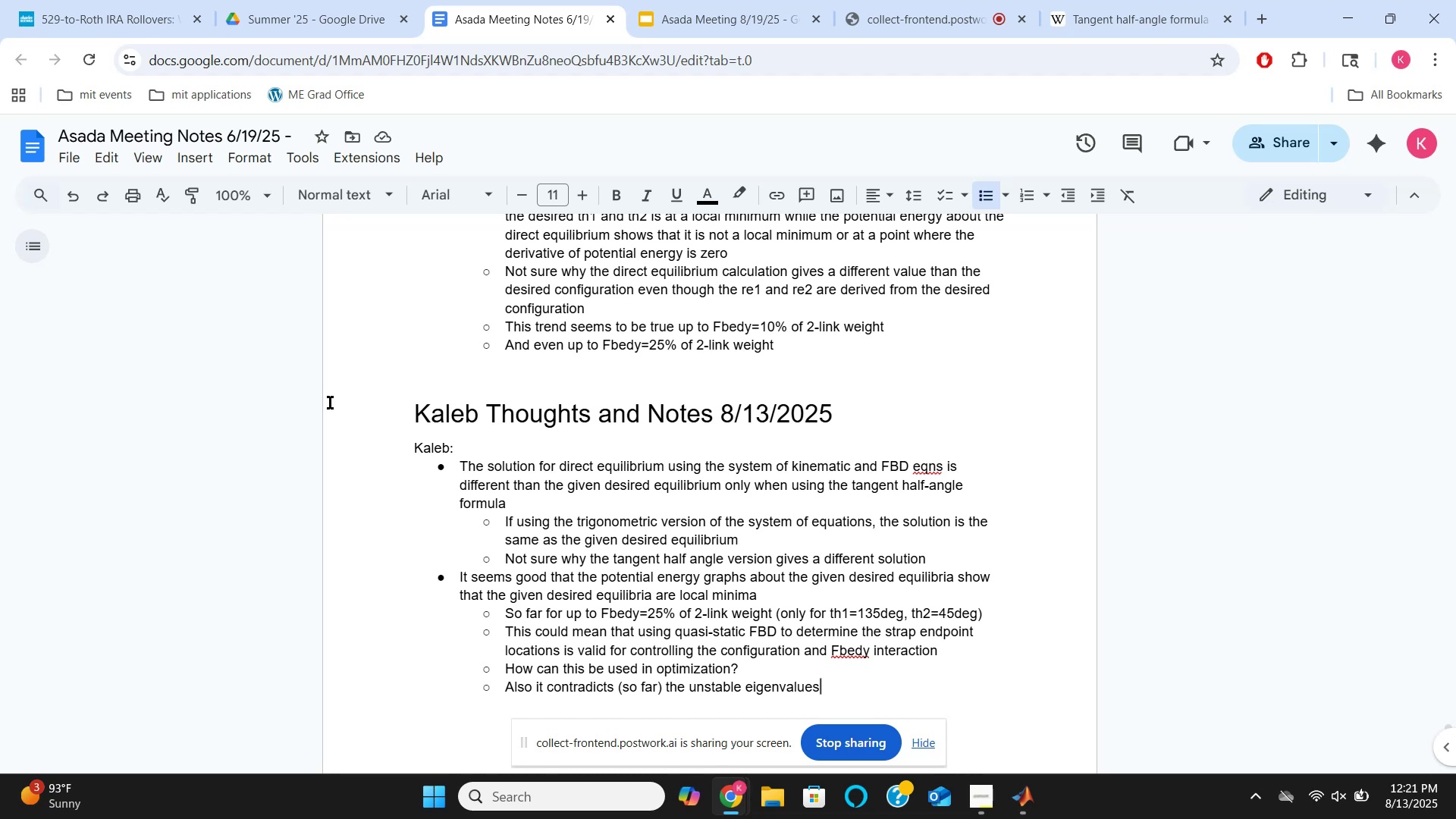 
wait(58.0)
 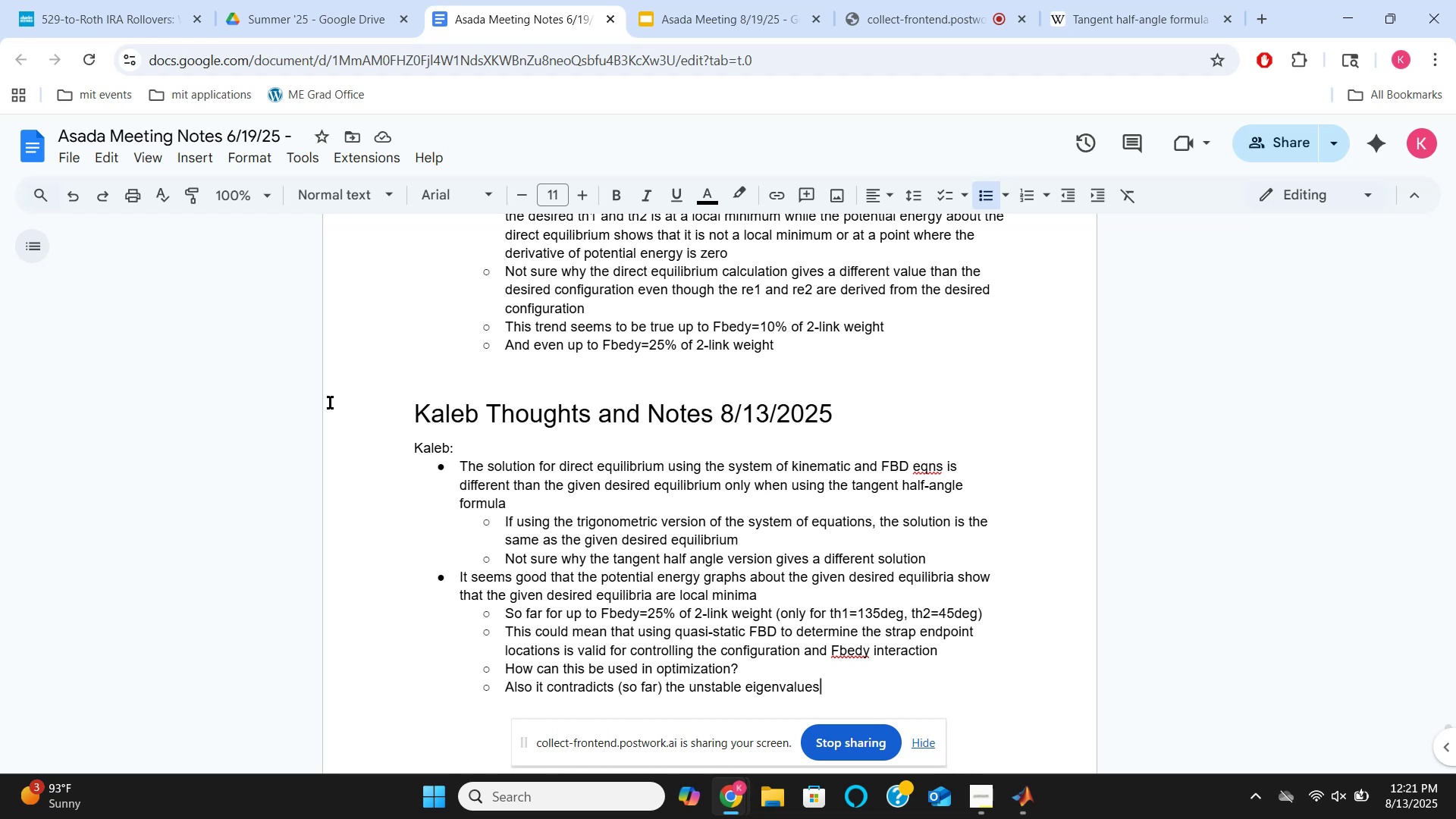 
type( from linearize )
key(Backspace)
type(d A matrix)
 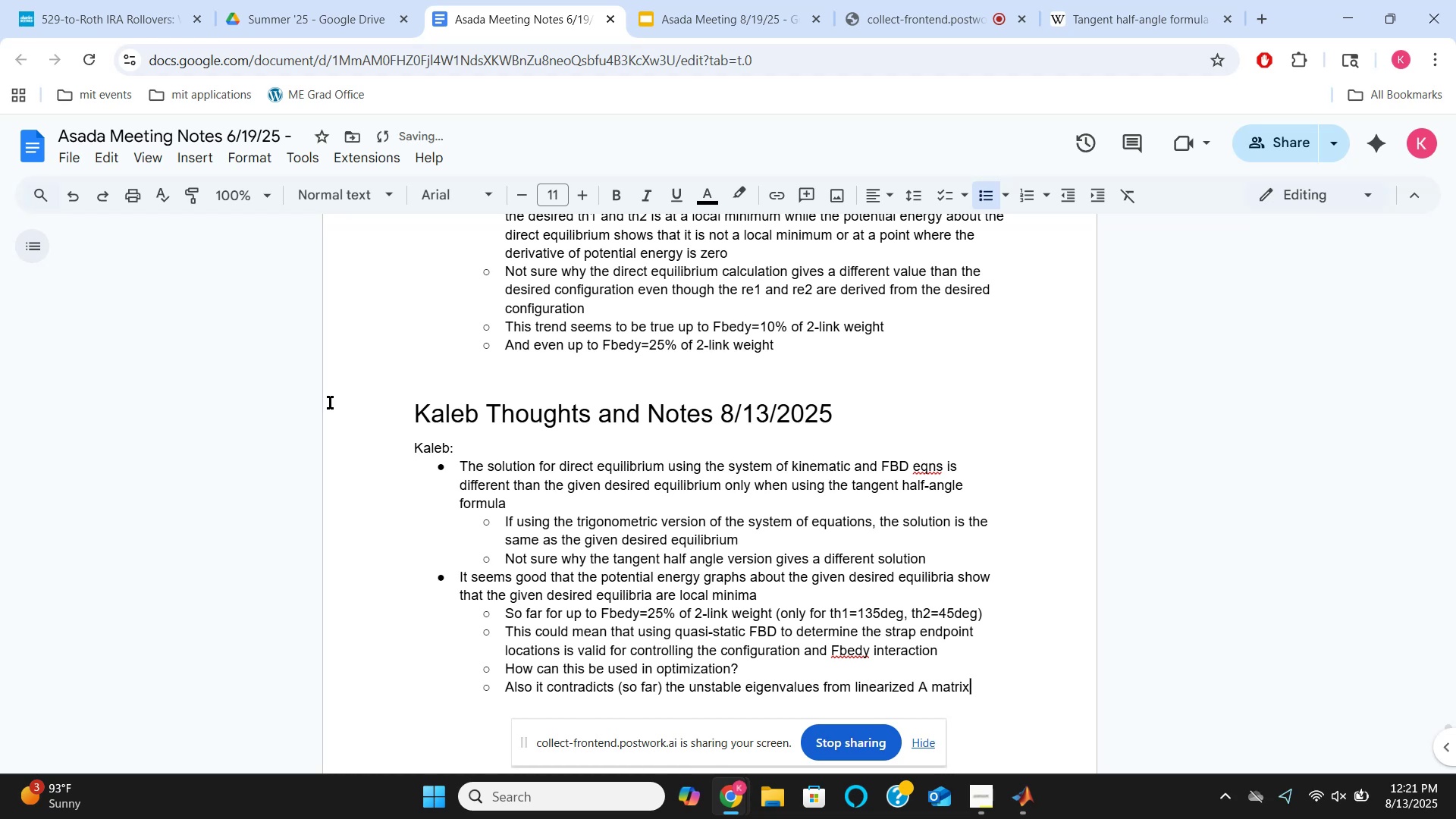 
hold_key(key=ArrowLeft, duration=0.95)
 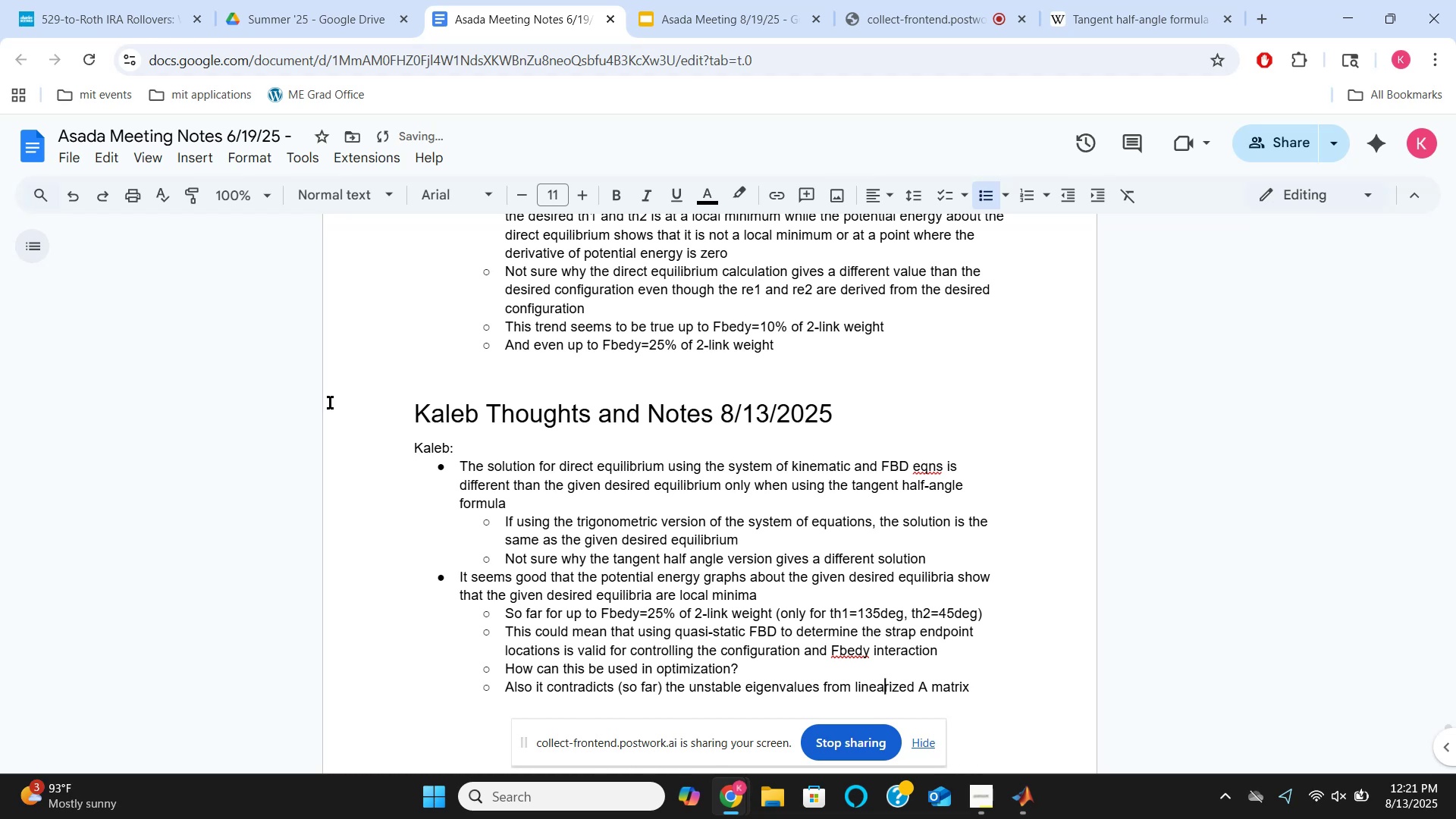 
key(ArrowLeft)
 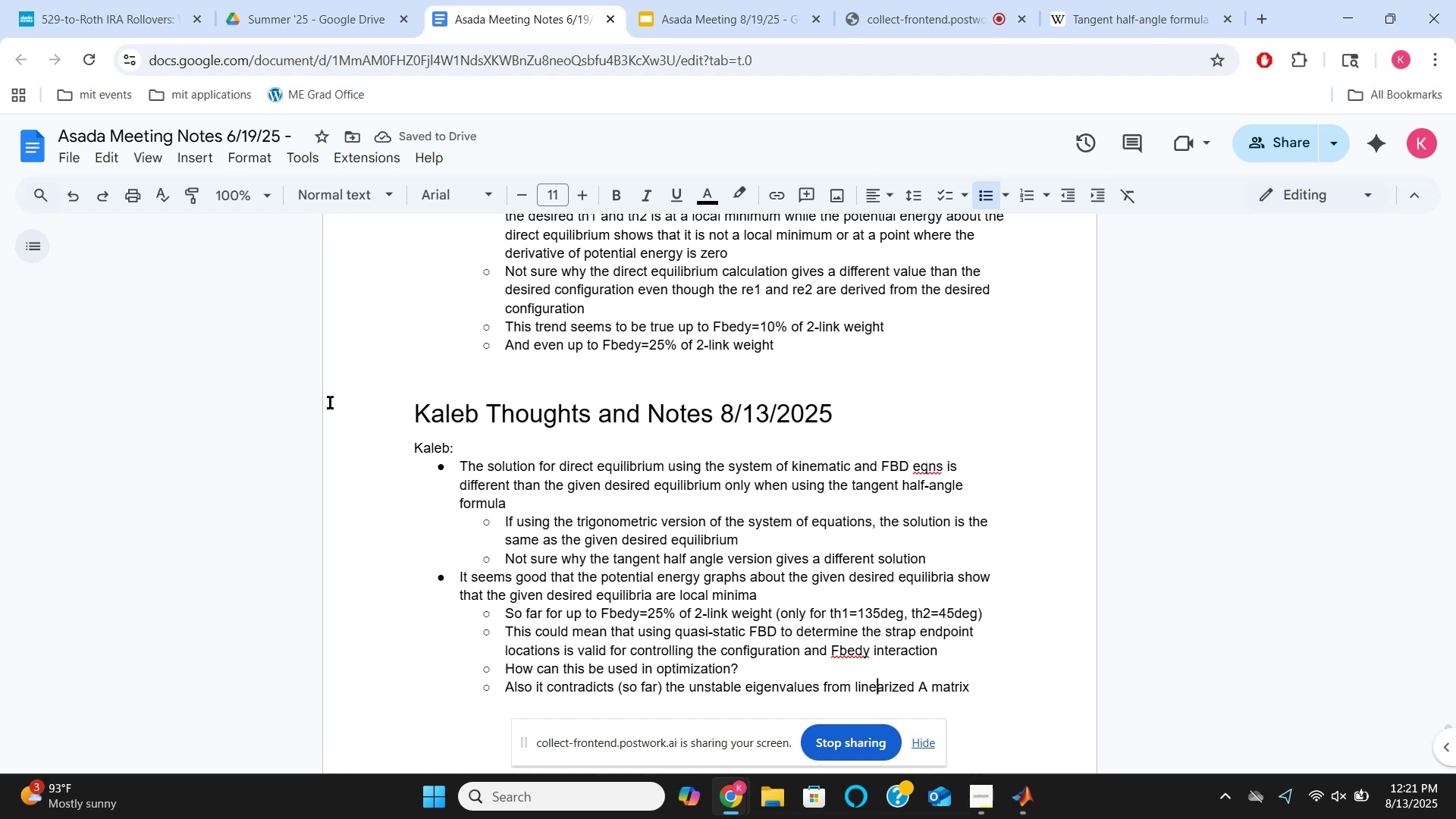 
key(ArrowLeft)
 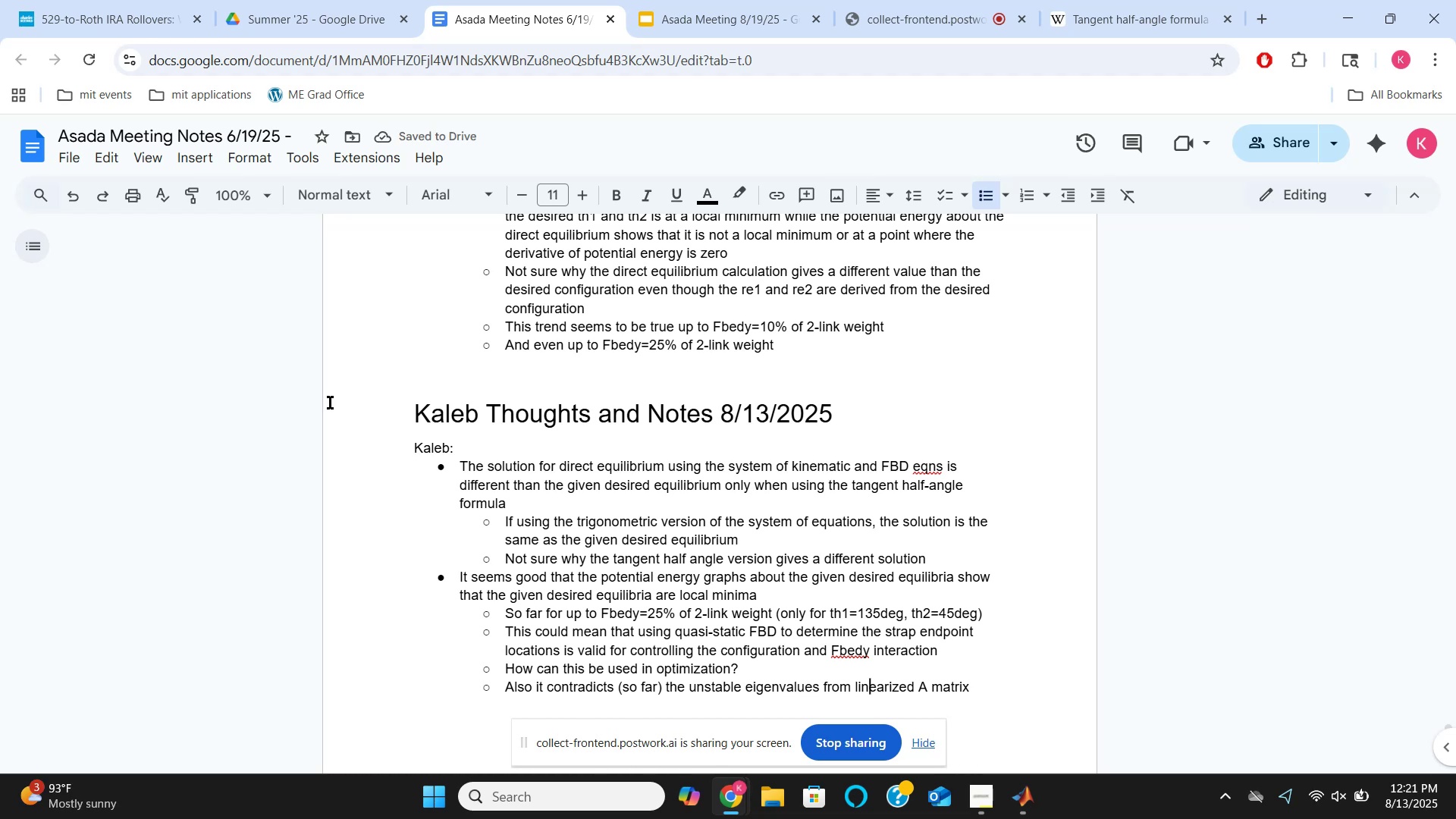 
key(ArrowLeft)
 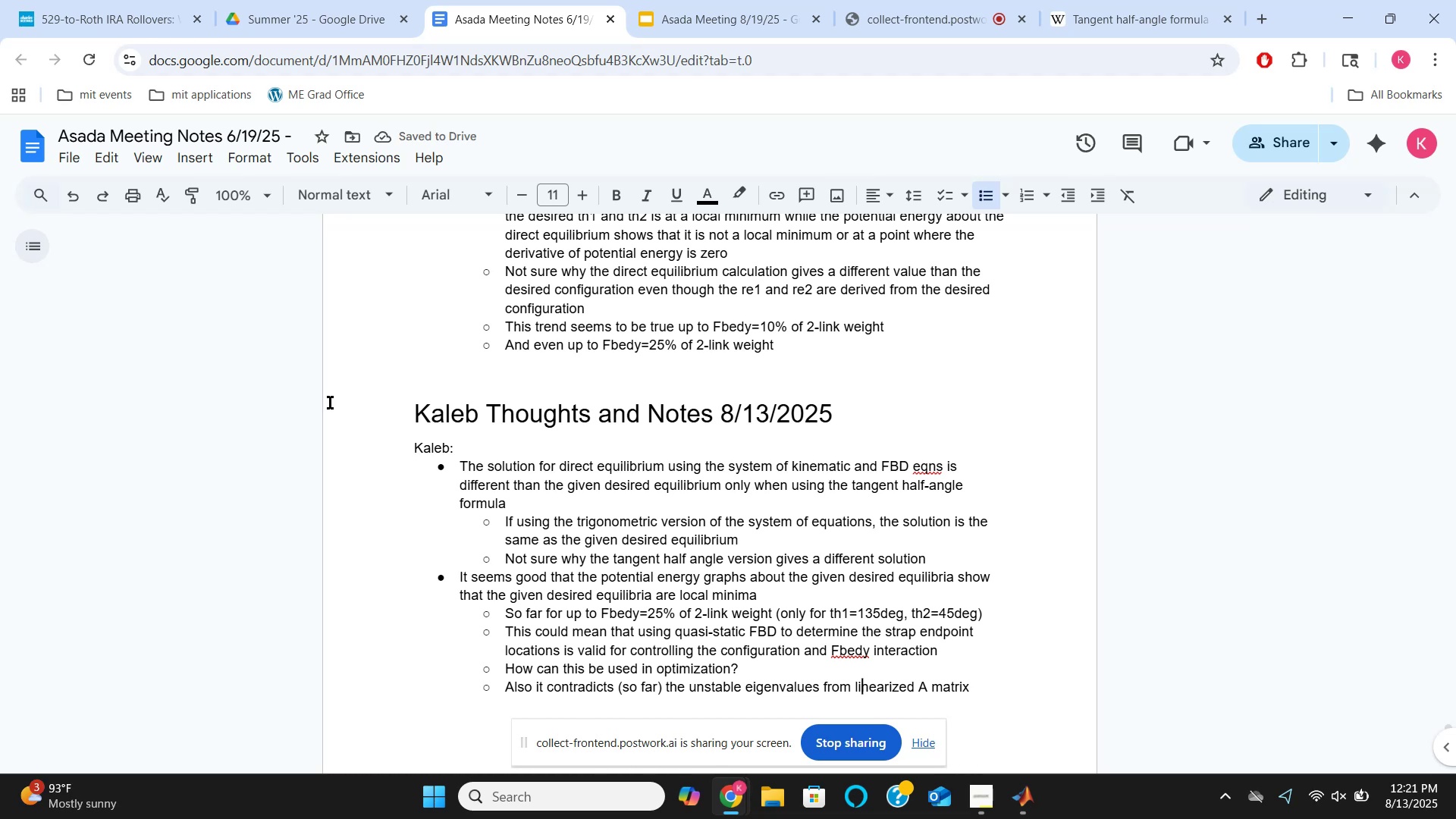 
key(ArrowLeft)
 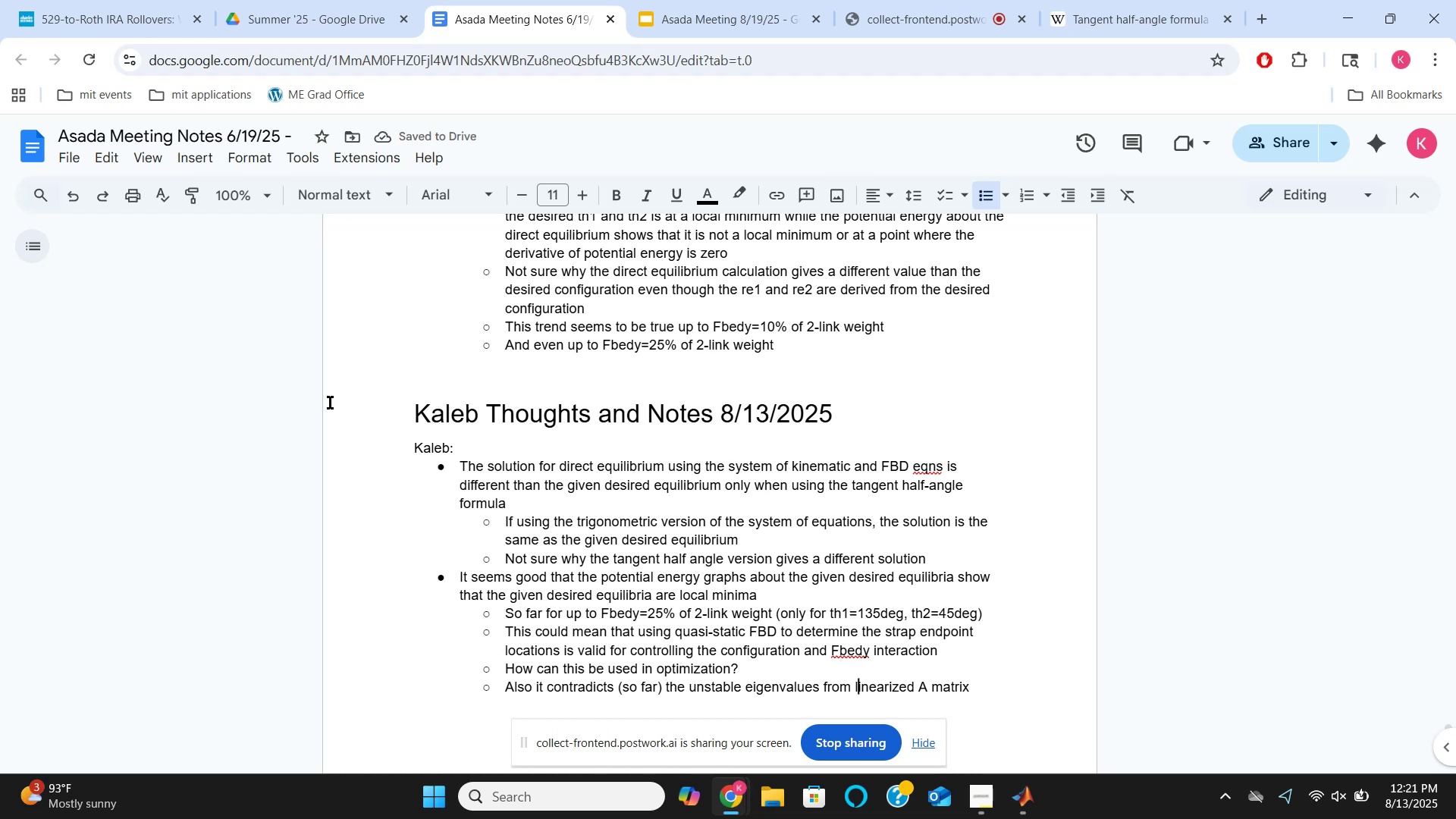 
key(ArrowLeft)
 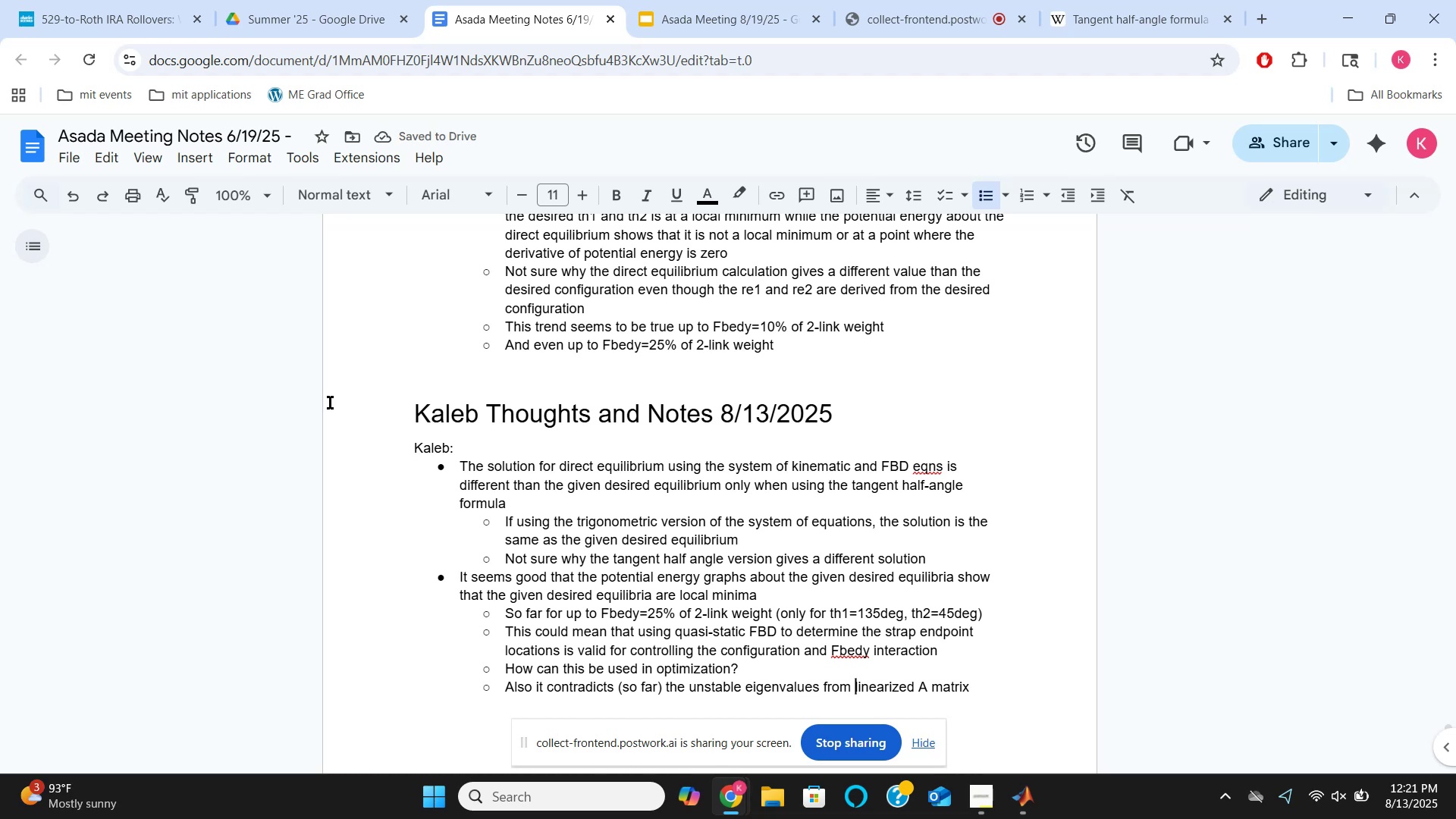 
type(the )
 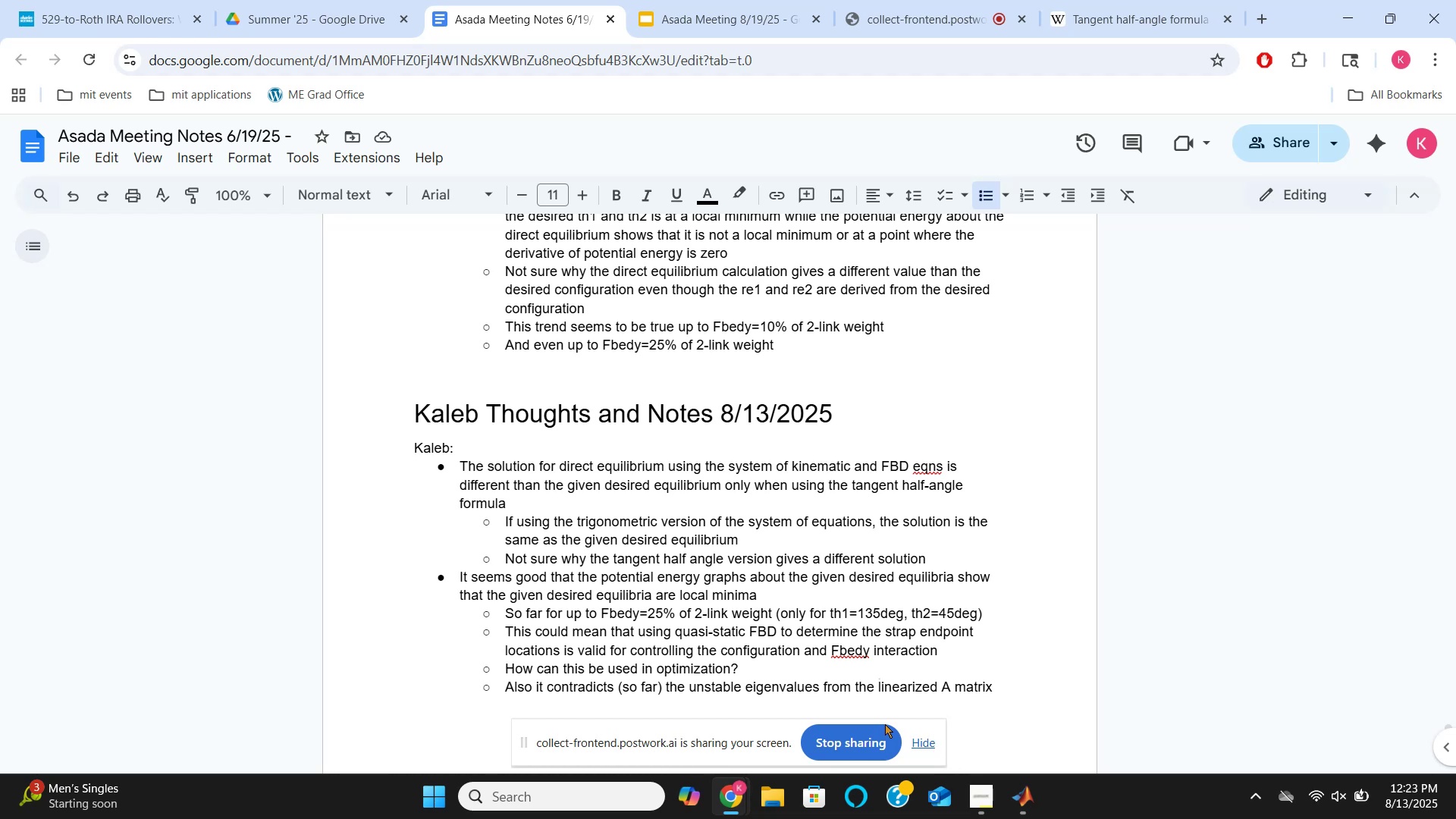 
wait(80.76)
 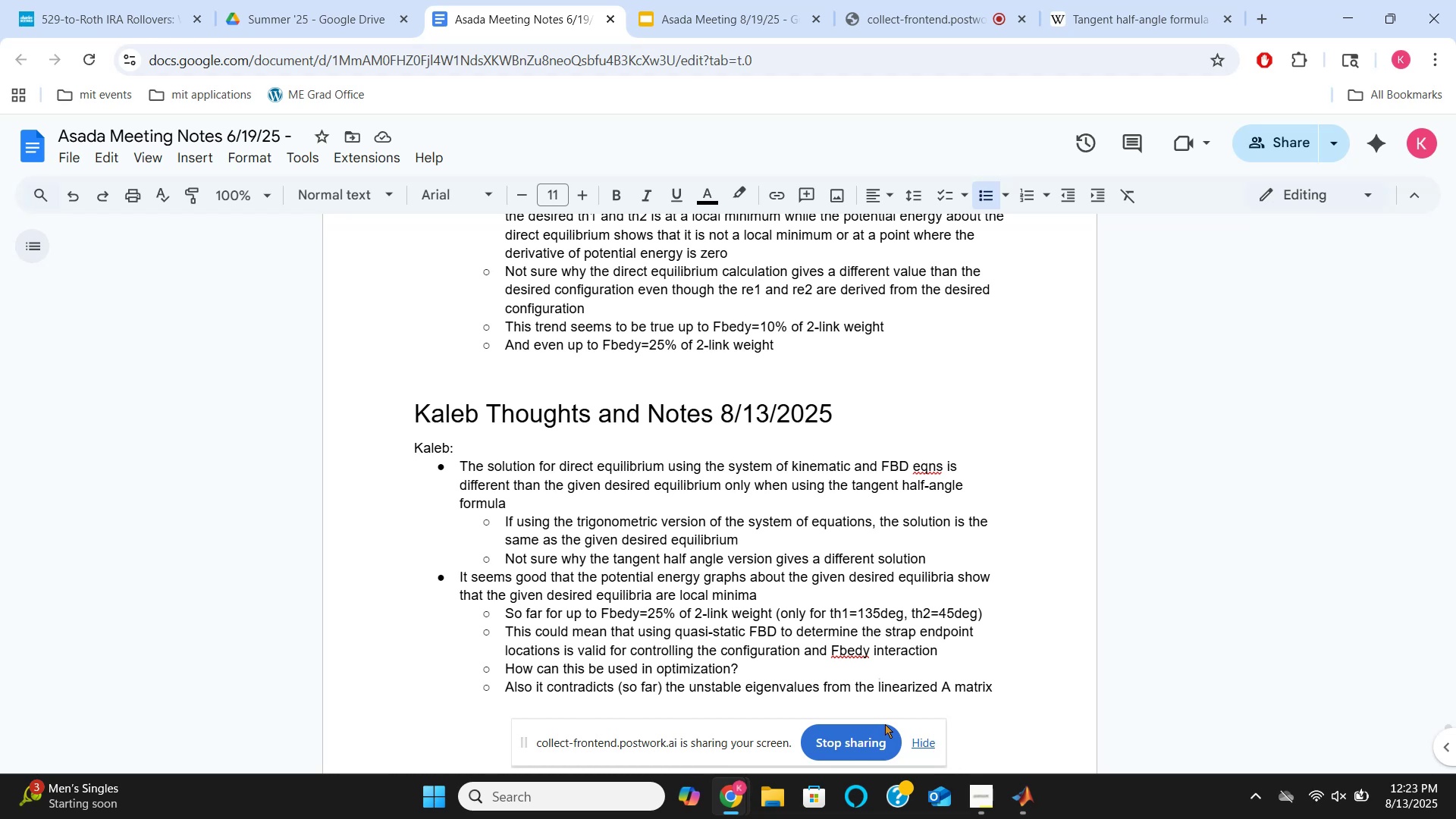 
key(End)
 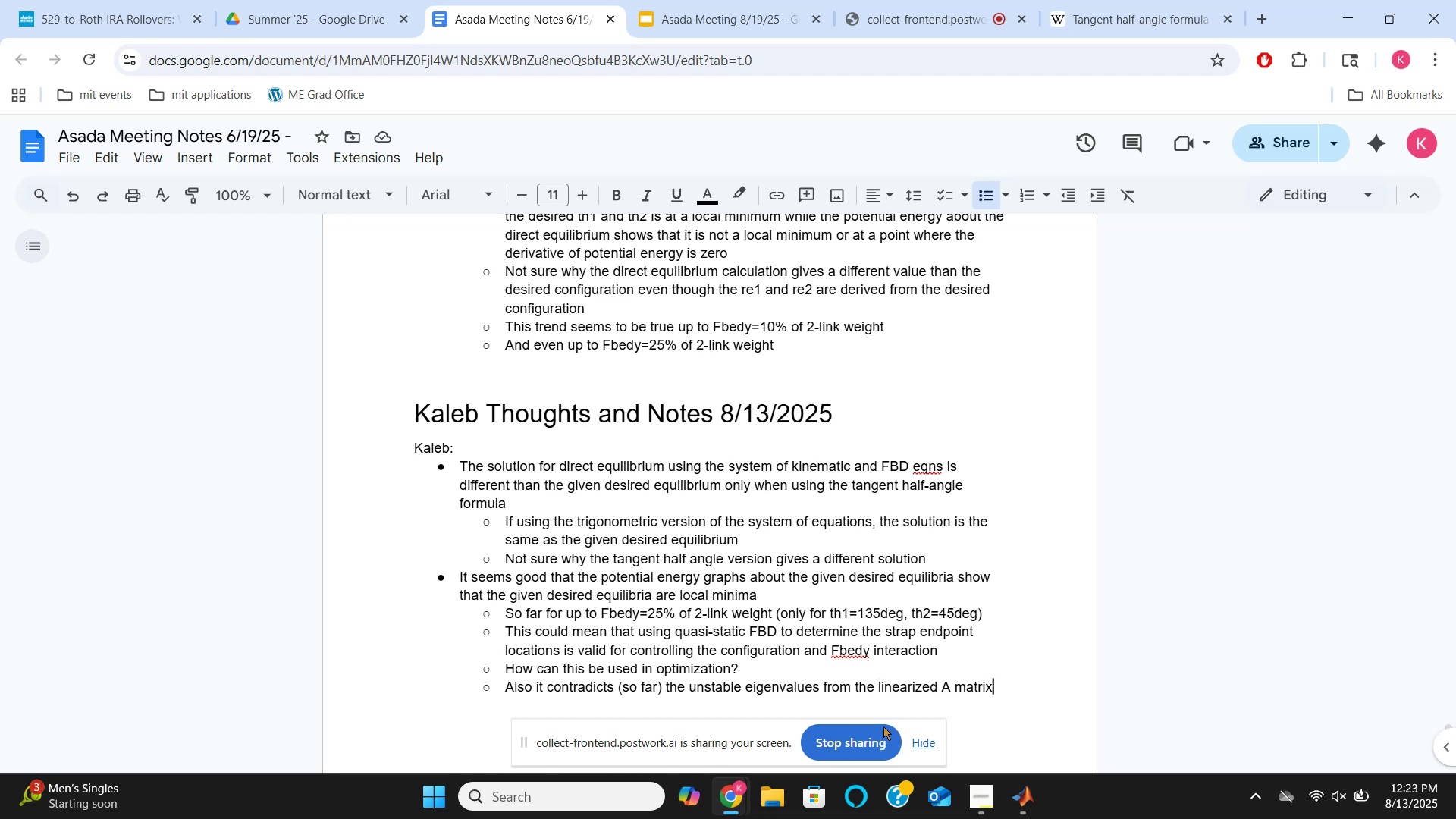 
wait(6.07)
 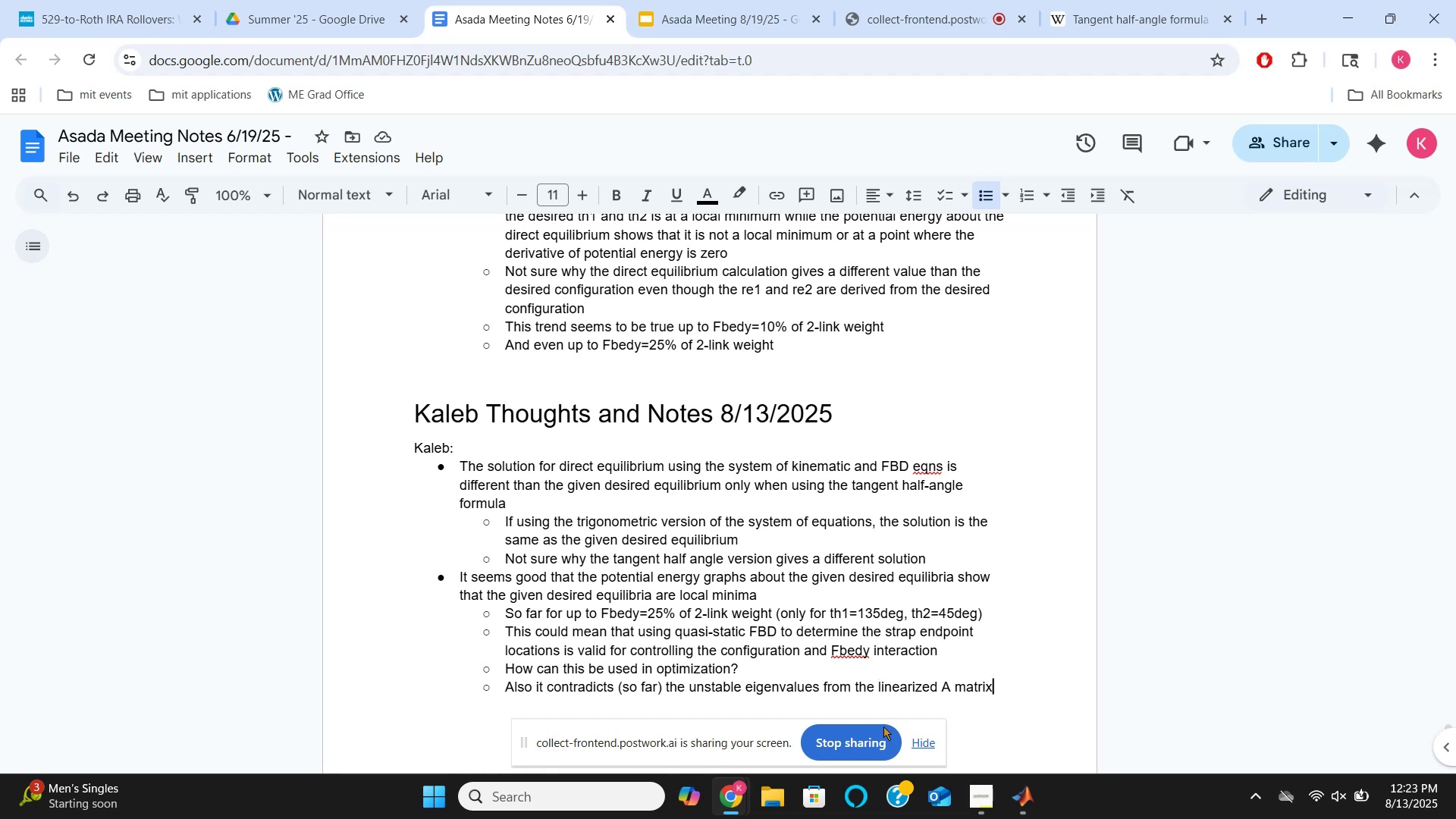 
type(,)
key(Backspace)
type(, but it make)
key(Backspace)
key(Backspace)
 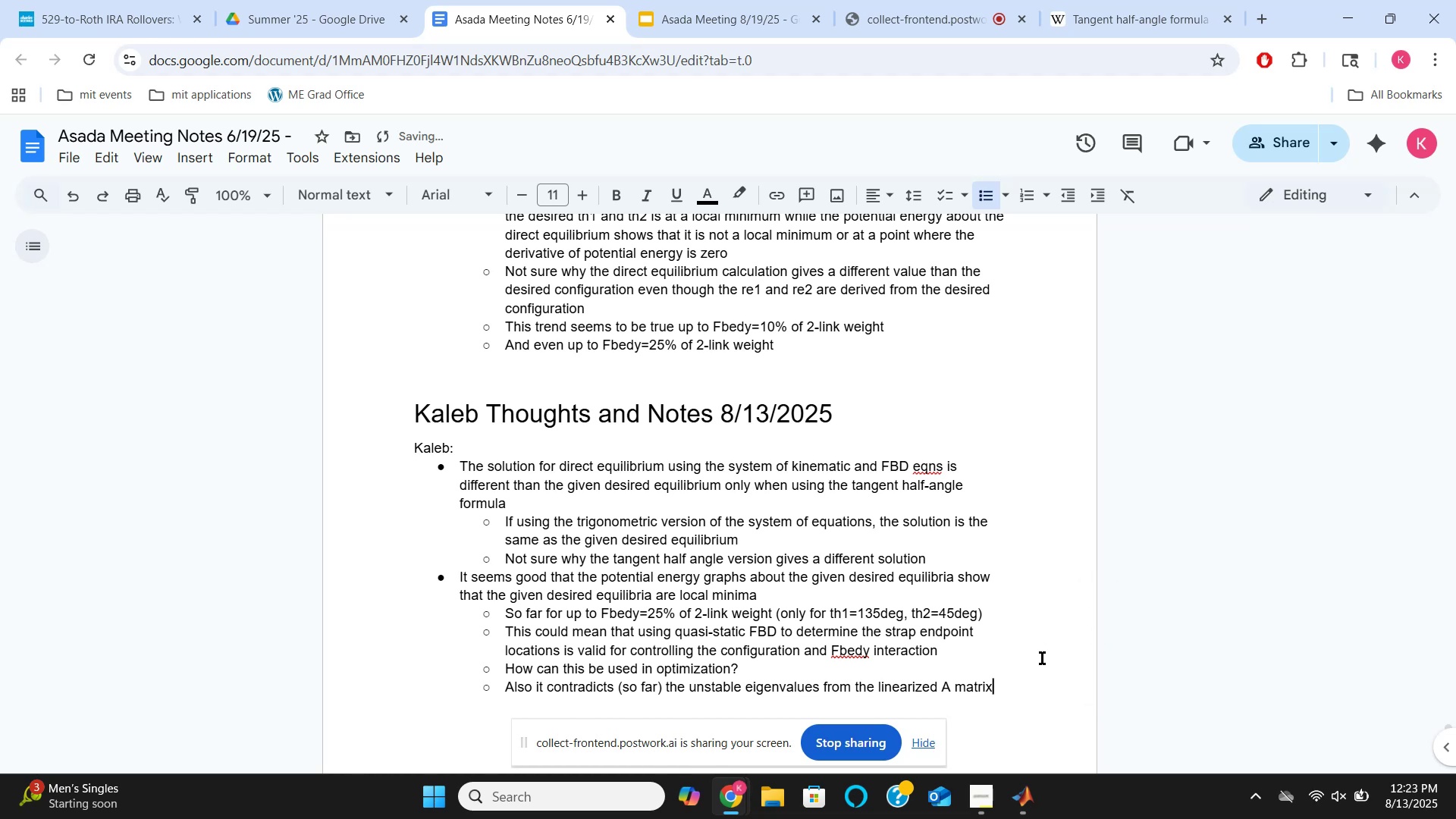 
key(Enter)
 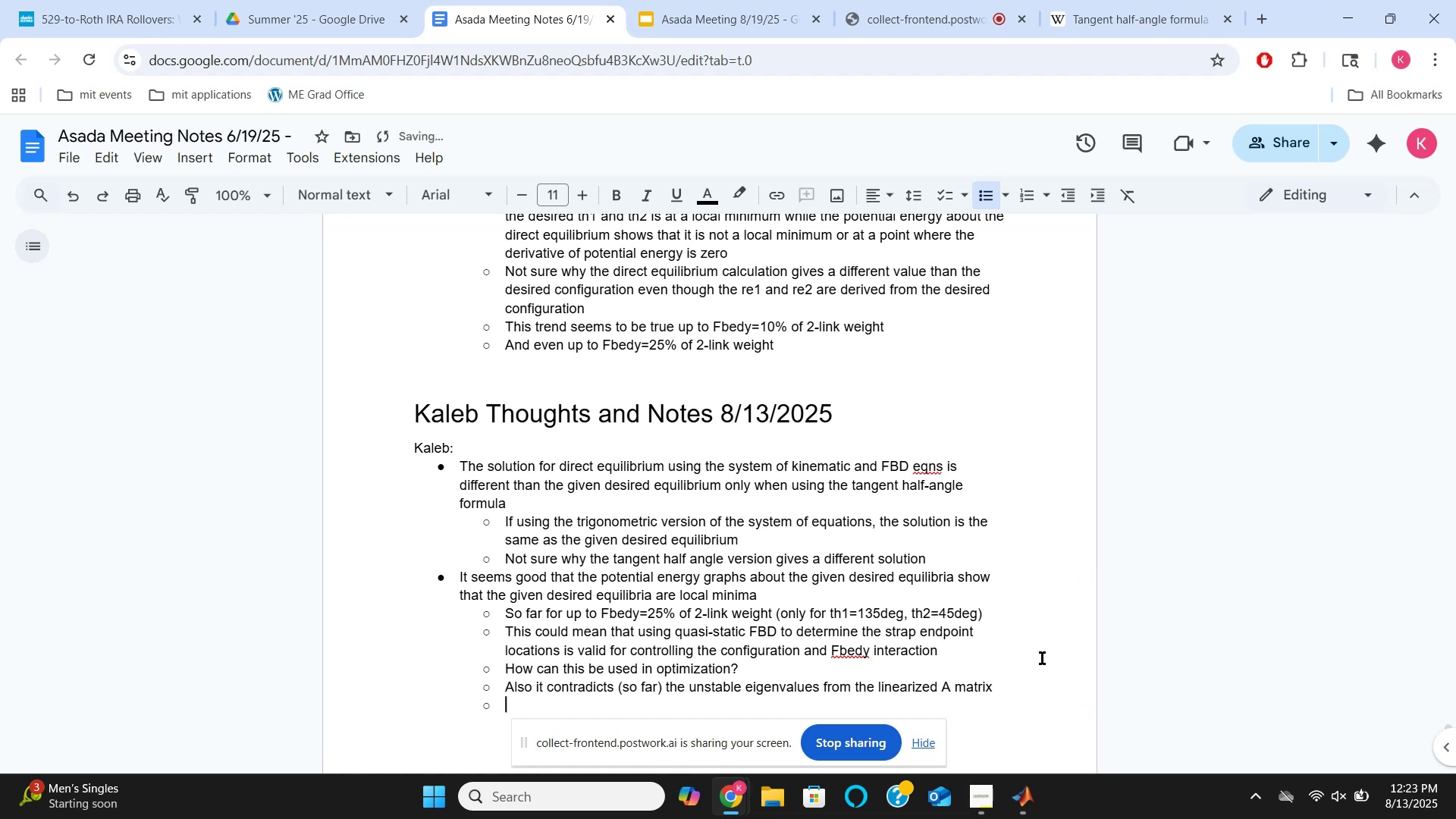 
type(The linearized A matrix )
 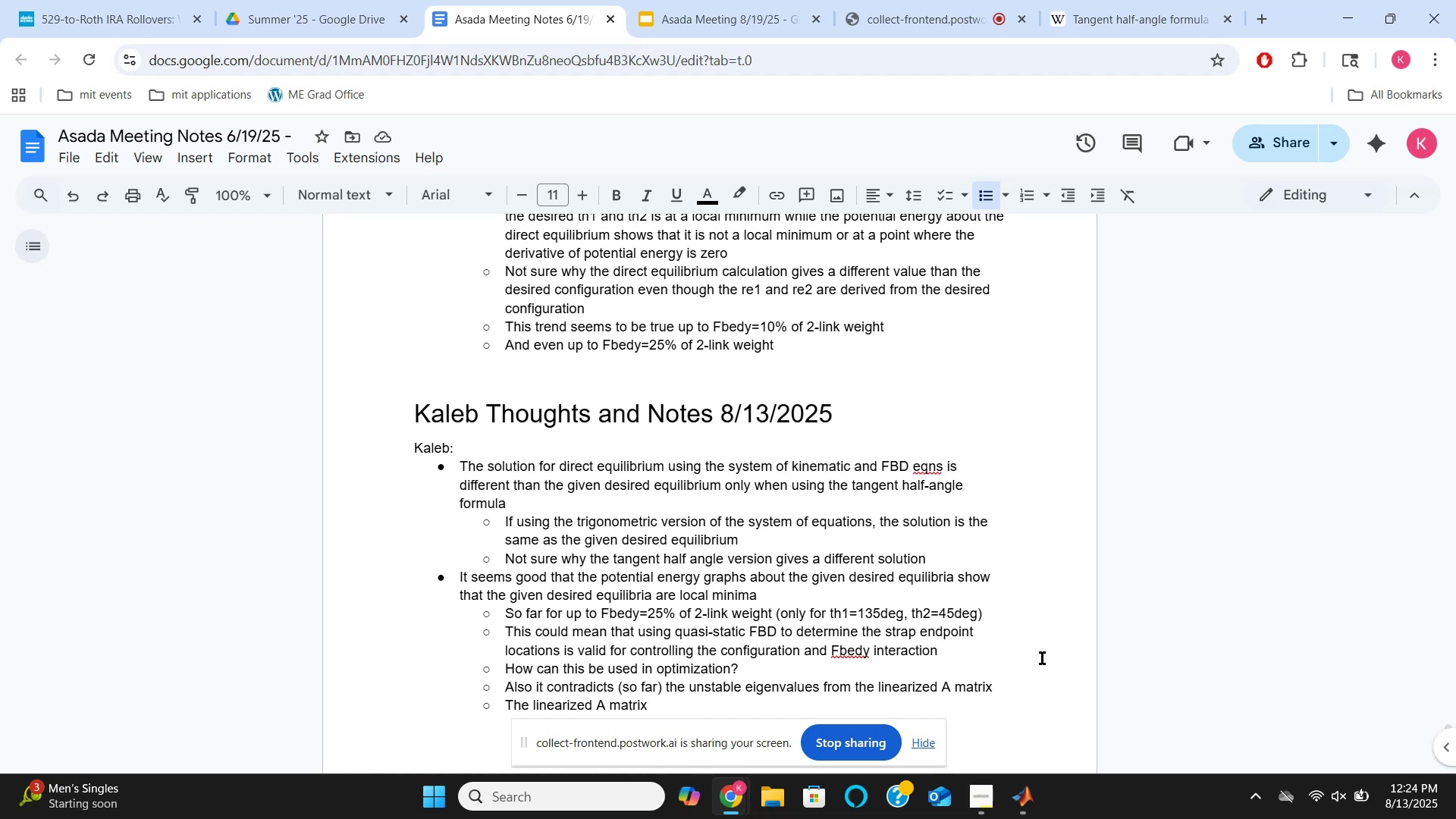 
wait(43.61)
 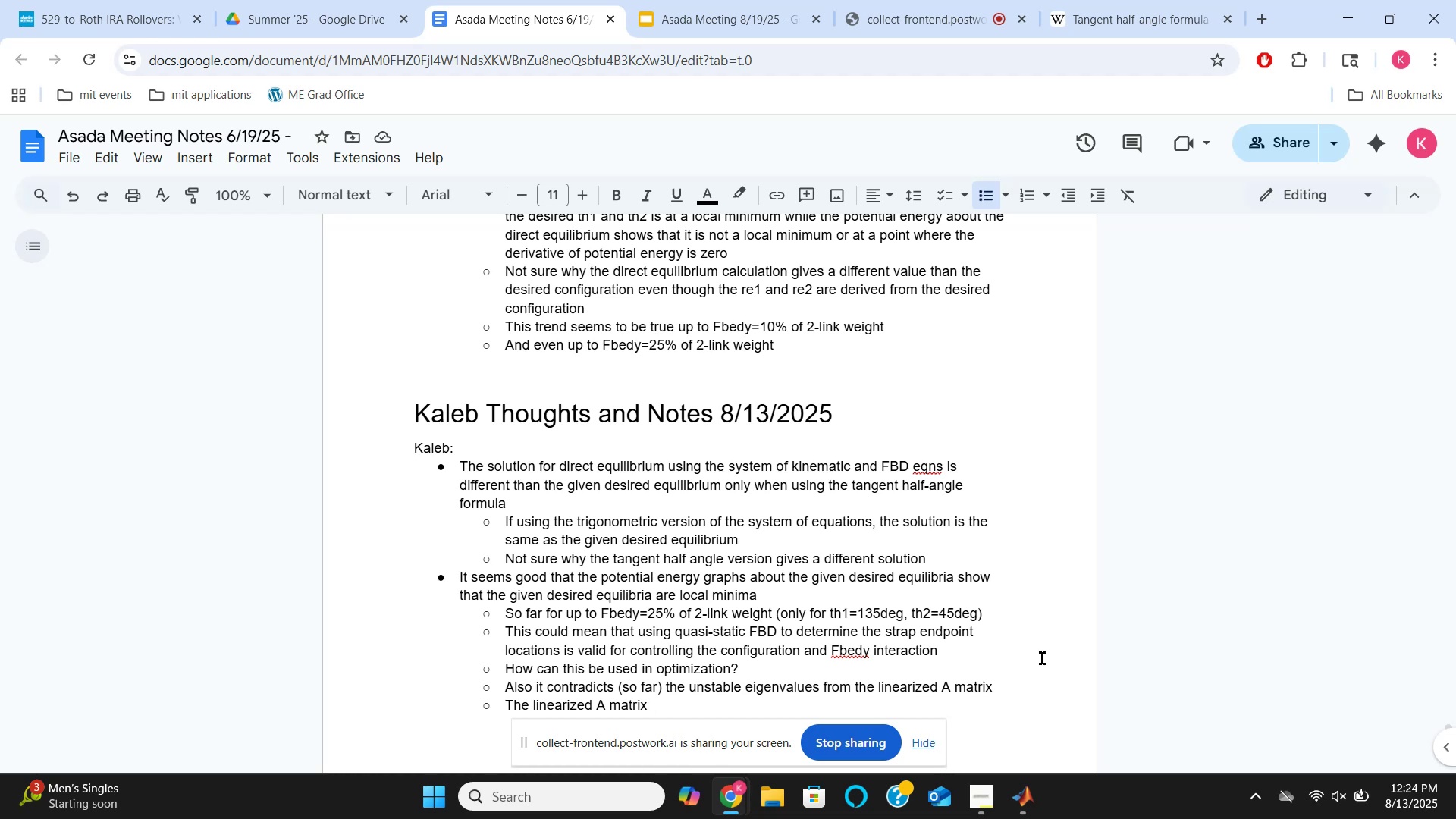 
type(calu)
key(Backspace)
type(culated doesn't )
 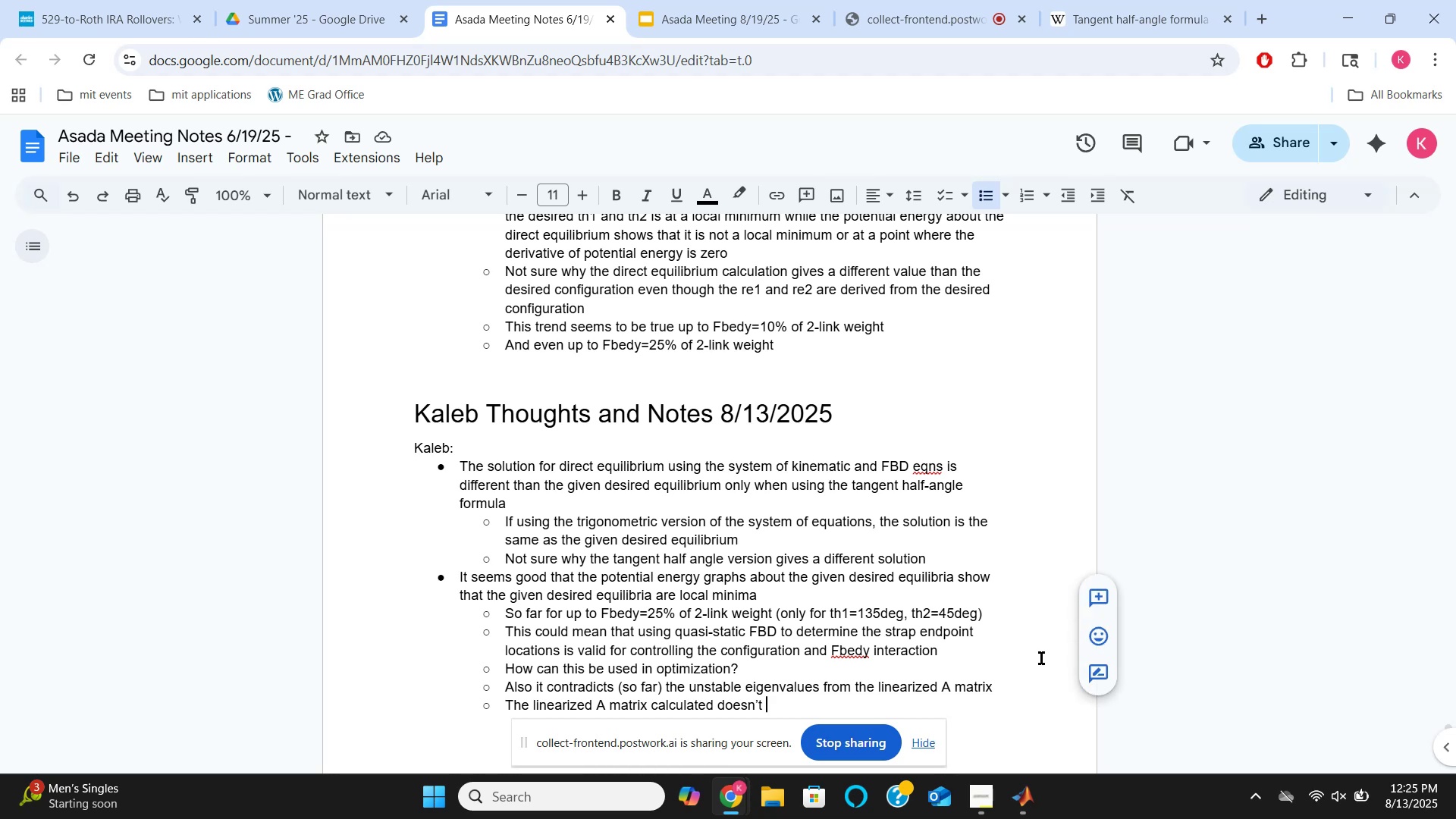 
wait(65.05)
 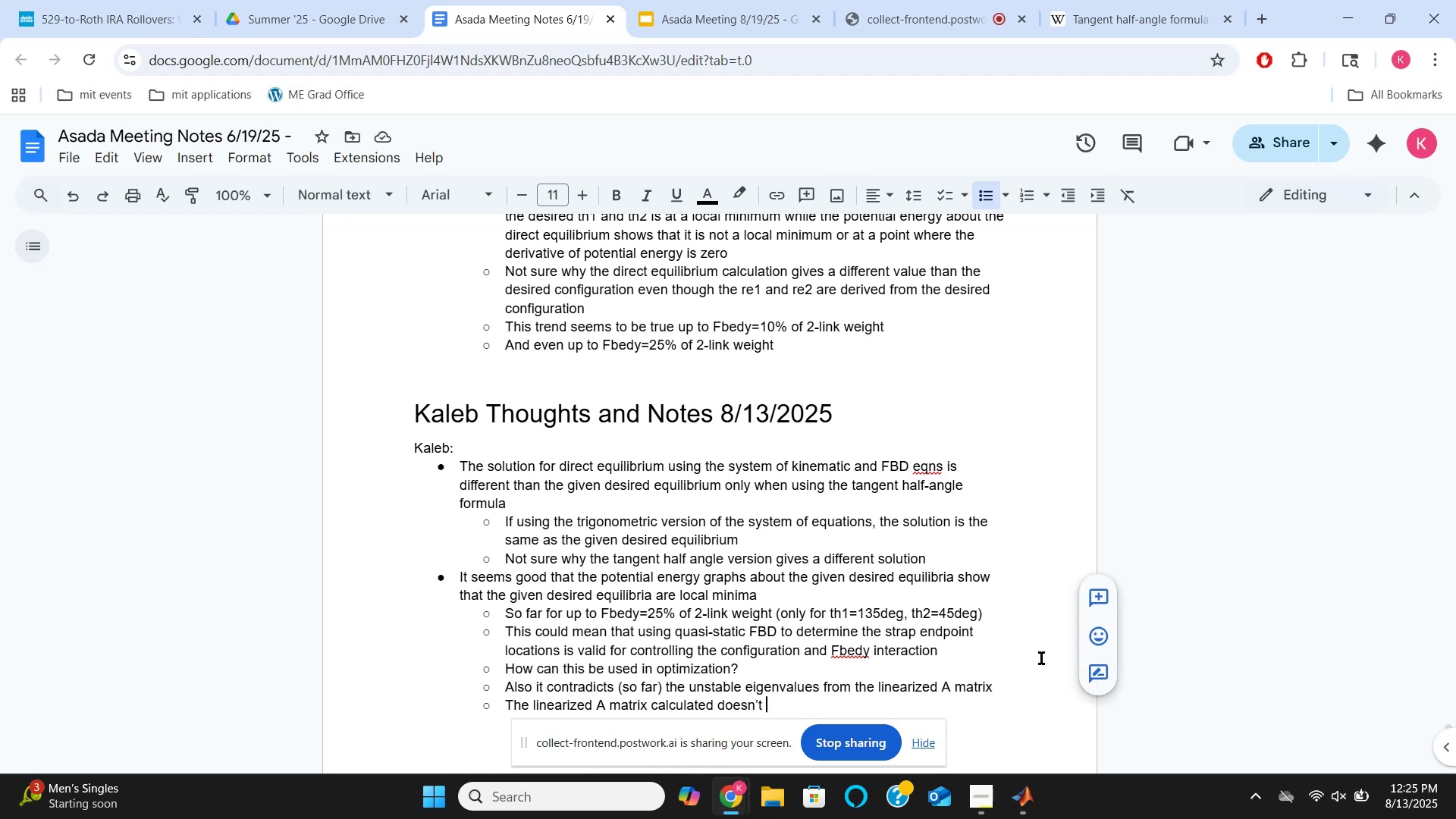 
scroll: coordinate [1025, 654], scroll_direction: down, amount: 1.0
 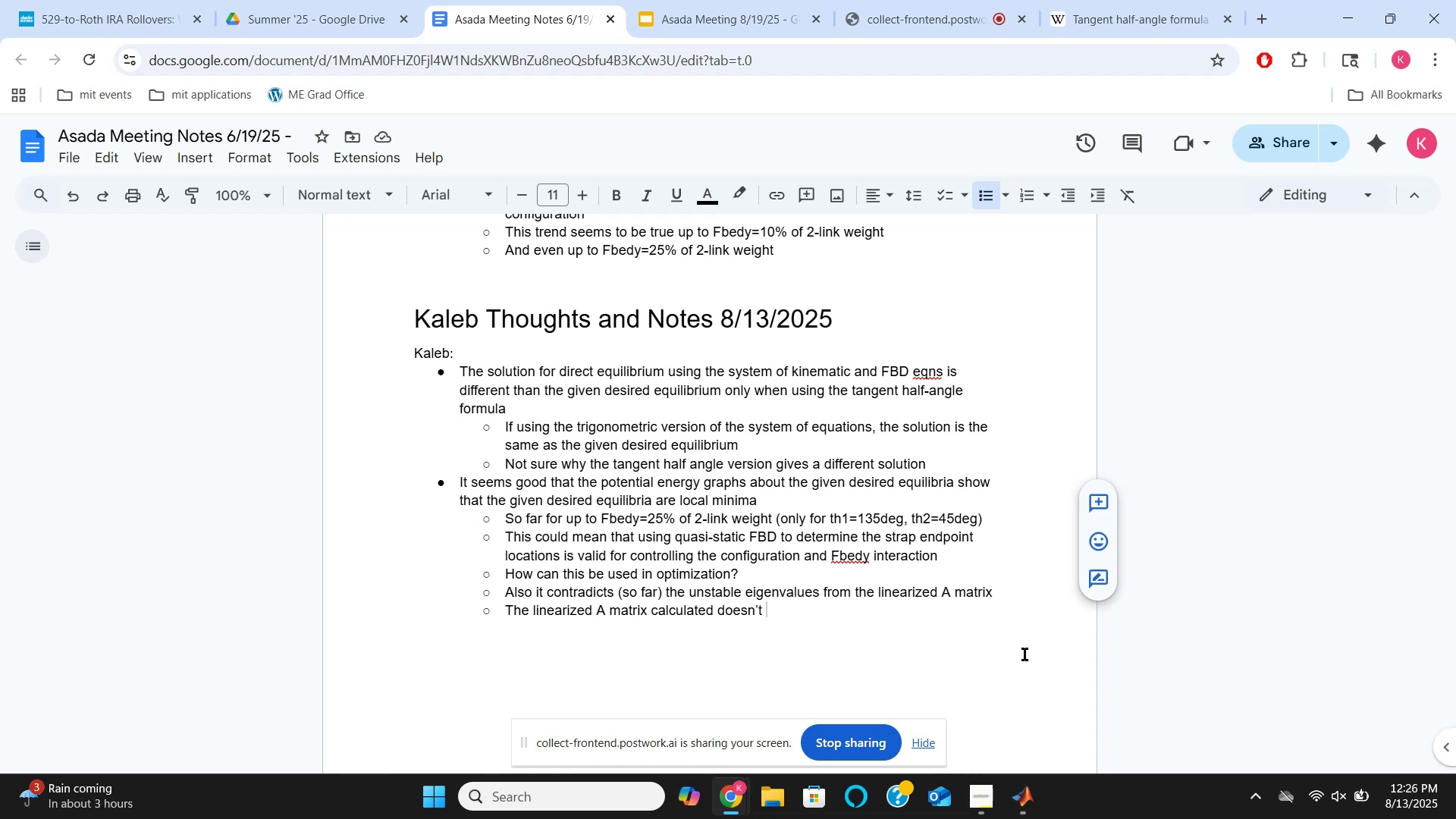 
wait(34.09)
 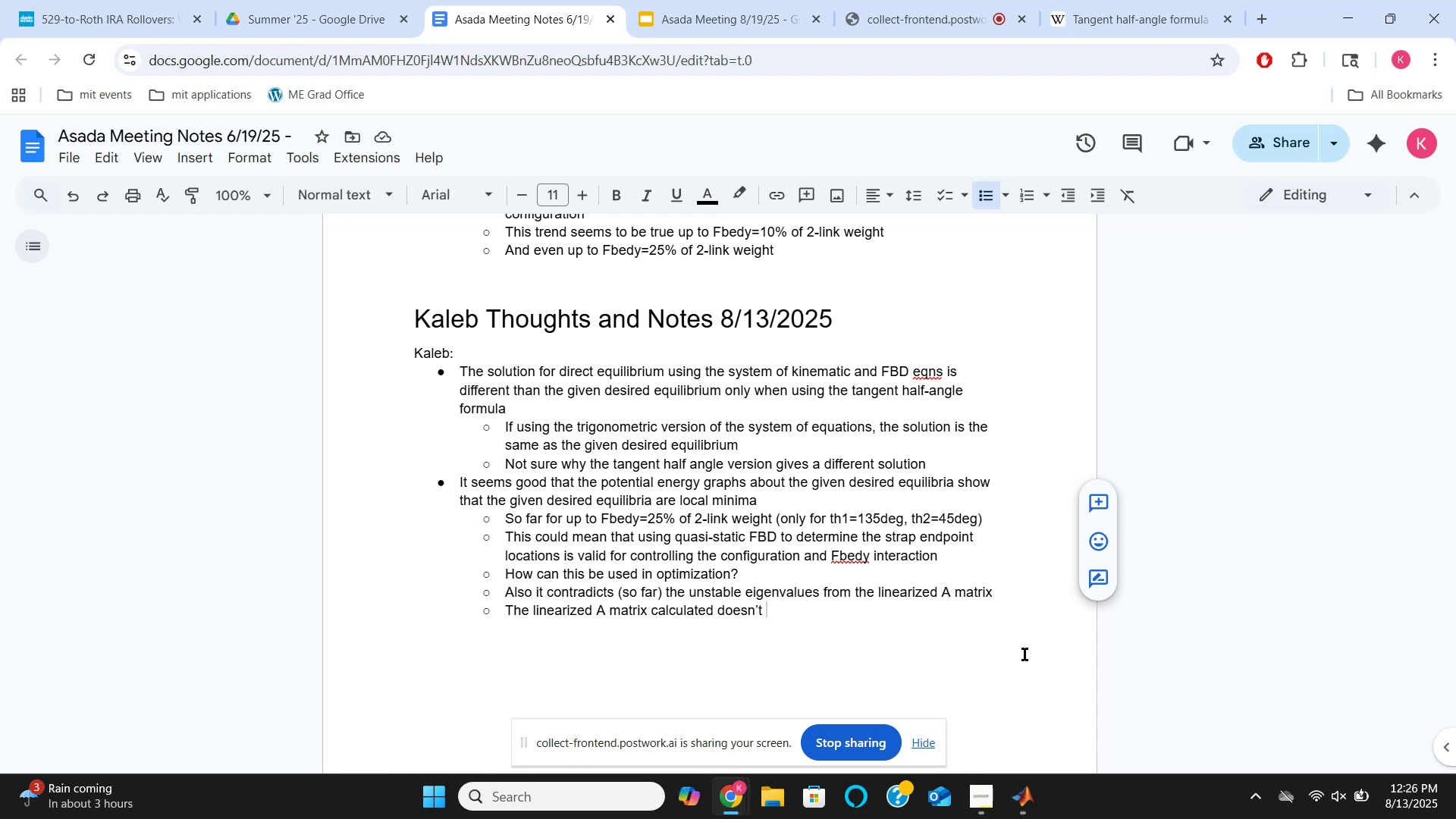 
type(take into aco)
key(Backspace)
type(count )
 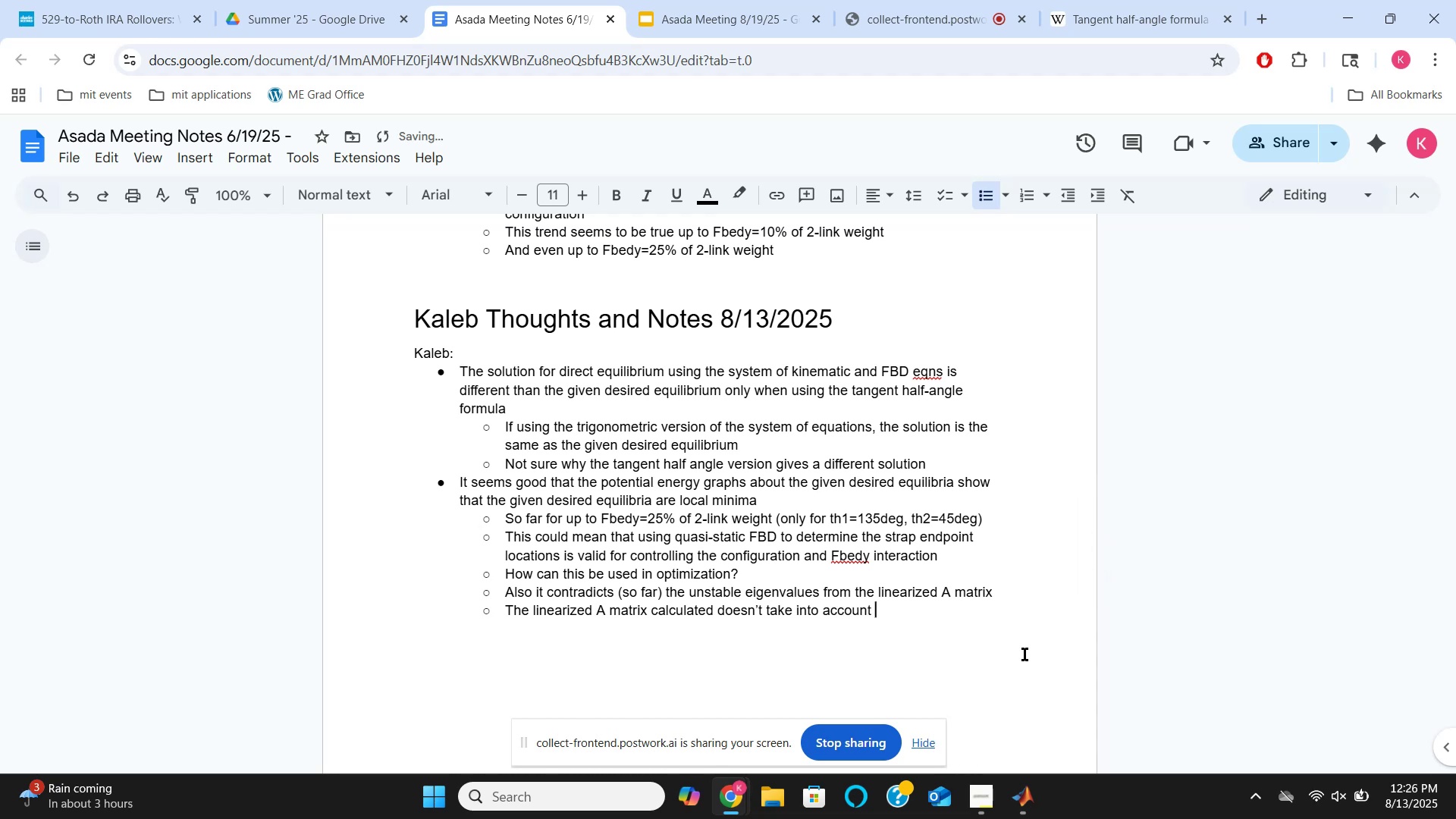 
type(how changing yP may ca)
key(Backspace)
type(hange Fbedy)
 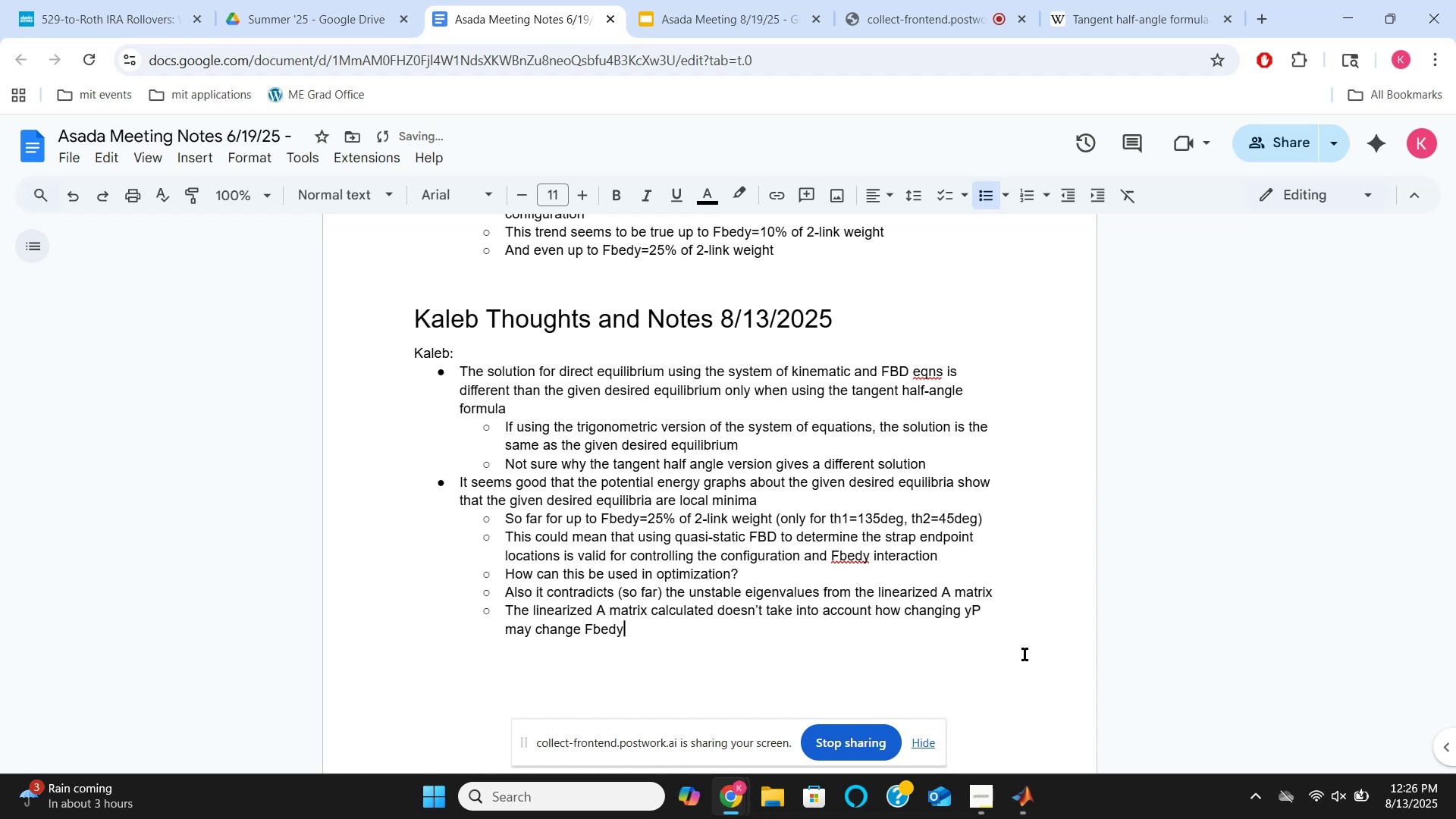 
wait(6.84)
 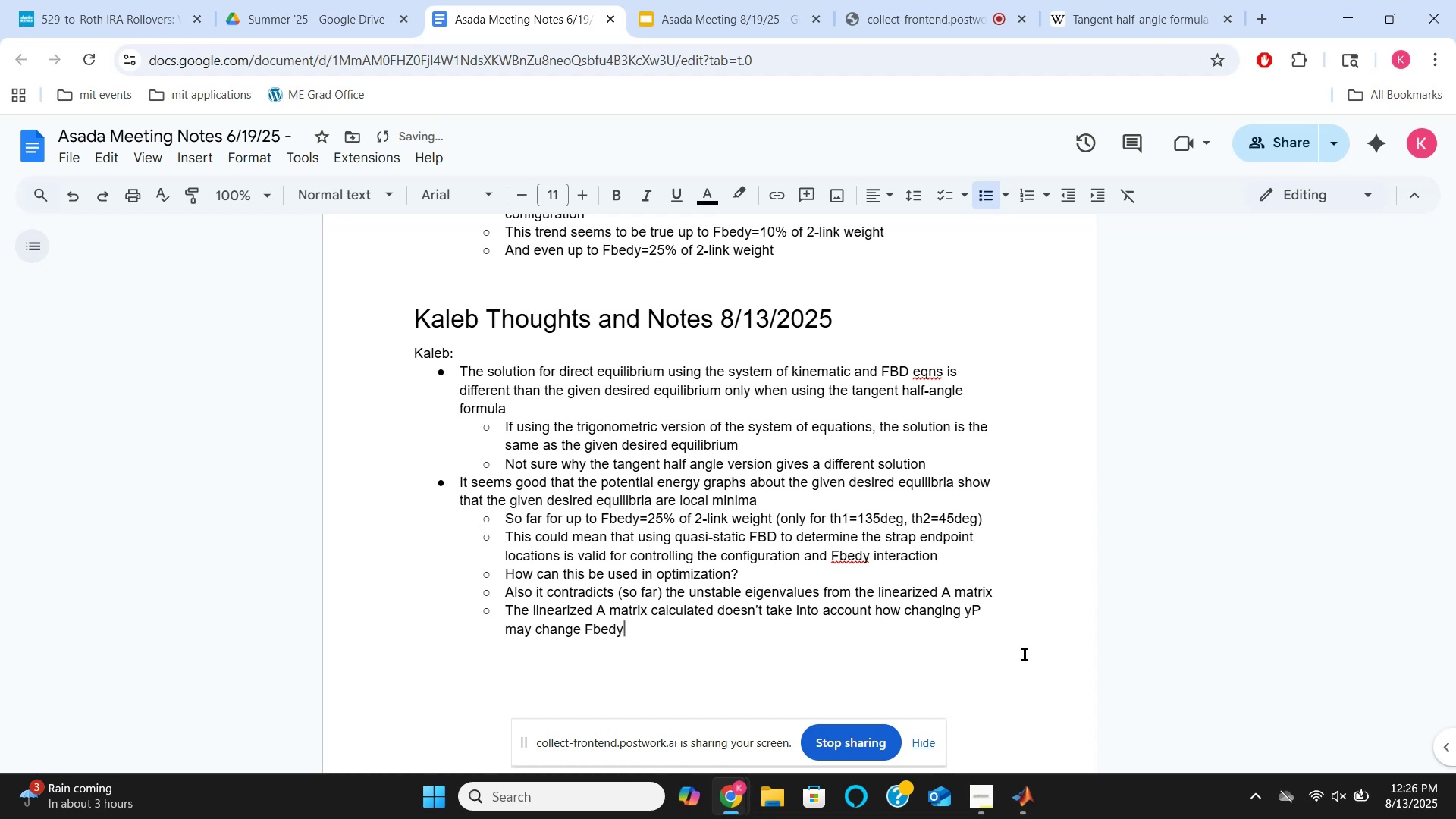 
type( (only )
 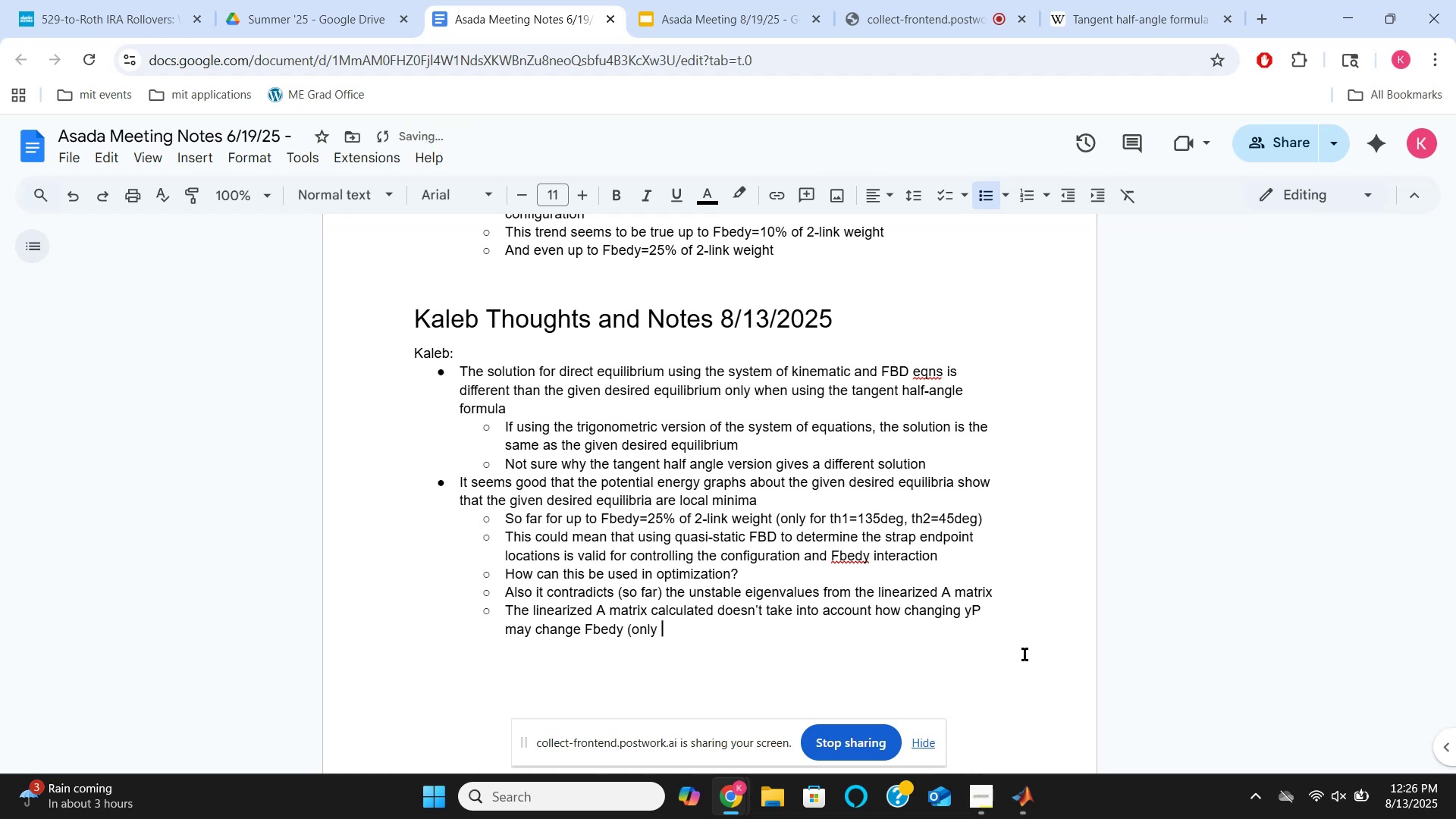 
wait(6.76)
 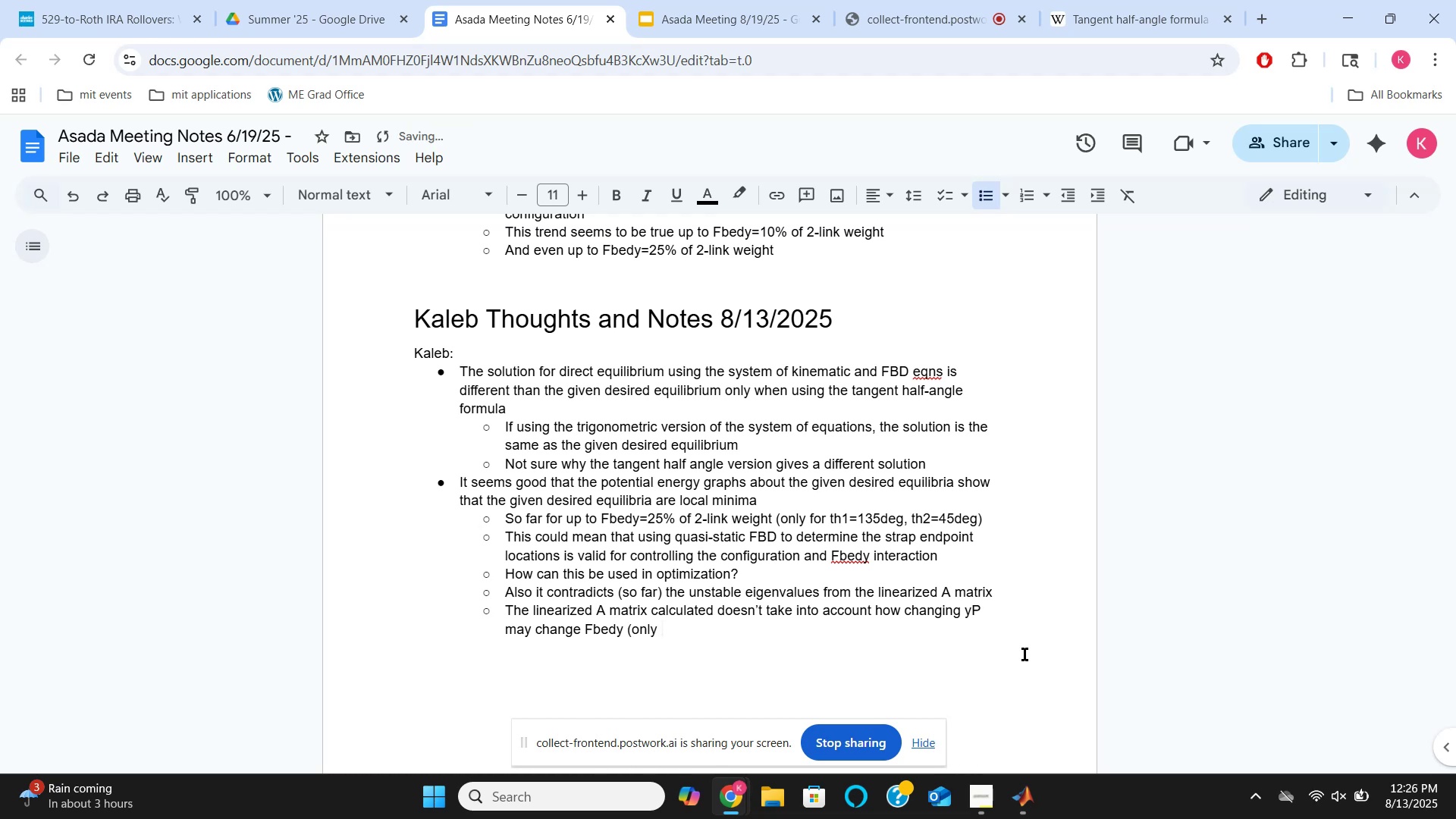 
type(valid for d)
 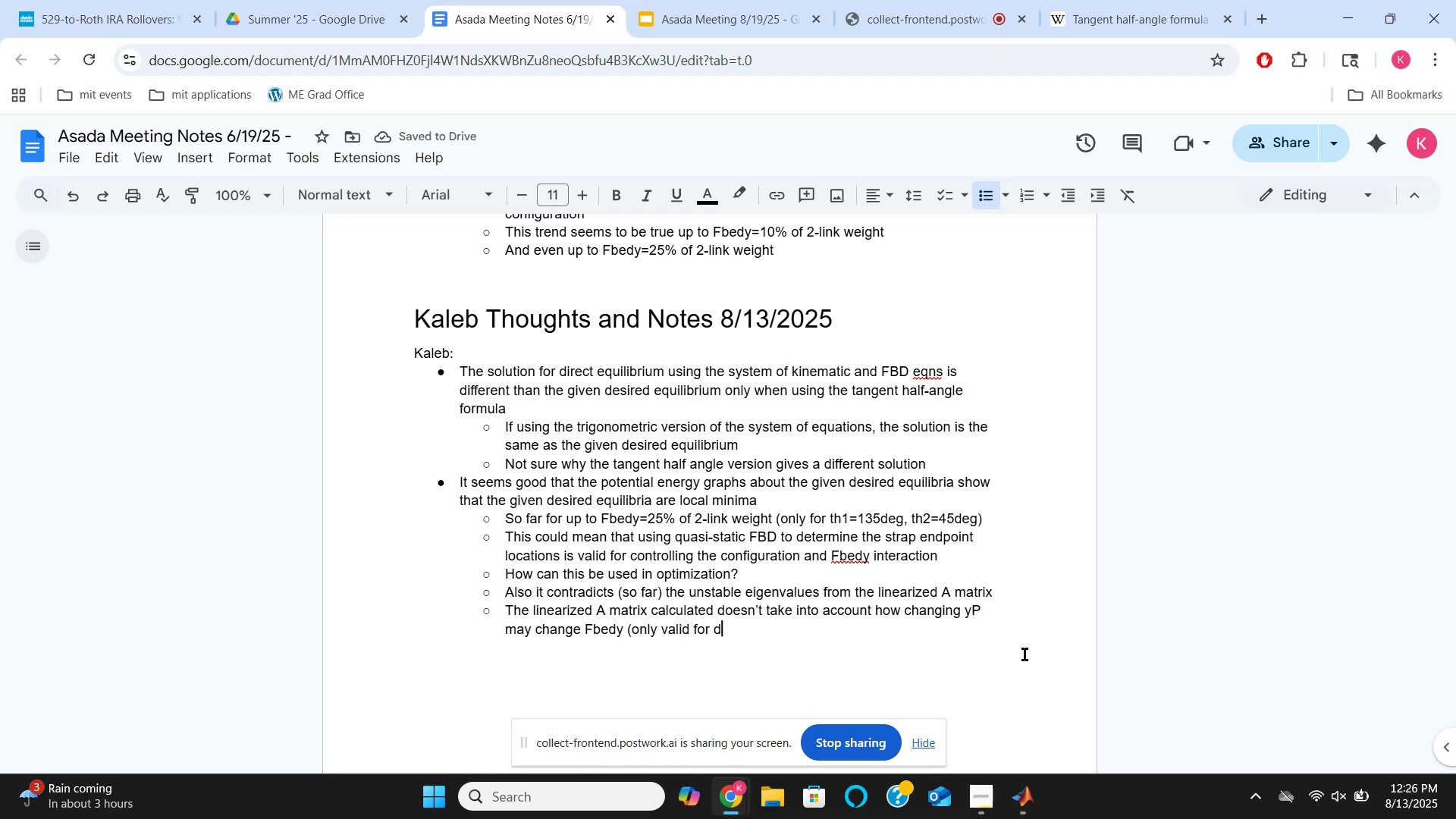 
key(Backspace)
key(Backspace)
key(Backspace)
key(Backspace)
key(Backspace)
type(during bed contact))
 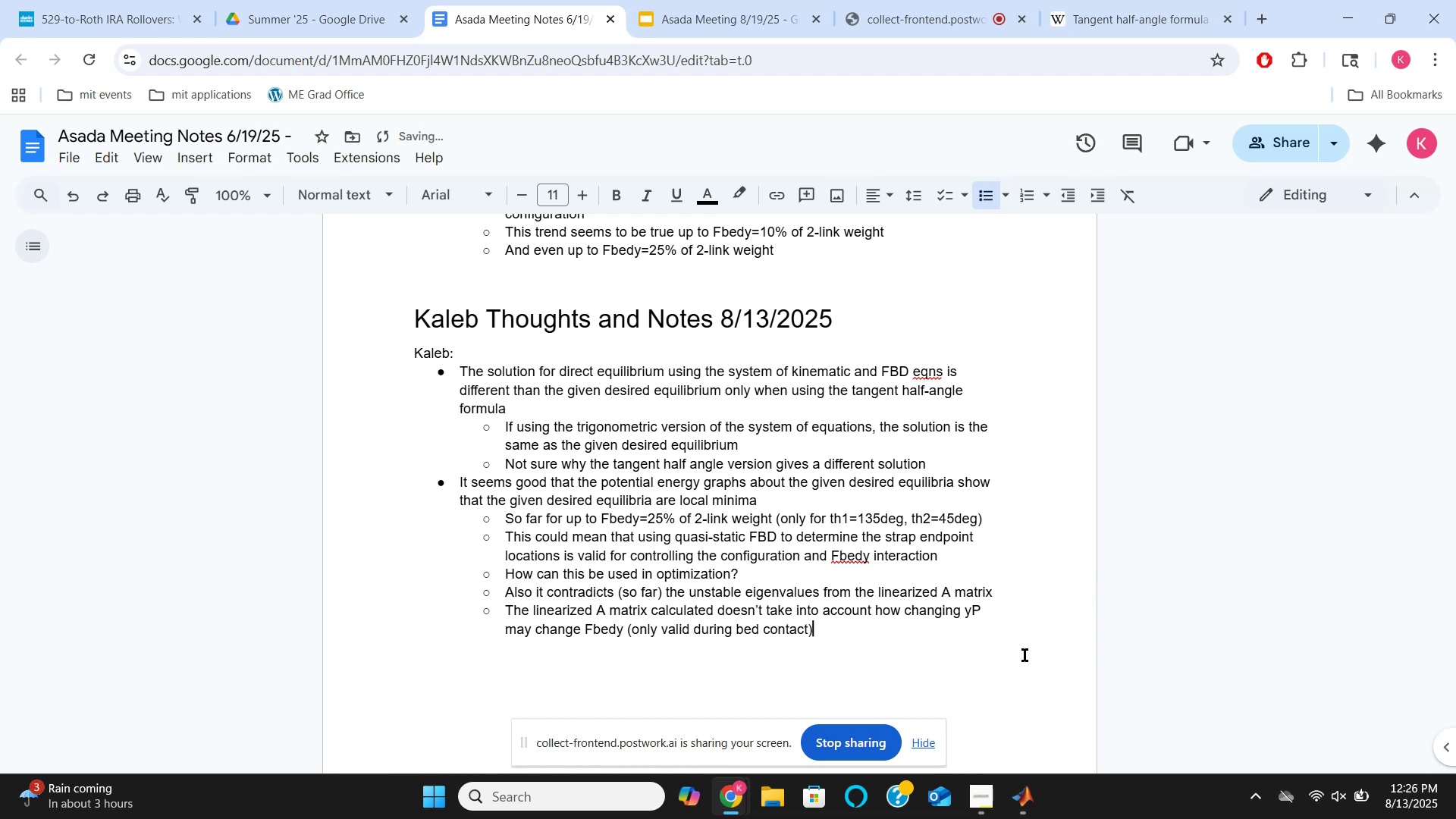 
wait(38.18)
 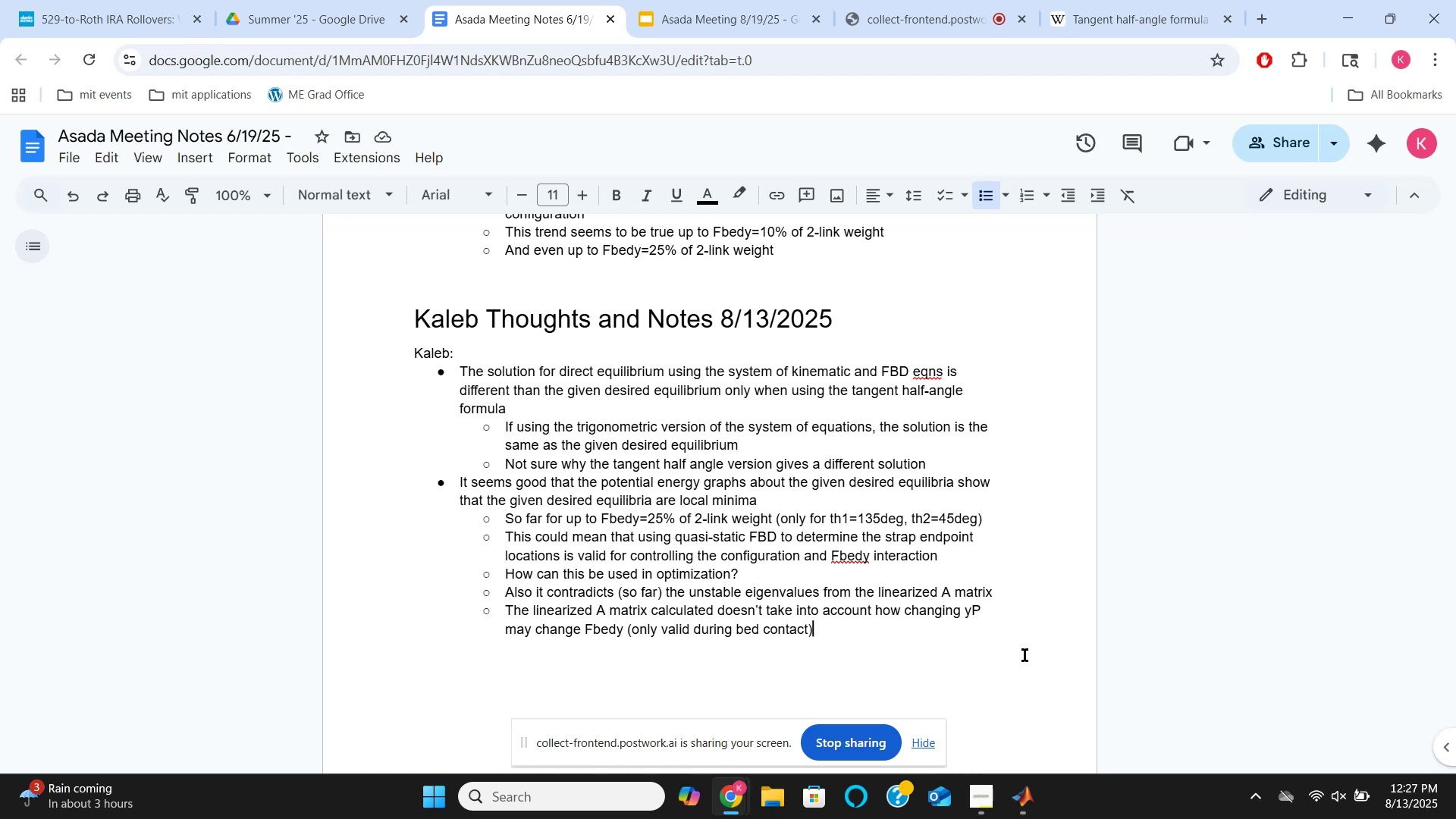 
type( and how the strap te)
 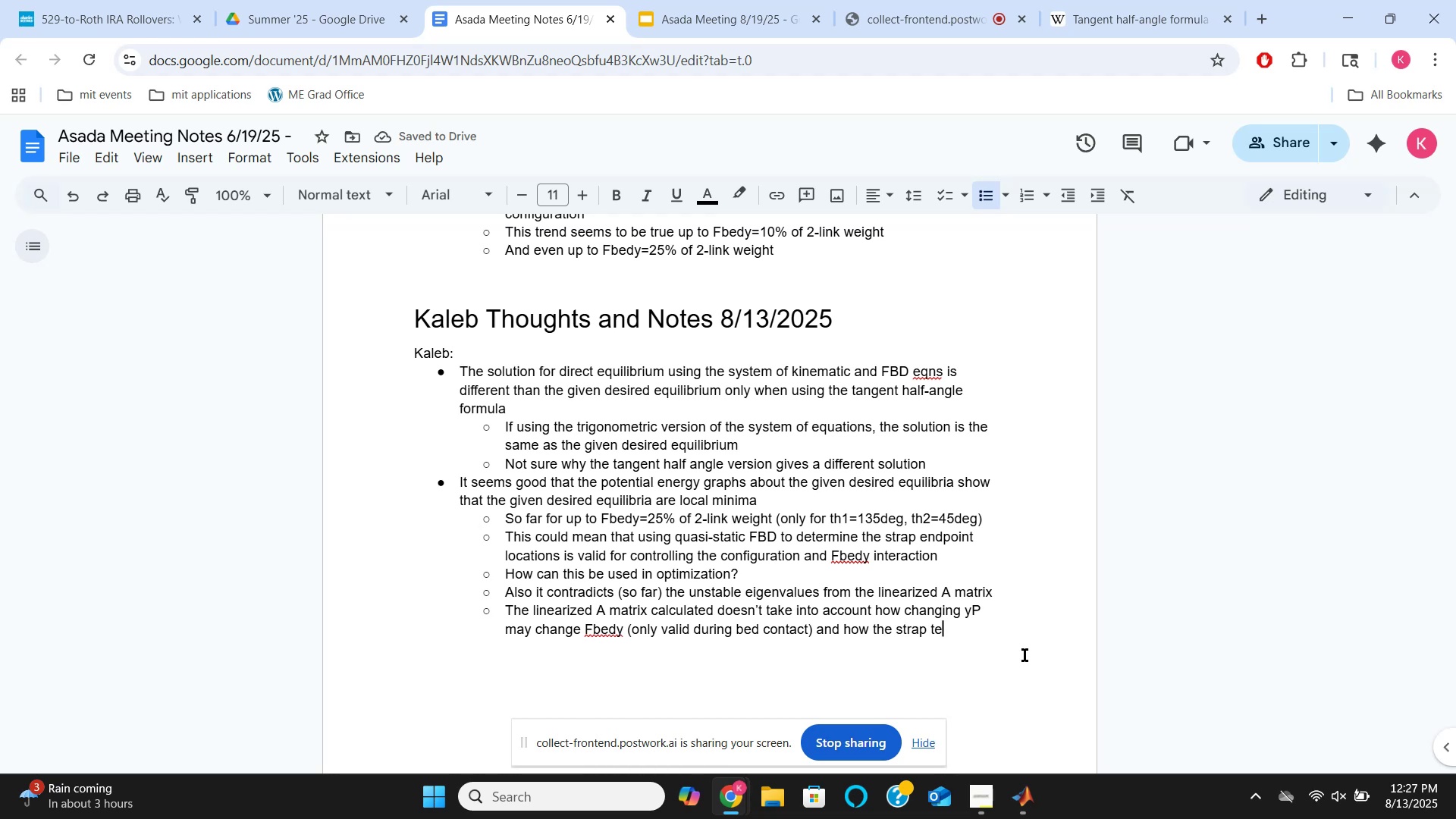 
type(nsion directions change )
 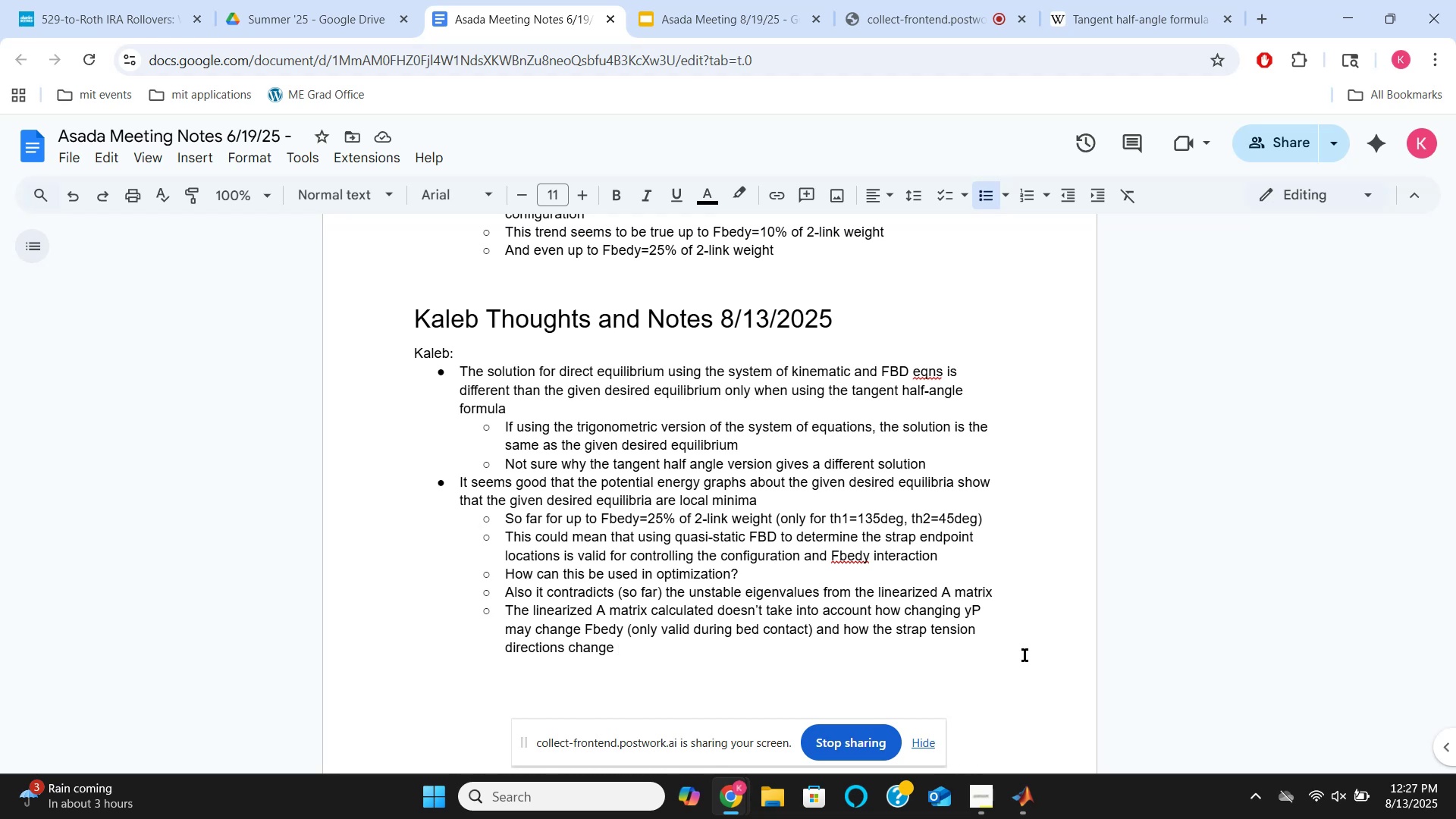 
wait(18.59)
 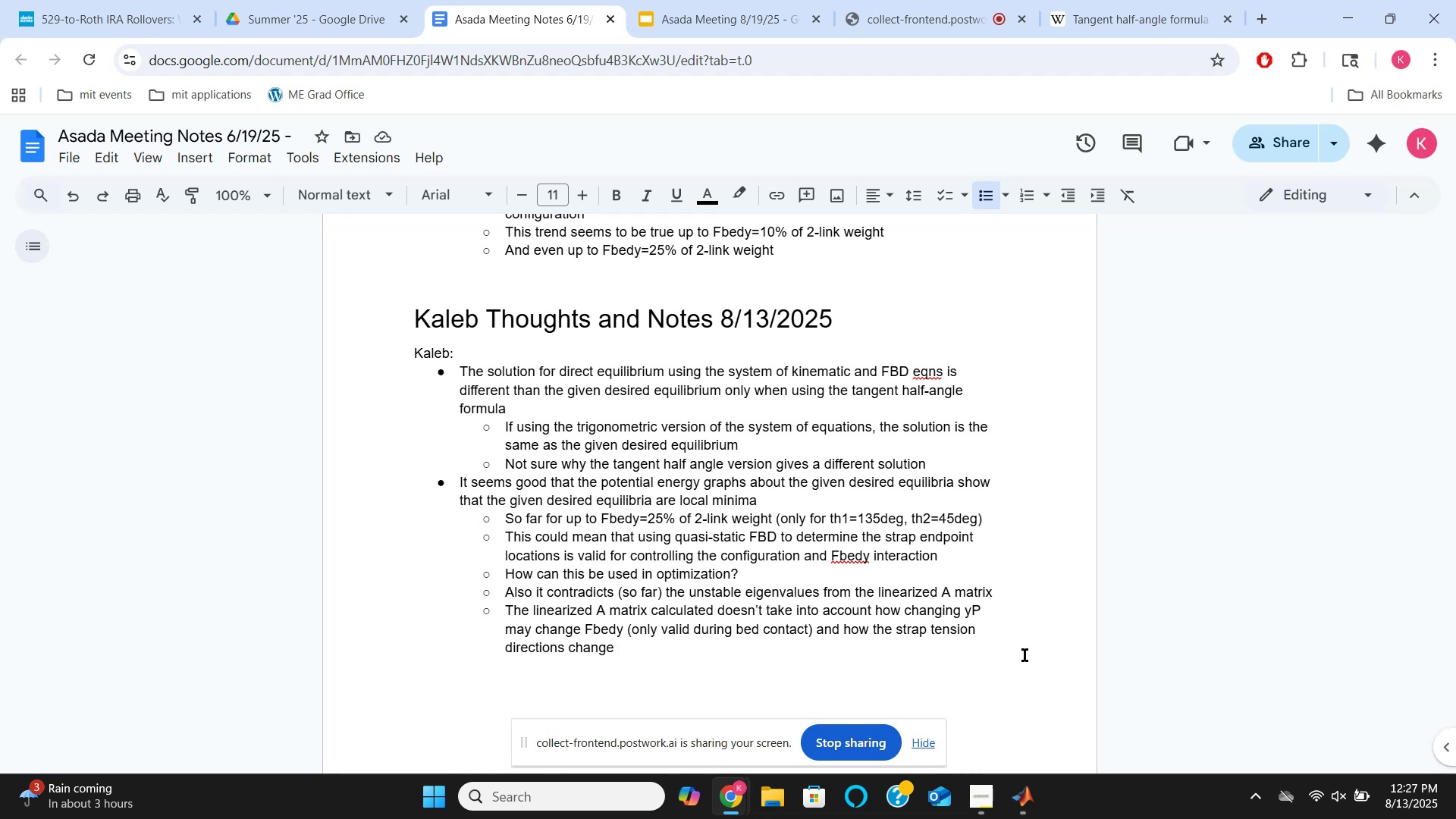 
type(with )
 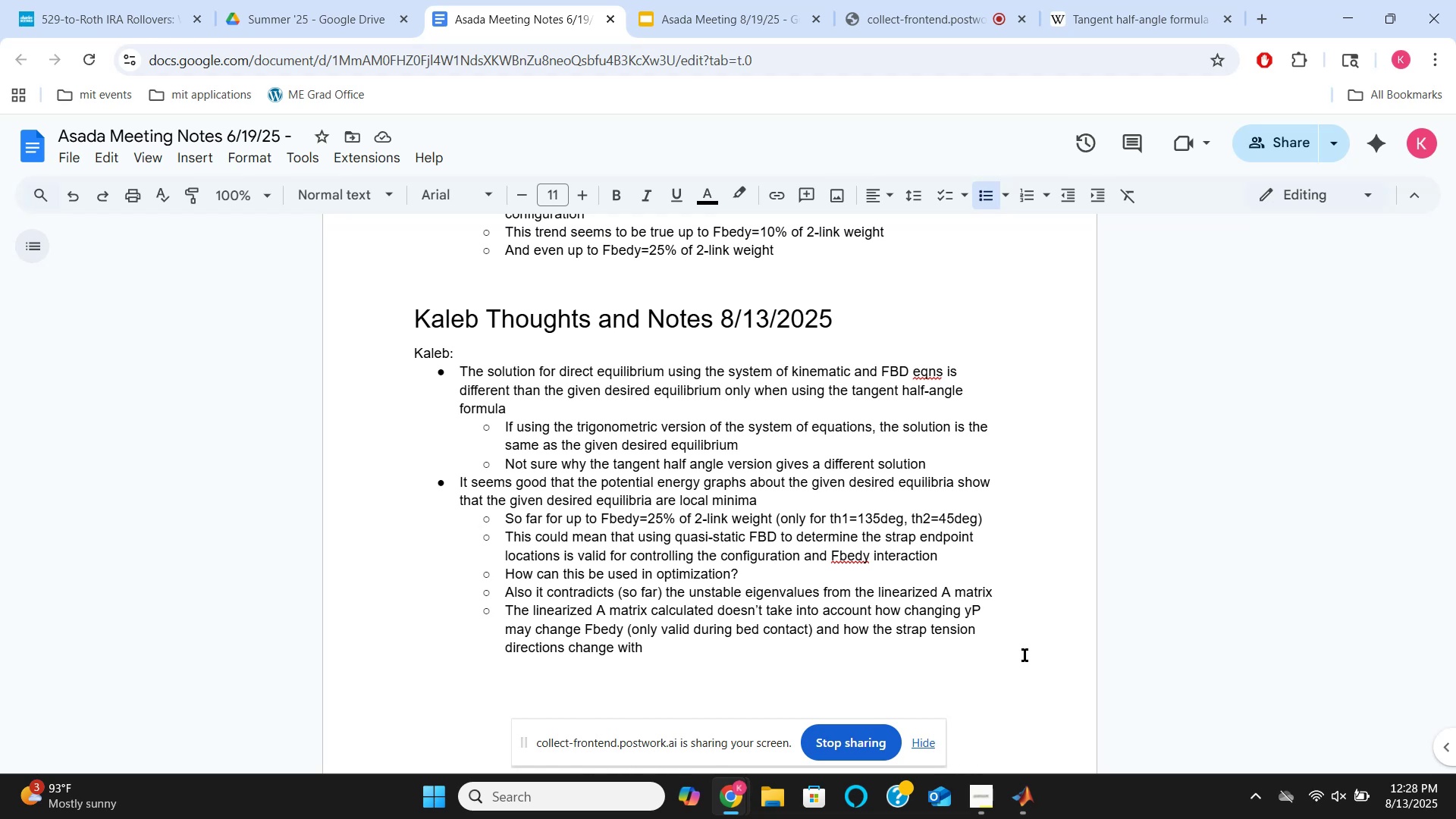 
wait(63.46)
 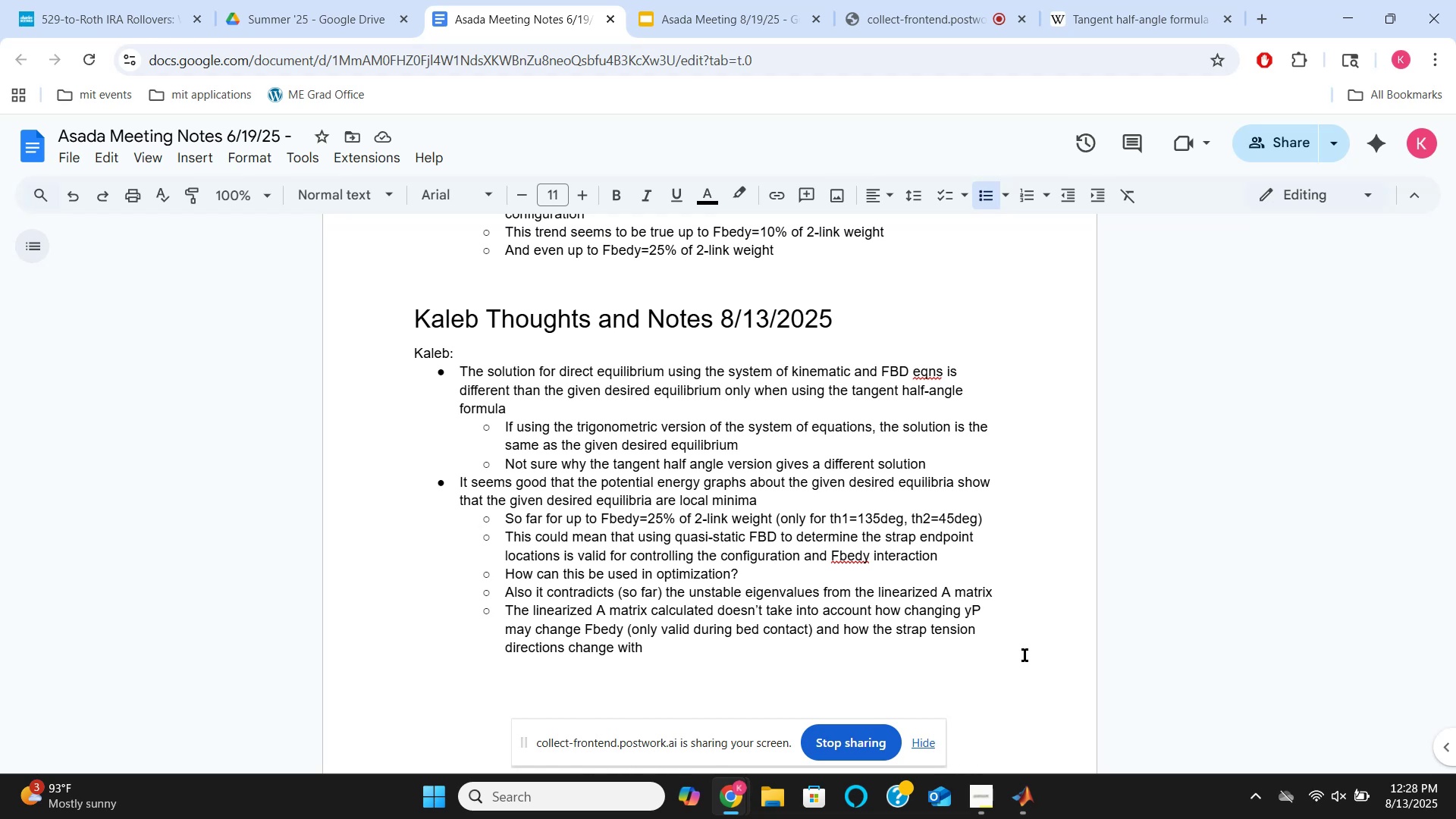 
type(small changes in th)
key(Backspace)
key(Backspace)
type(2-link configuration)
 